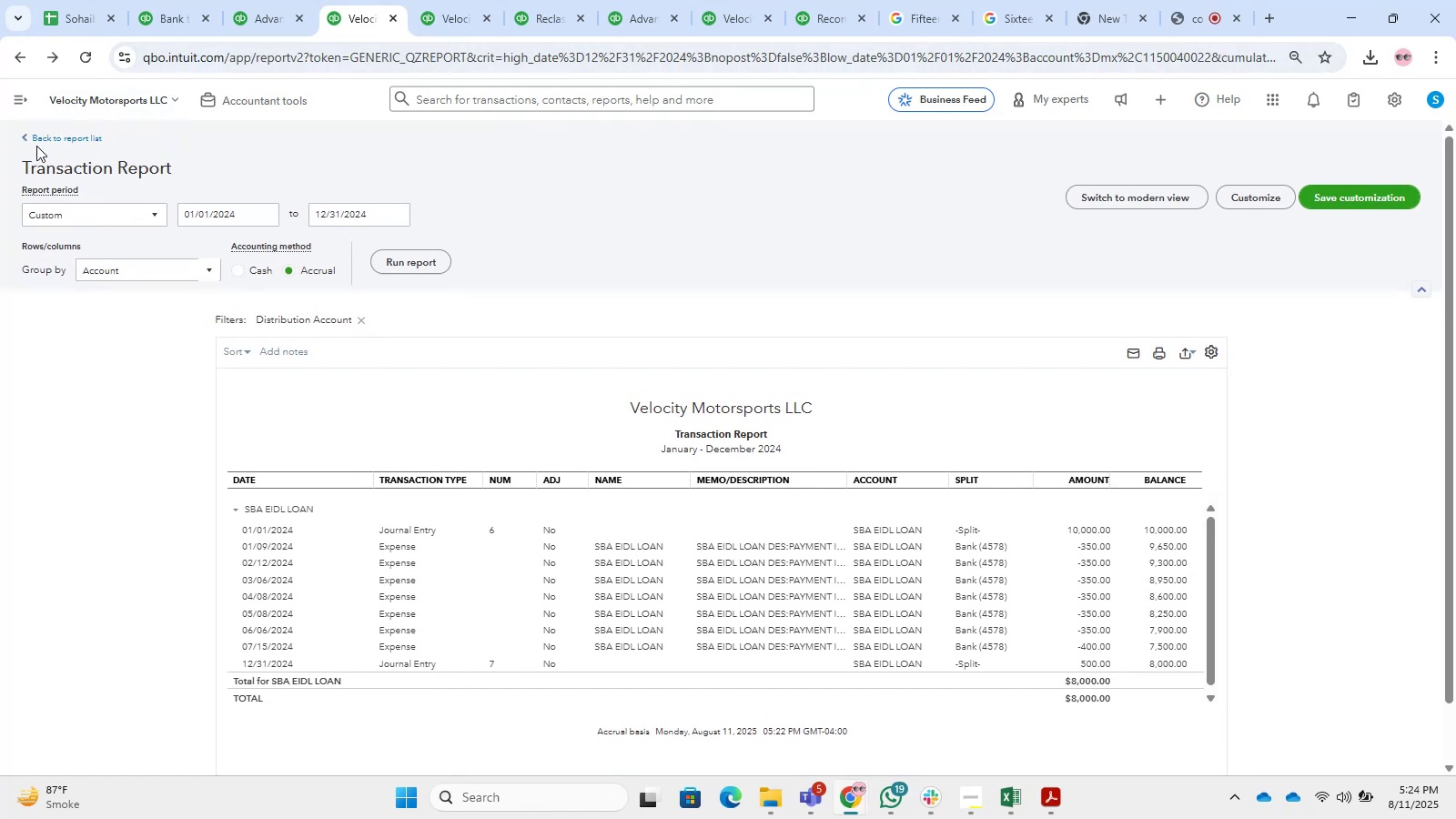 
left_click([25, 136])
 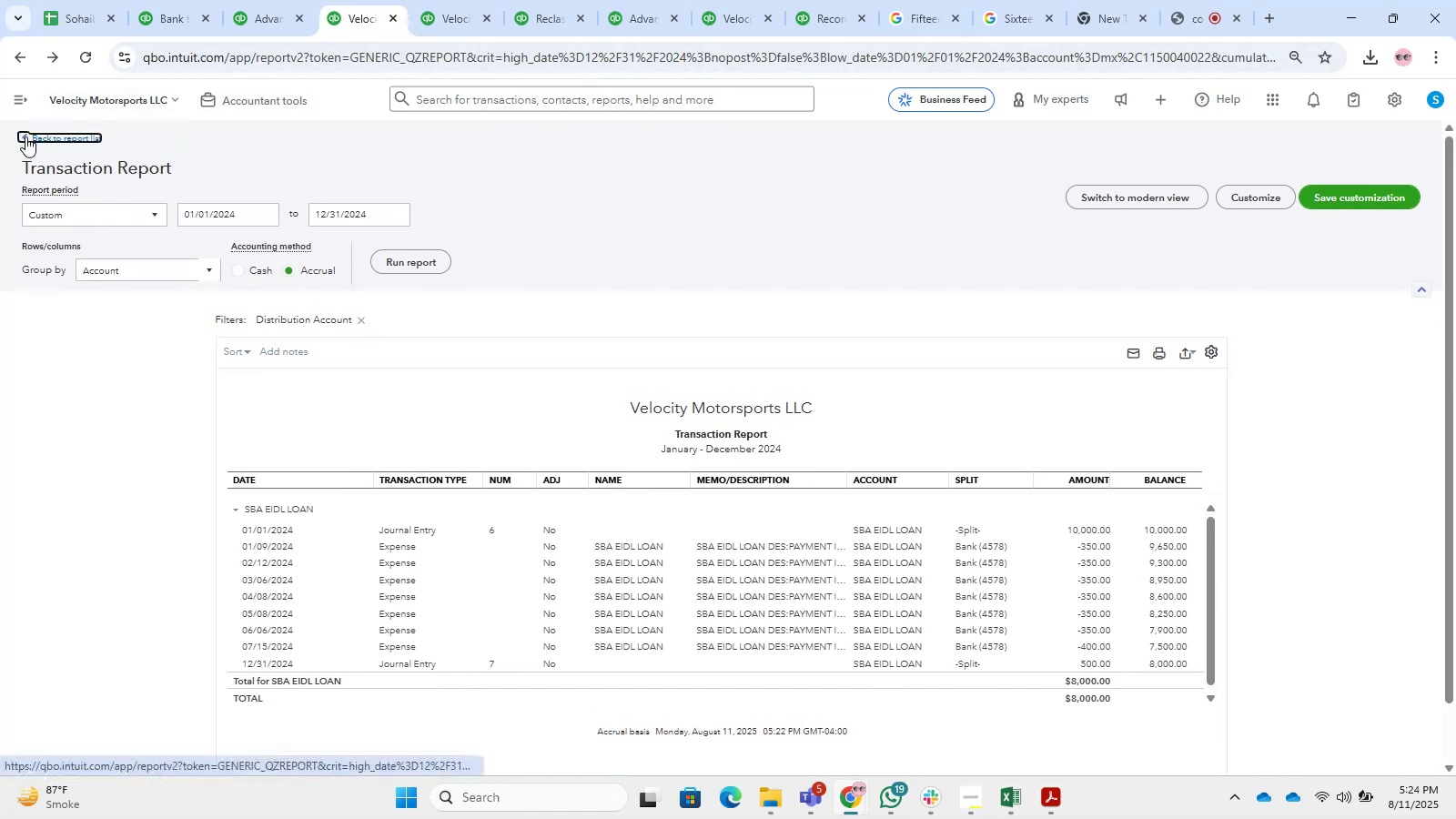 
mouse_move([48, 200])
 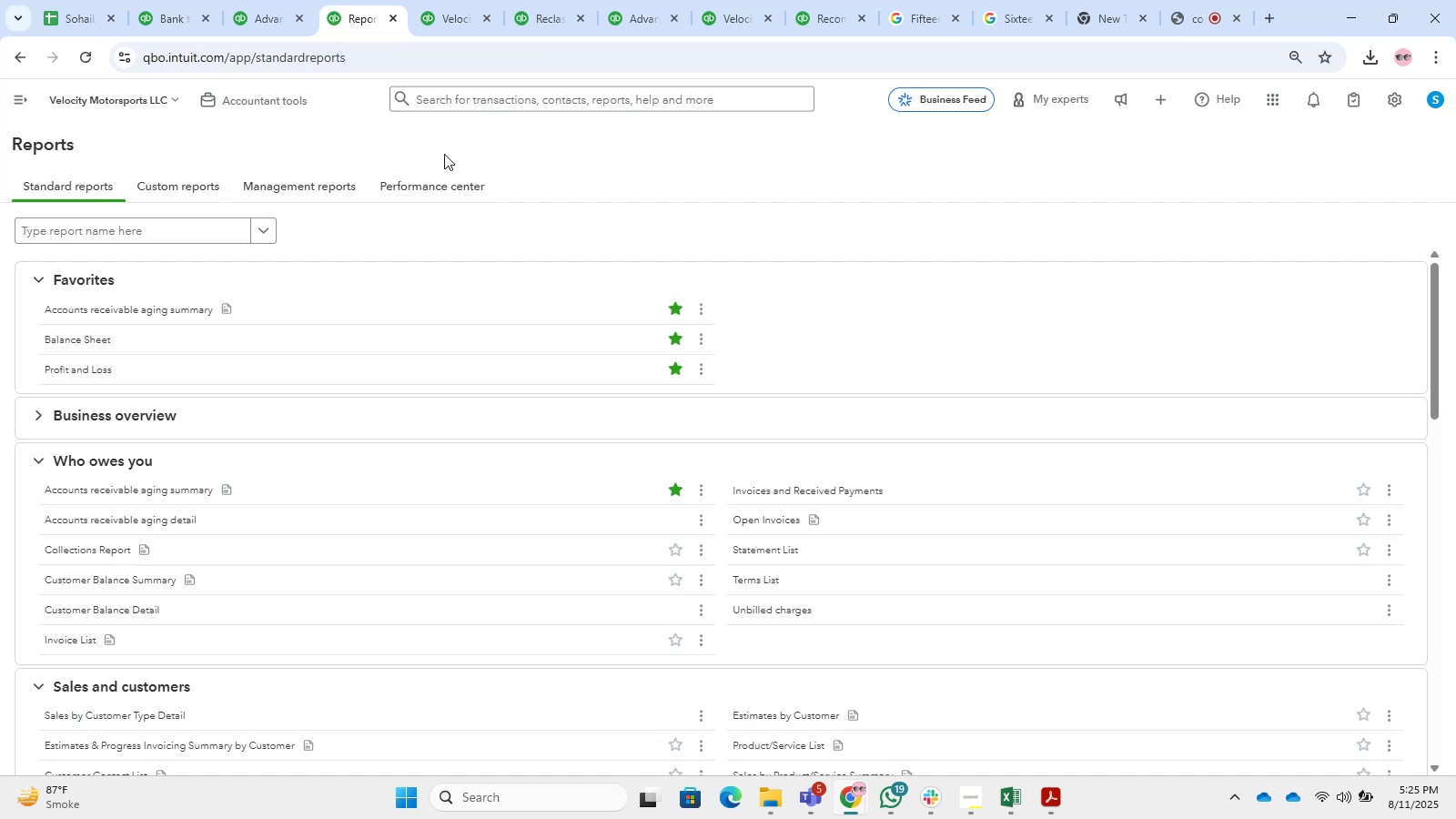 
wait(39.66)
 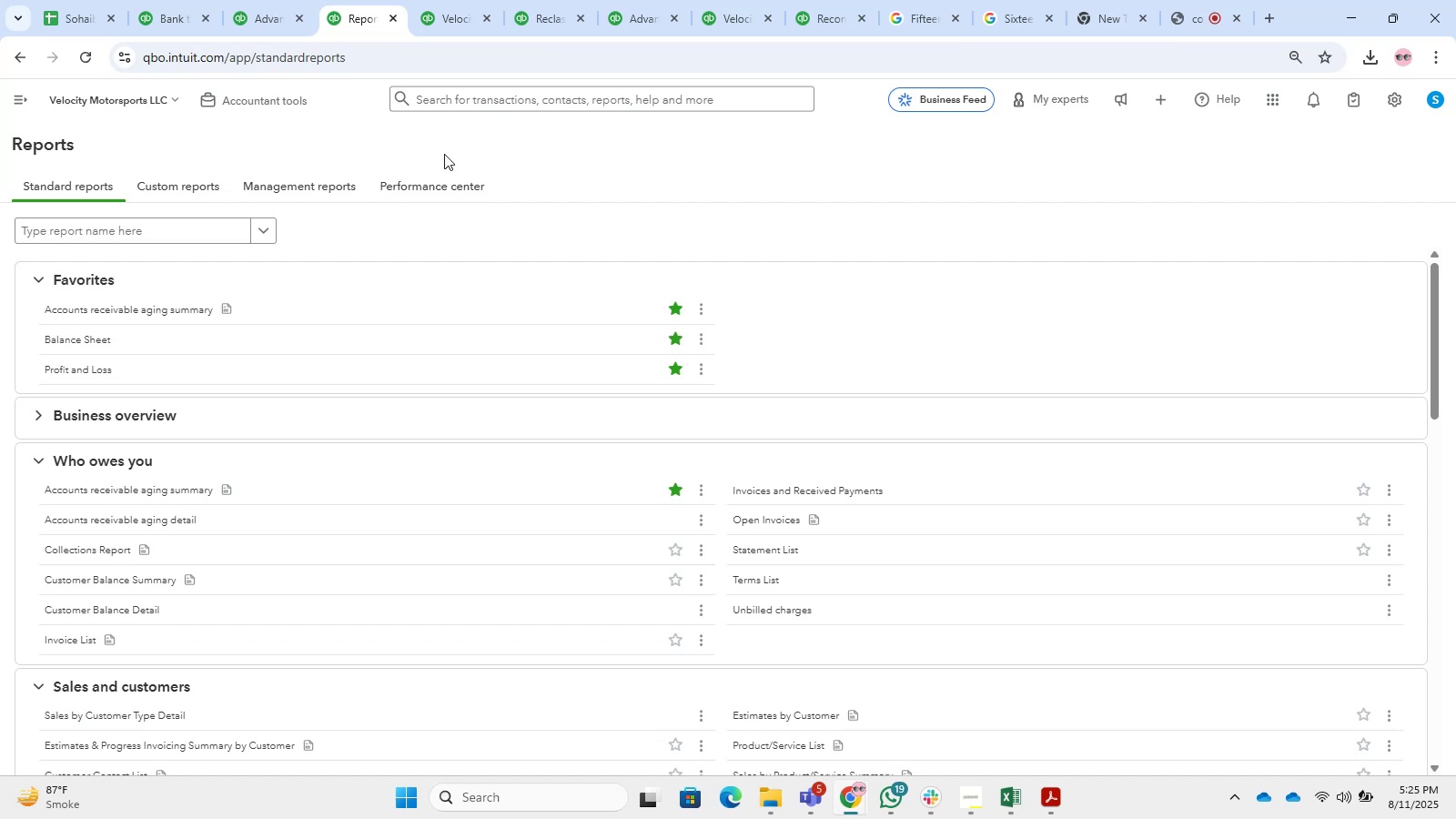 
left_click([90, 345])
 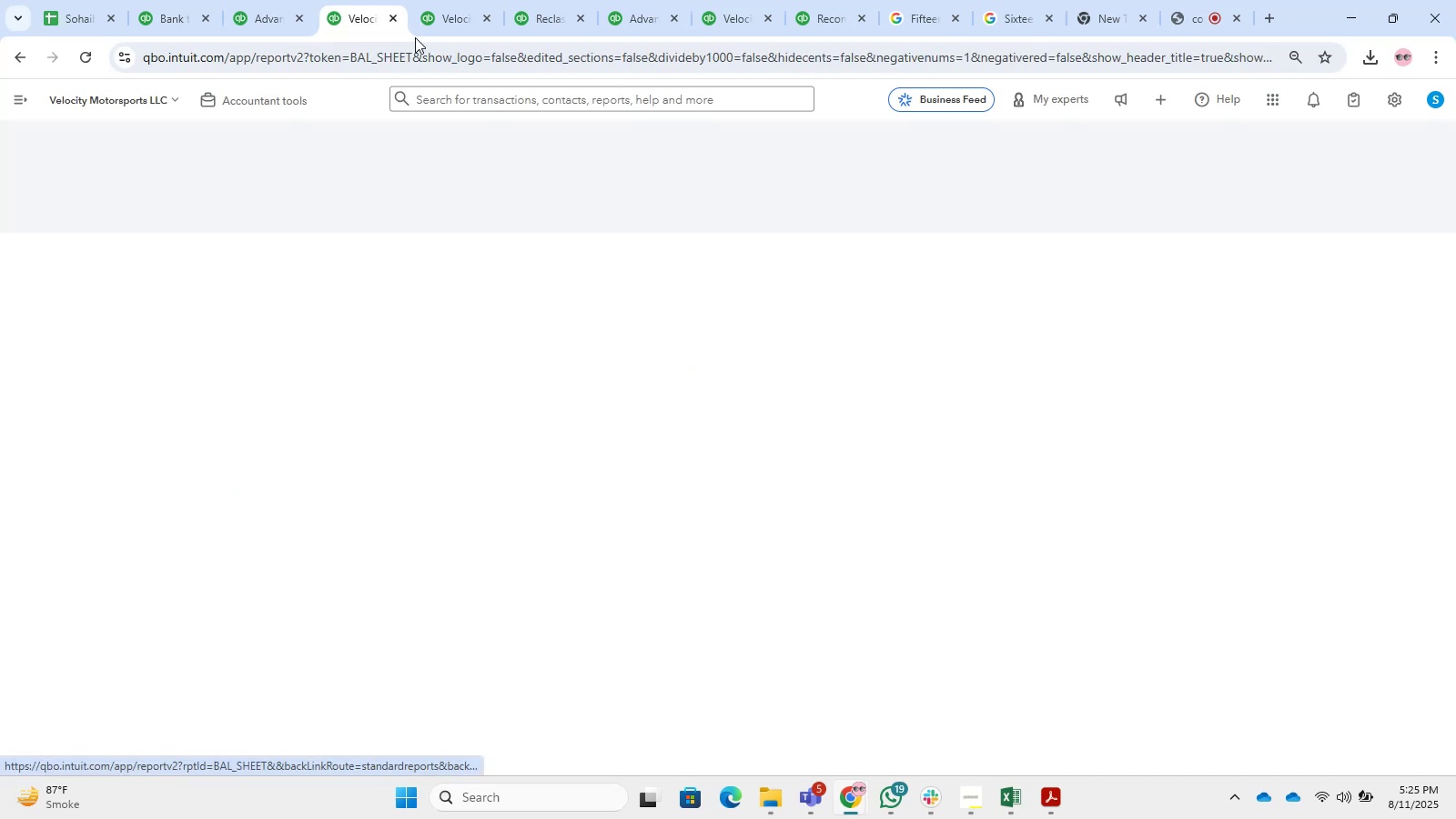 
left_click([440, 0])
 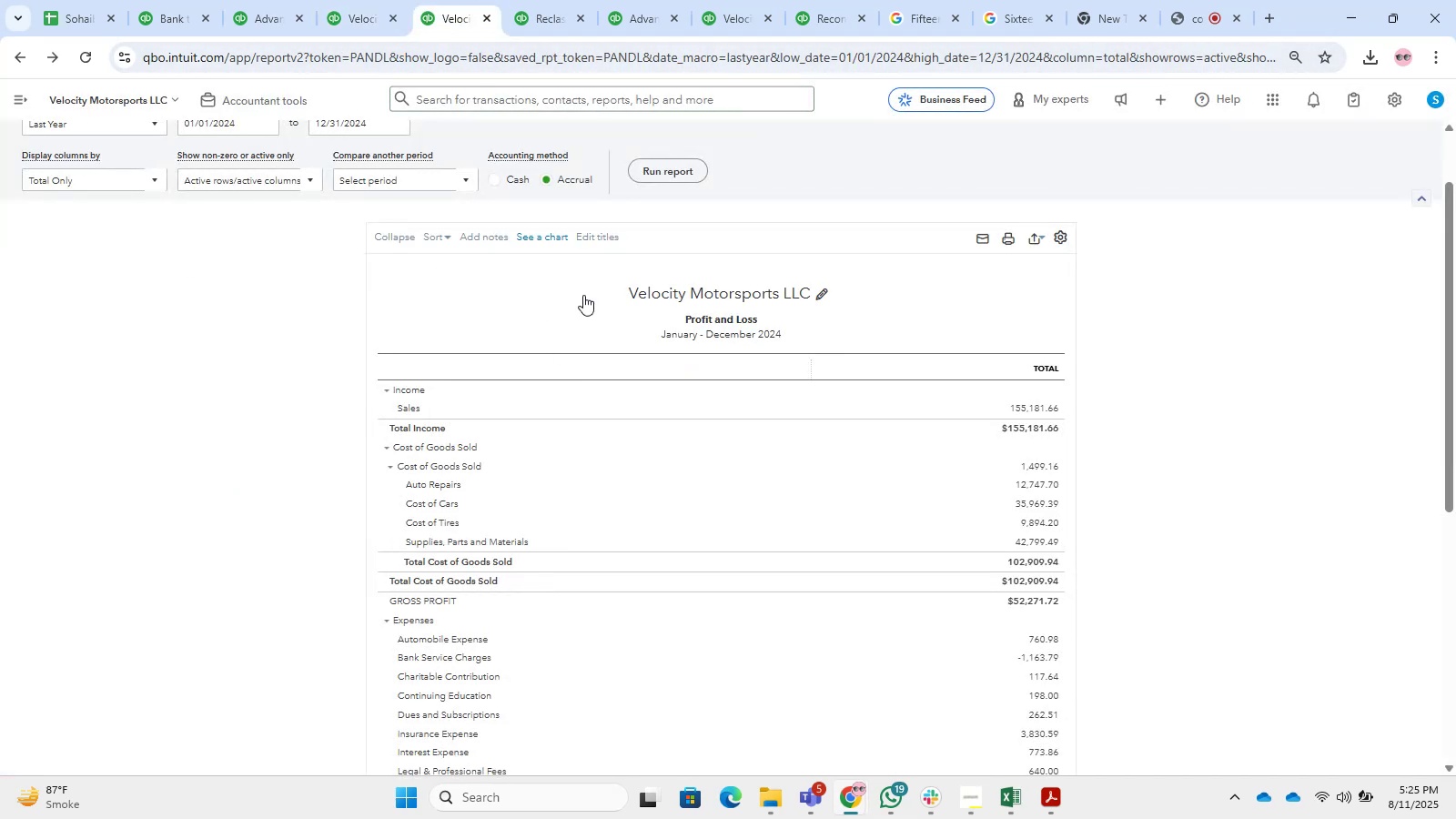 
left_click([664, 162])
 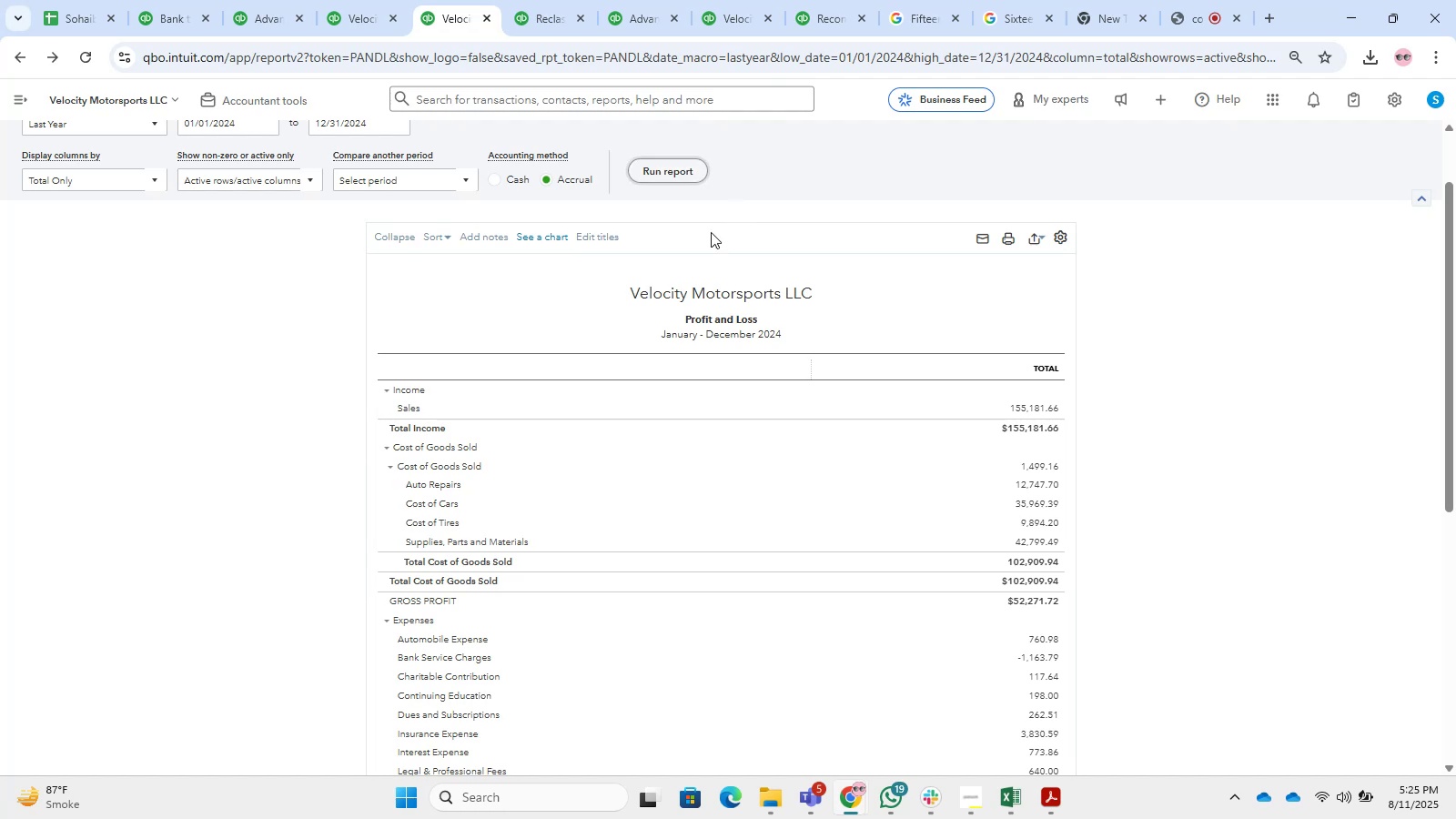 
scroll: coordinate [1165, 443], scroll_direction: down, amount: 4.0
 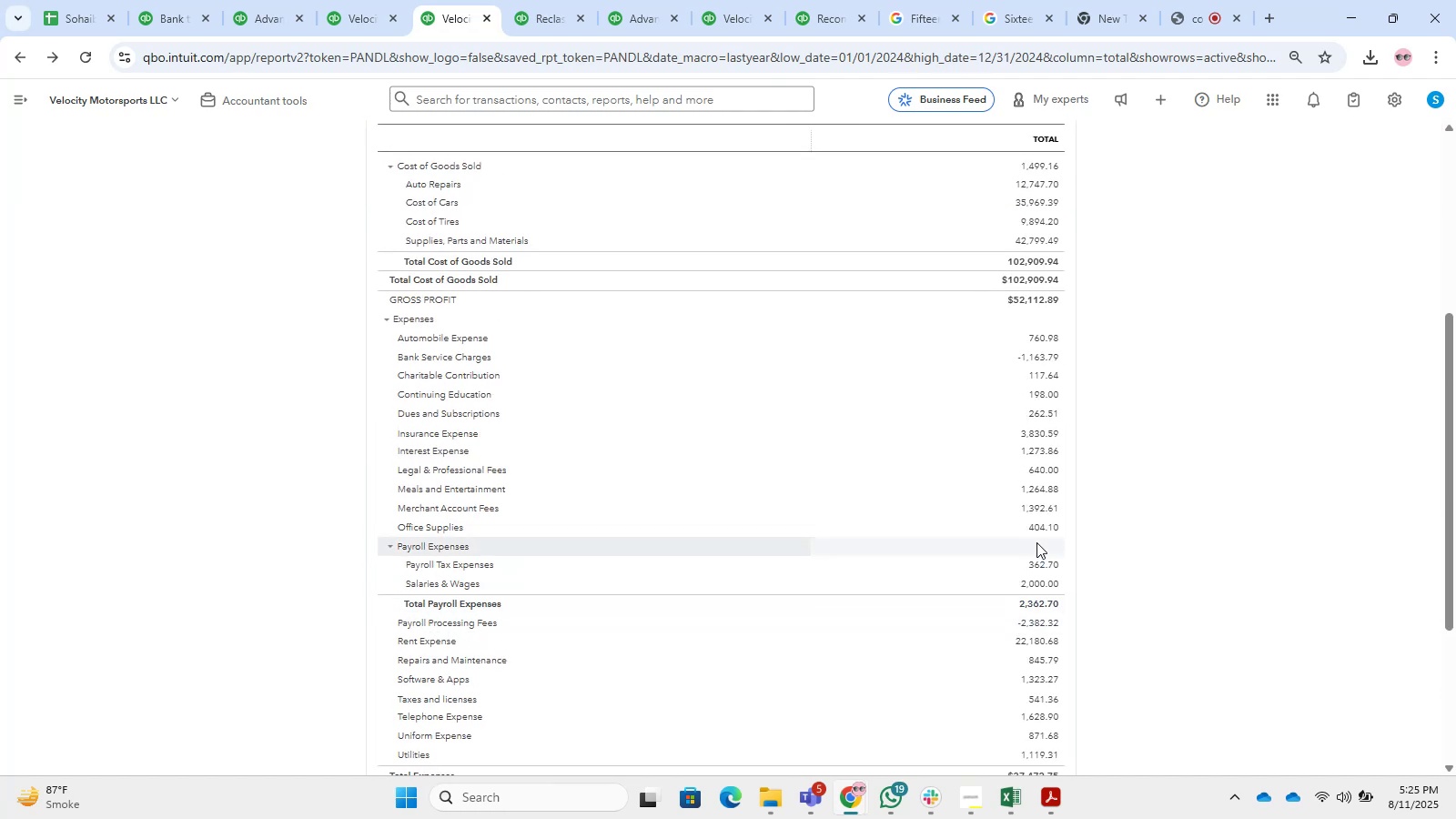 
scroll: coordinate [1040, 453], scroll_direction: up, amount: 1.0
 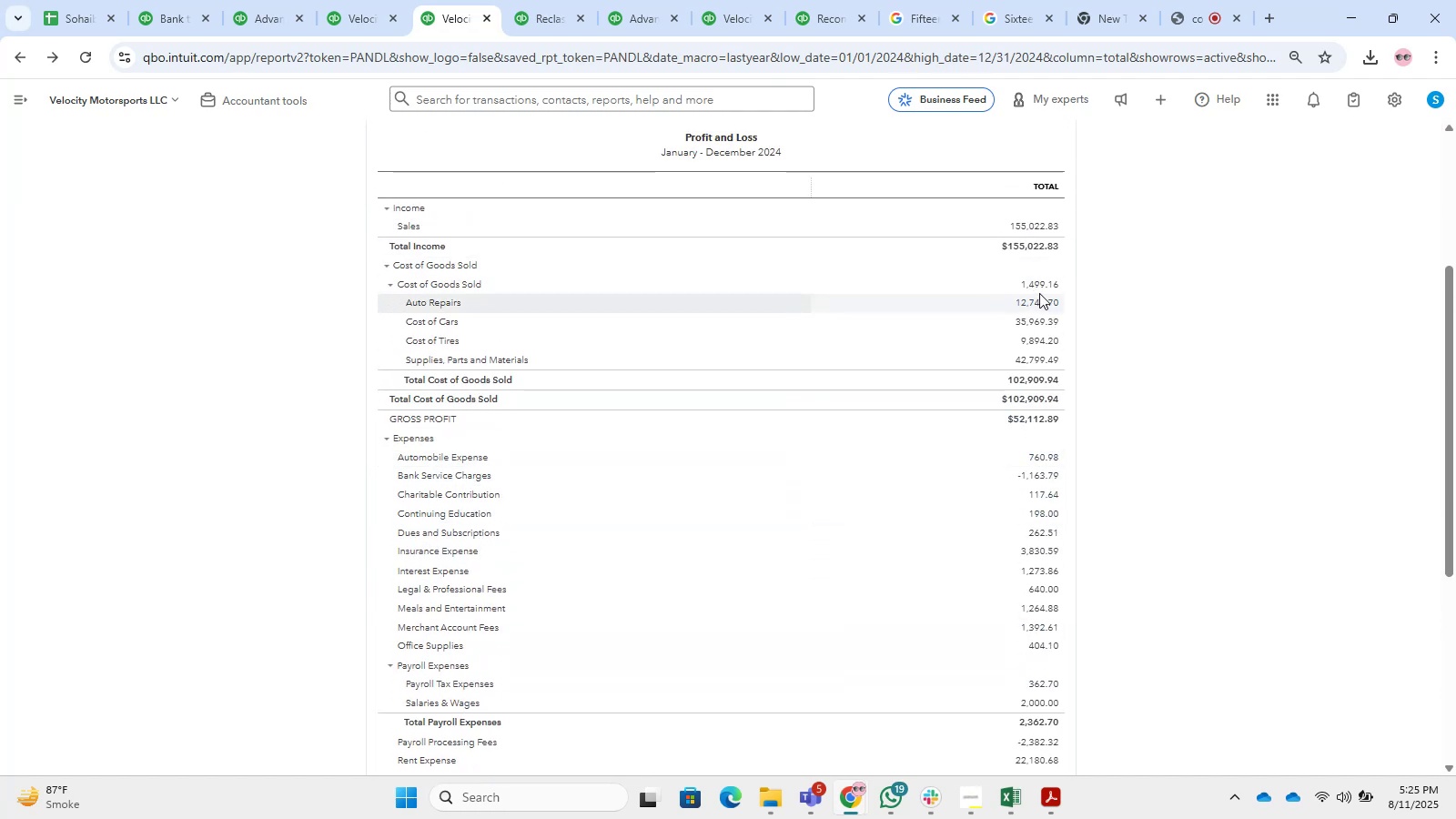 
scroll: coordinate [1012, 412], scroll_direction: down, amount: 3.0
 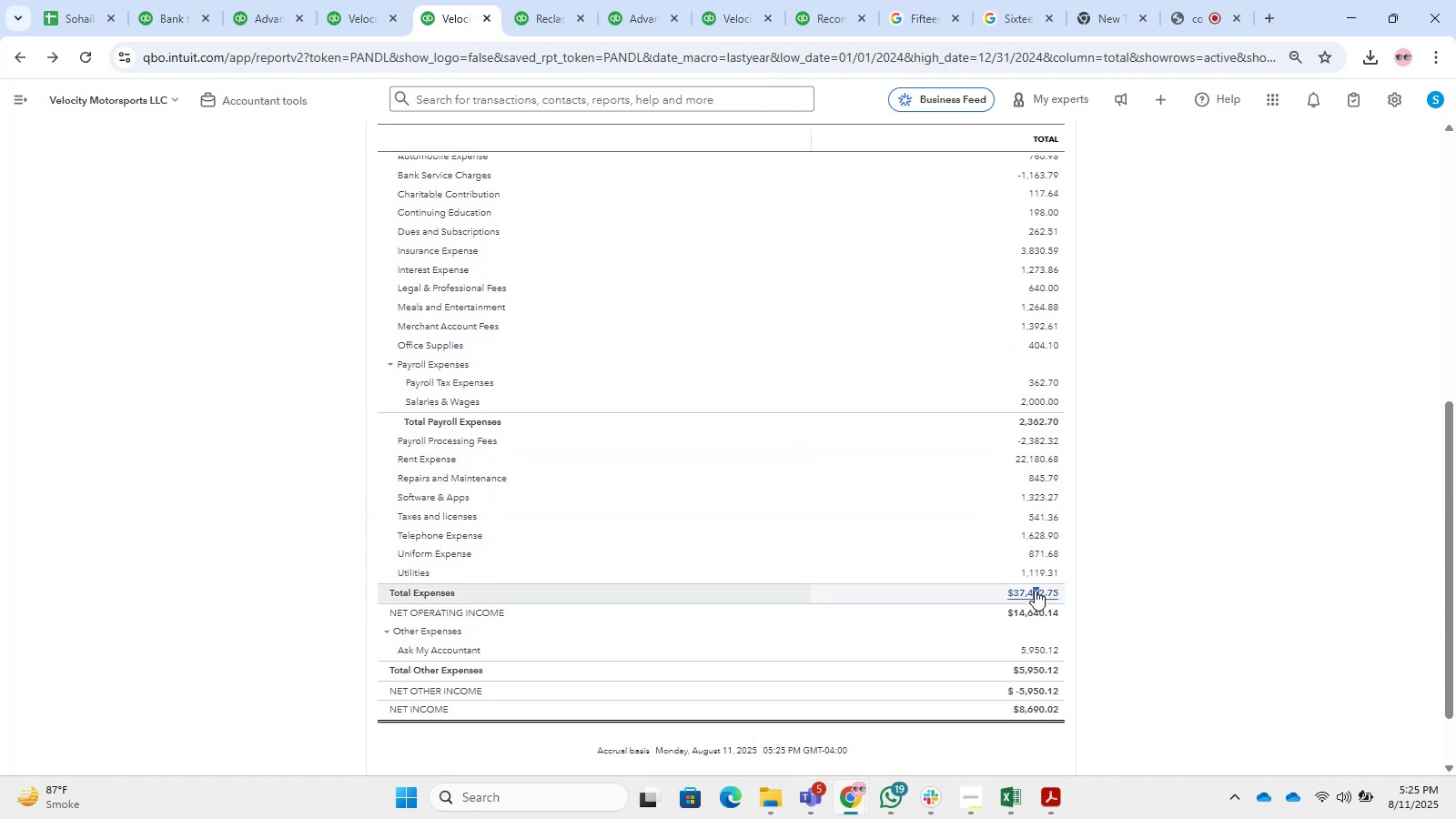 
scroll: coordinate [1330, 470], scroll_direction: up, amount: 2.0
 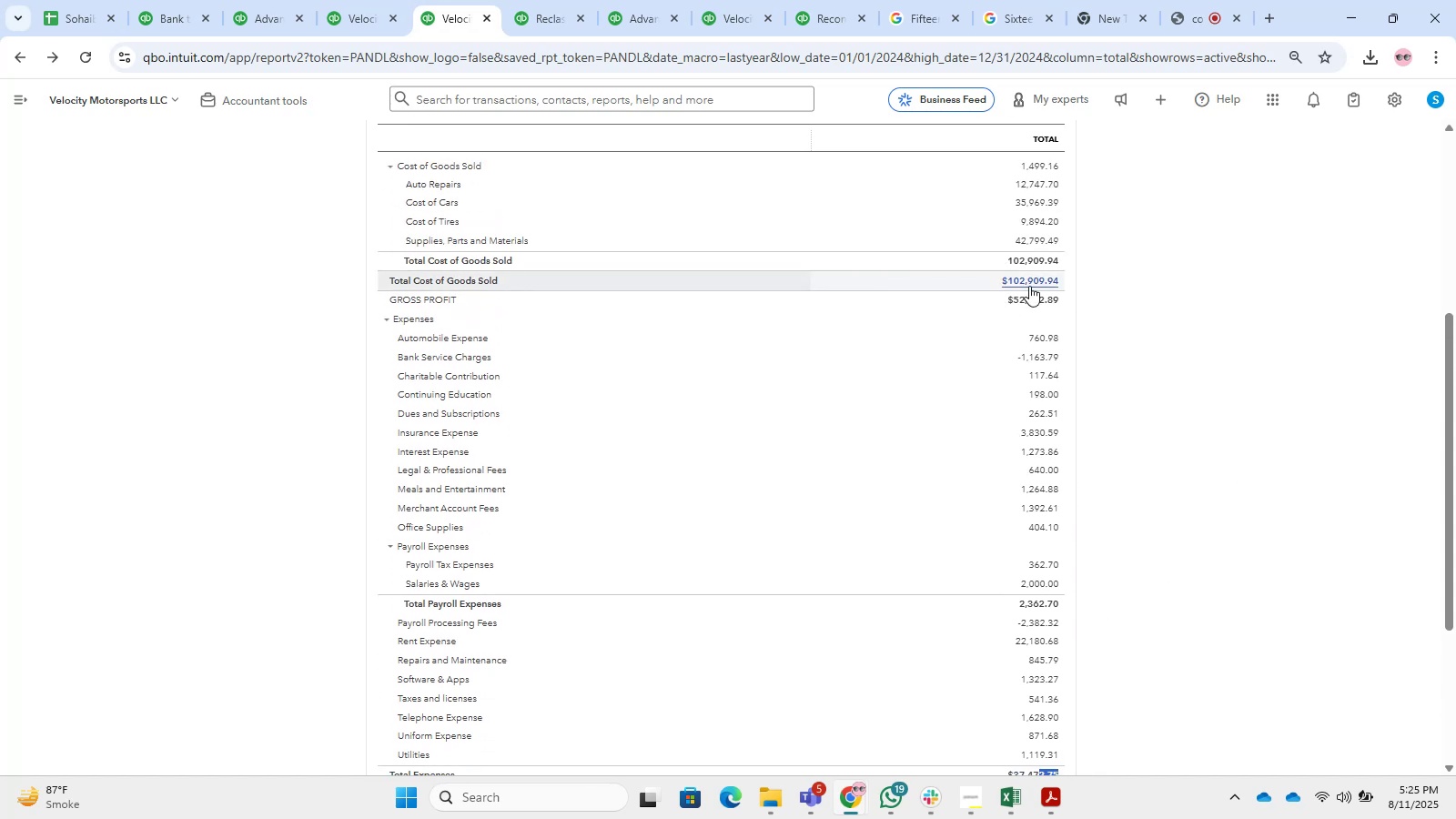 
left_click([1017, 280])
 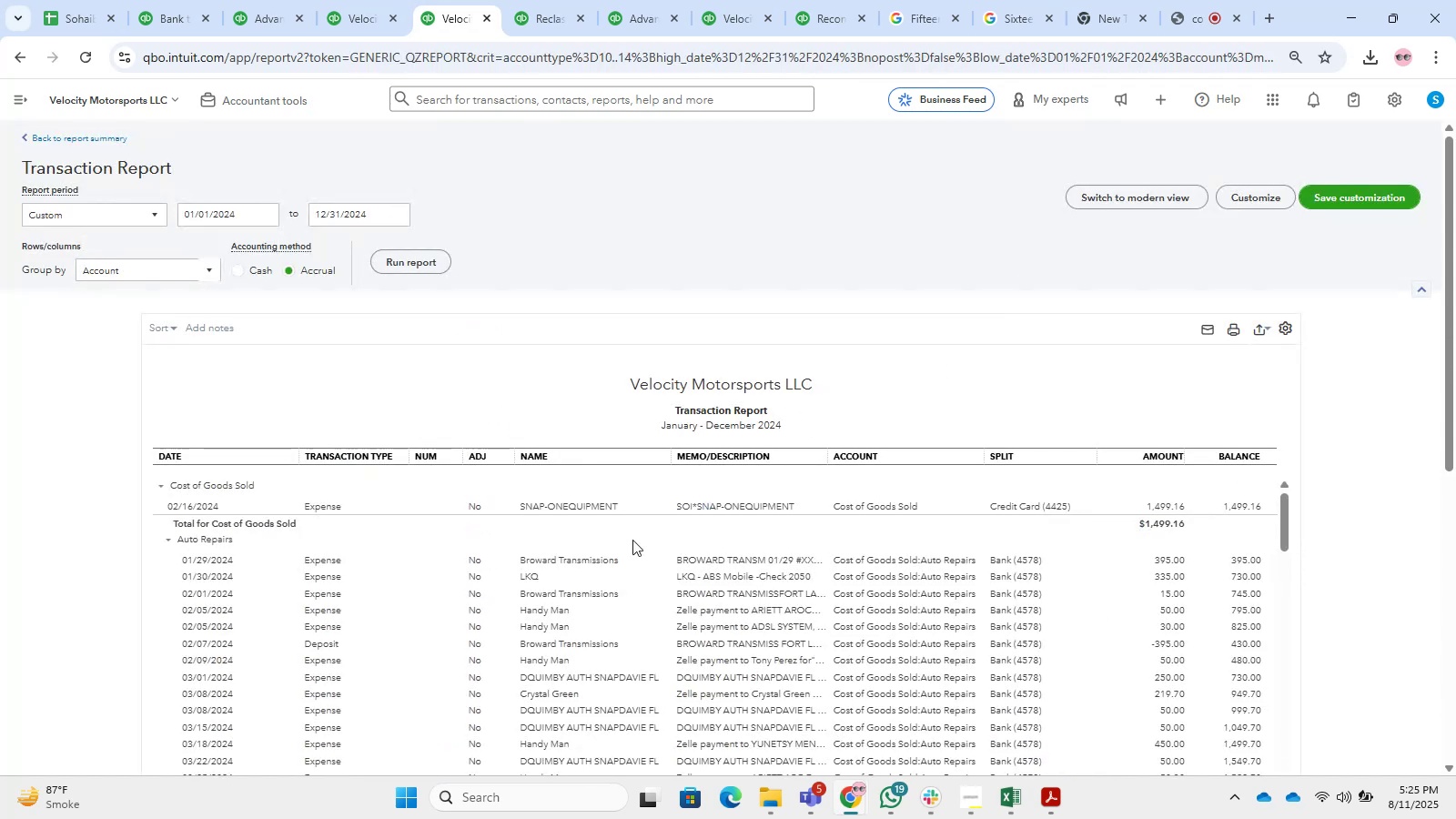 
wait(6.78)
 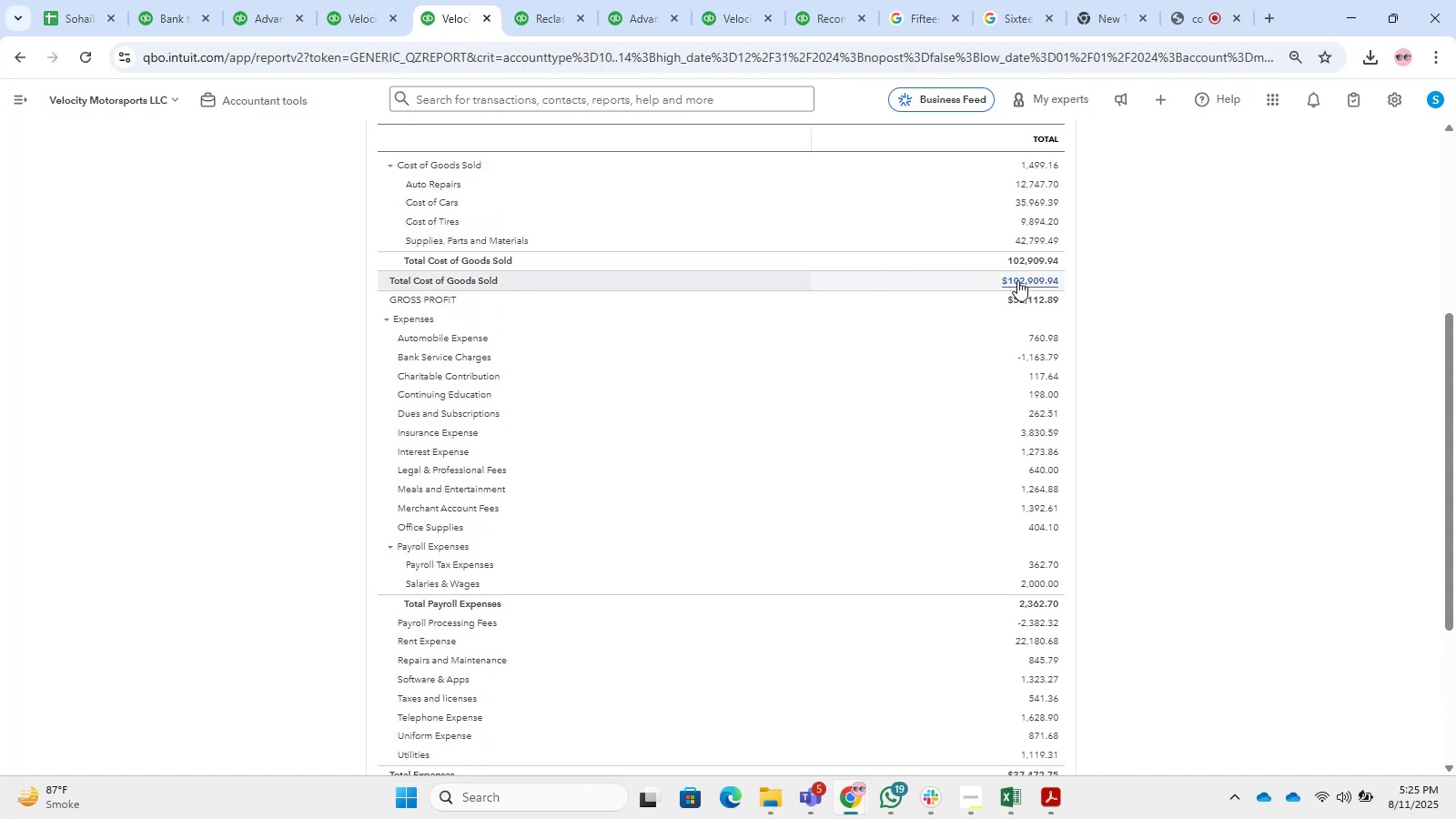 
scroll: coordinate [808, 303], scroll_direction: down, amount: 7.0
 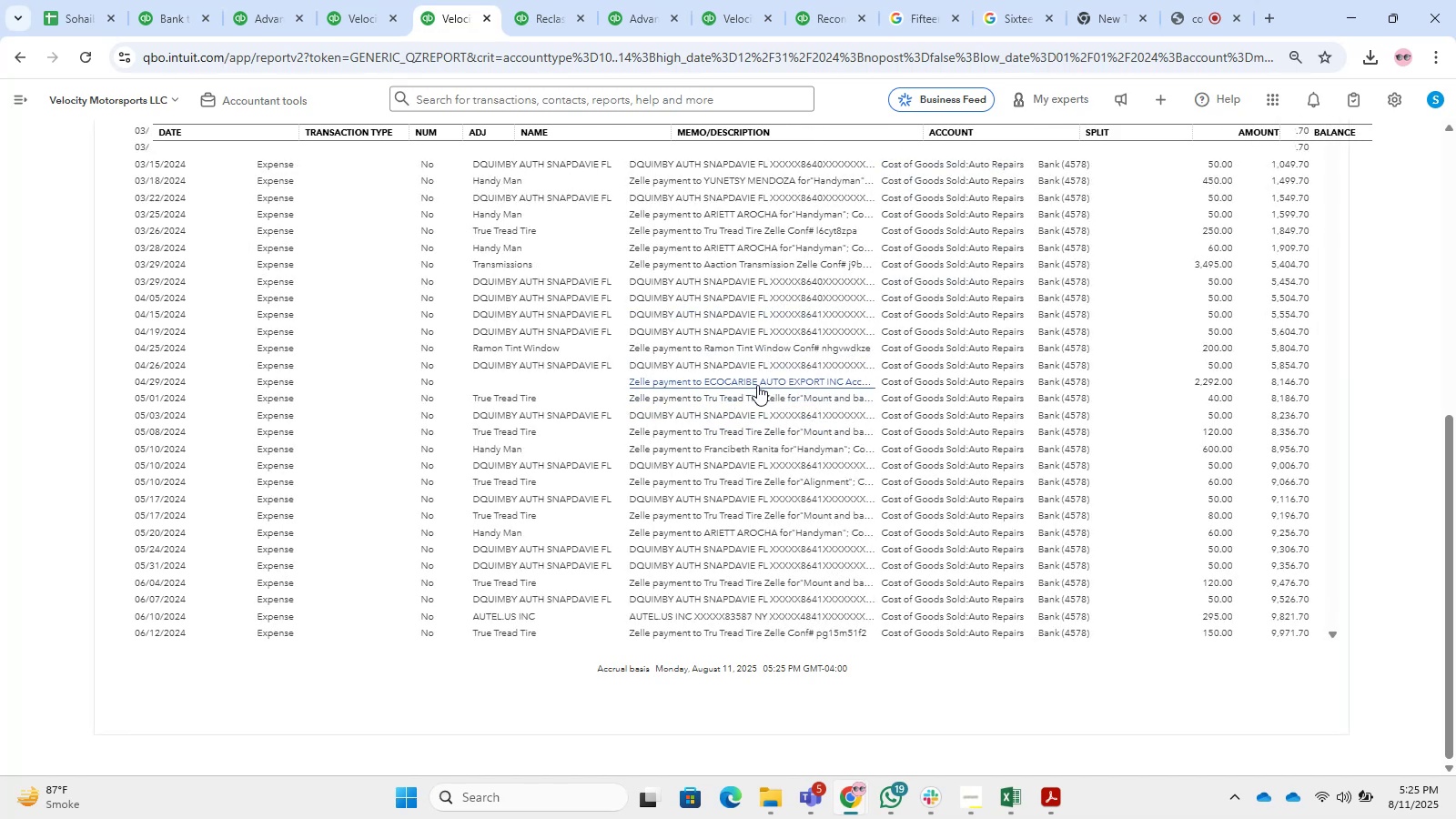 
wait(13.11)
 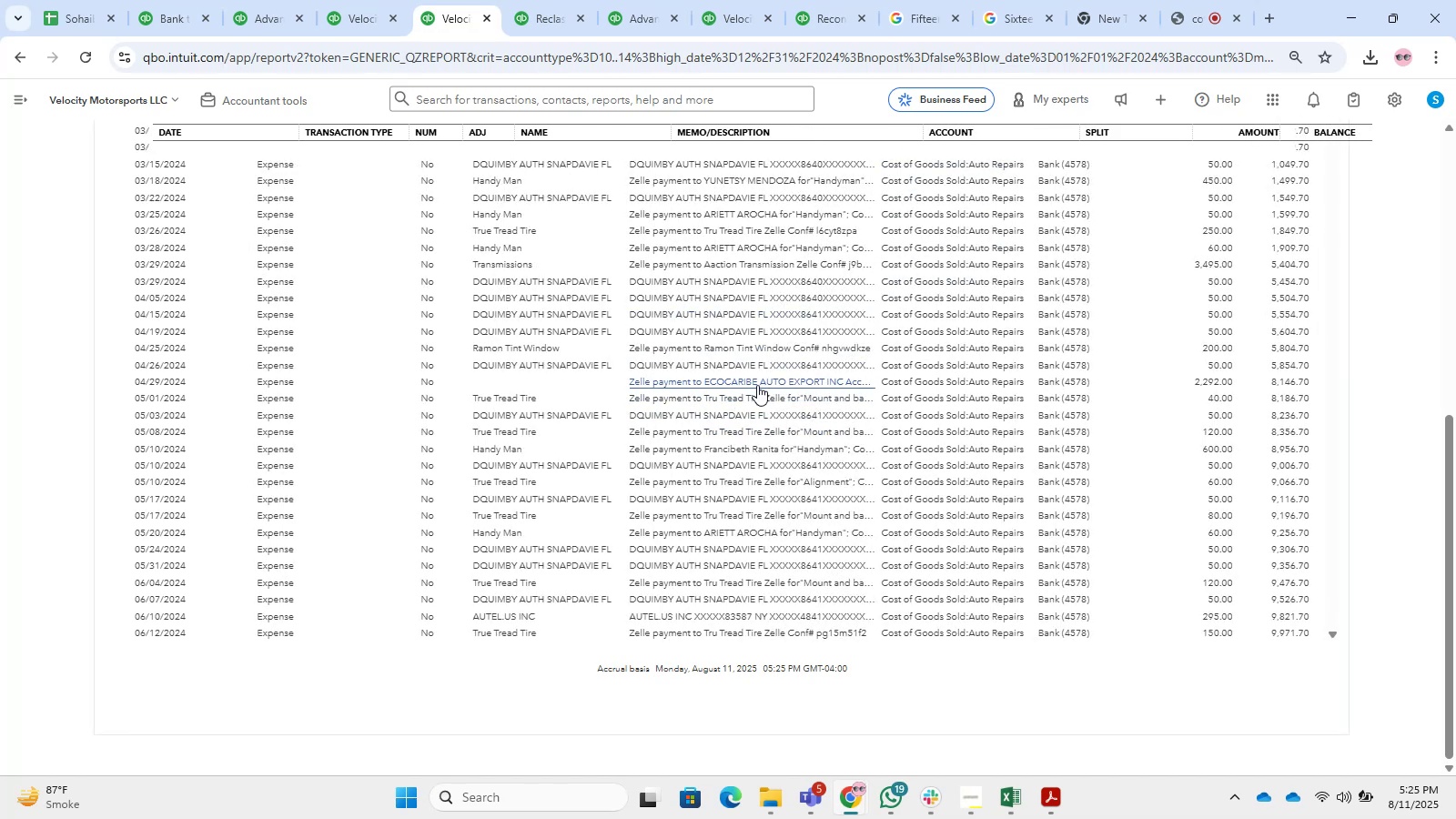 
left_click([1410, 355])
 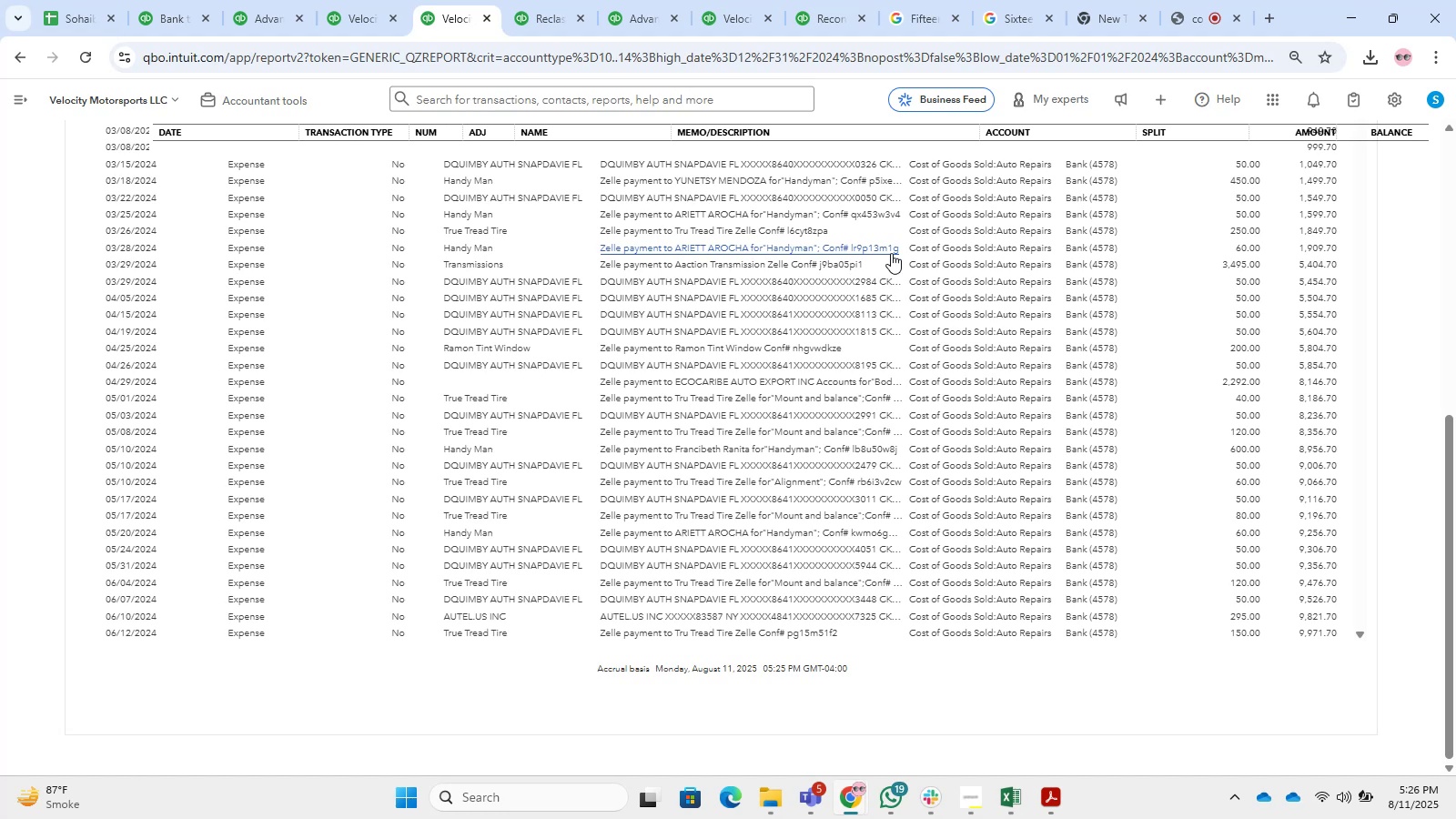 
wait(14.44)
 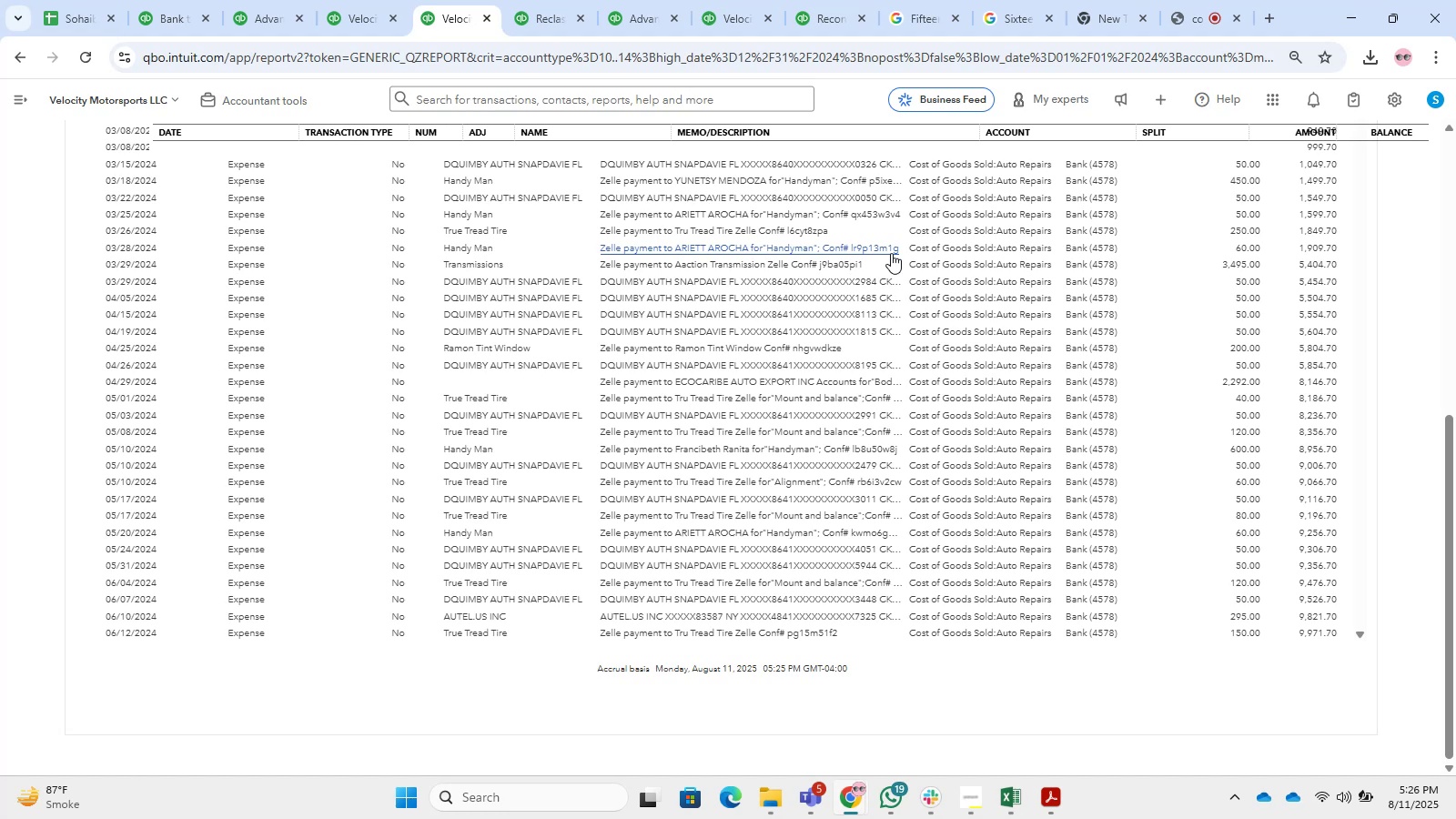 
scroll: coordinate [521, 483], scroll_direction: down, amount: 5.0
 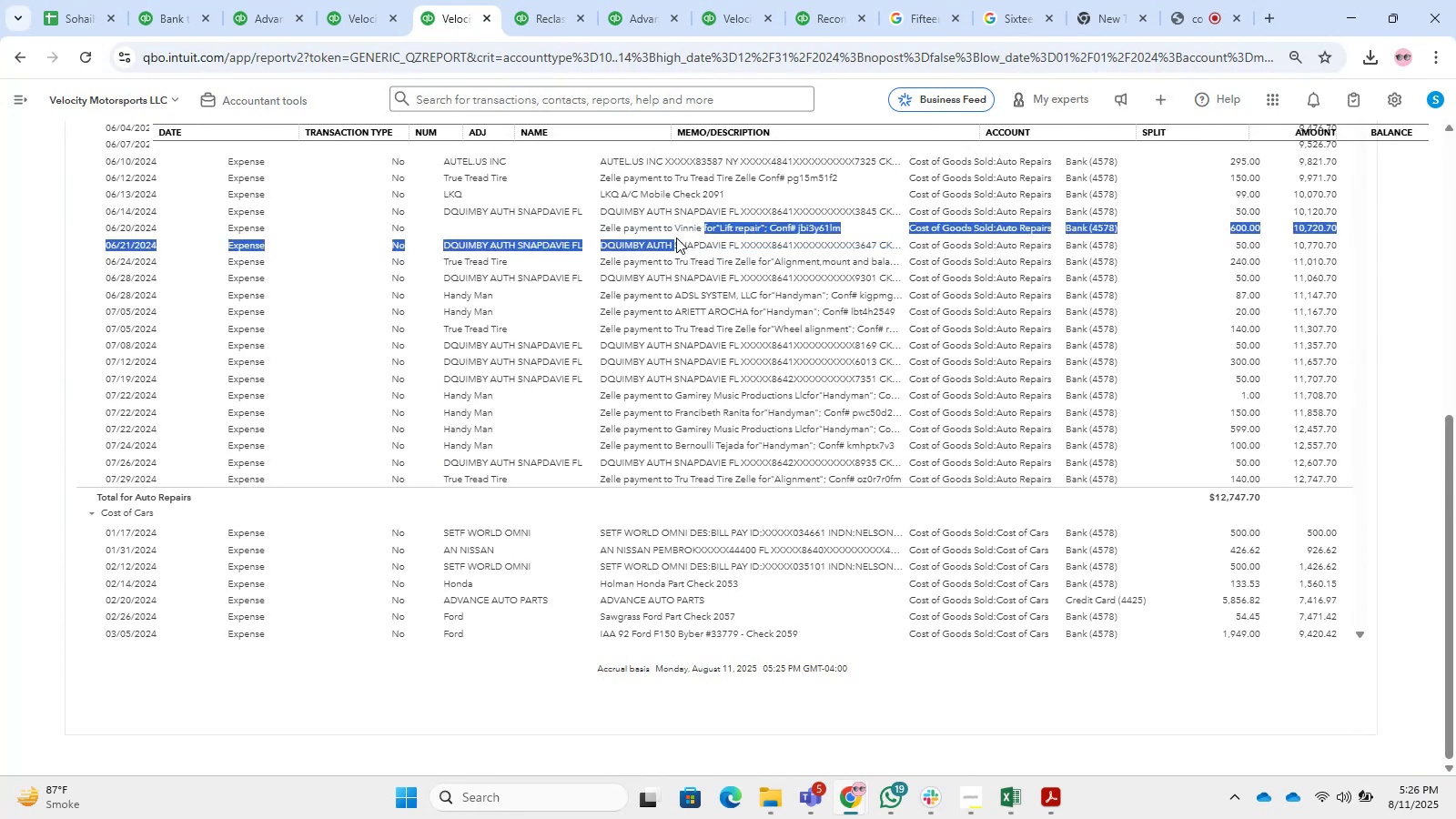 
wait(6.13)
 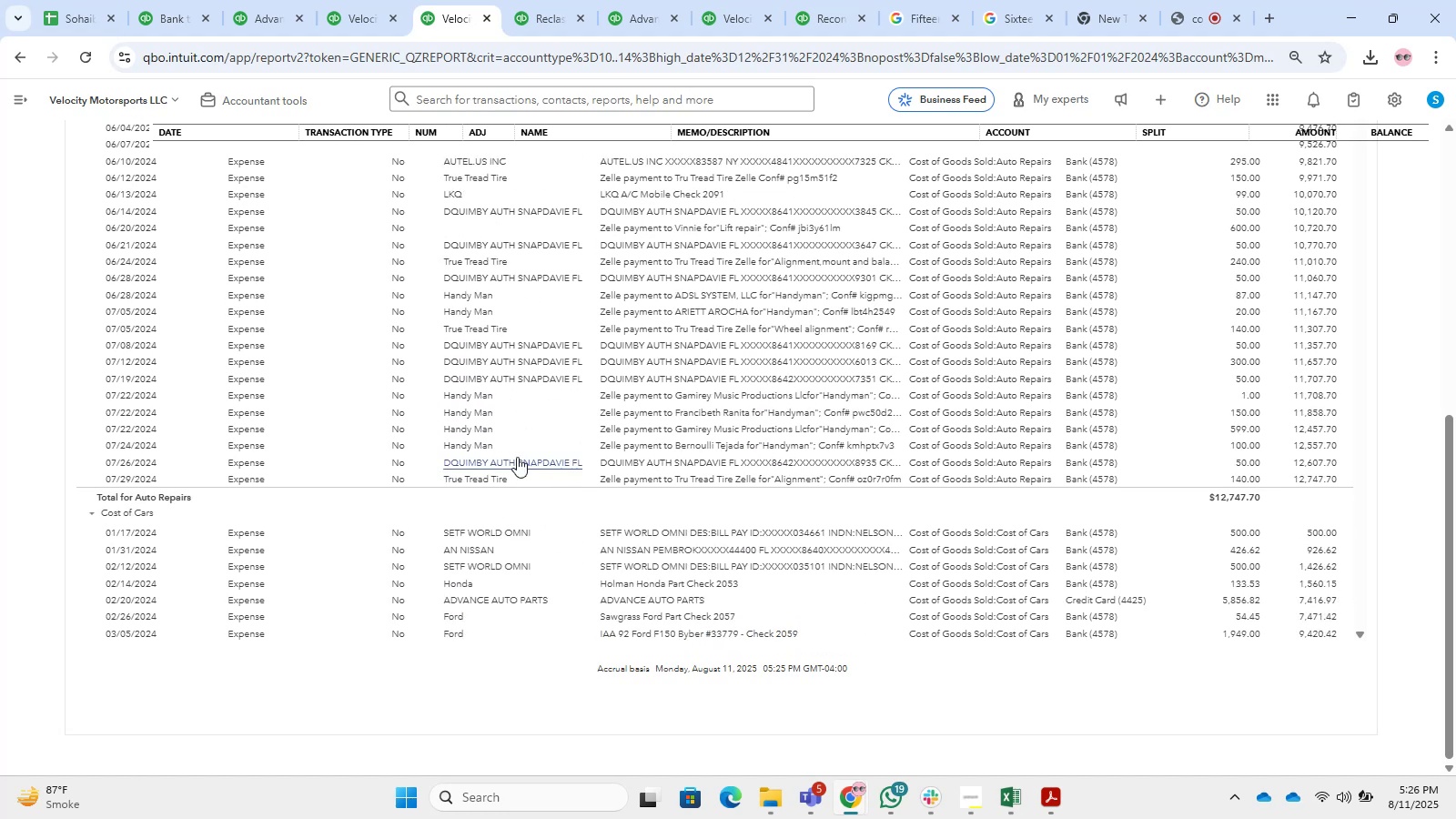 
left_click([1430, 344])
 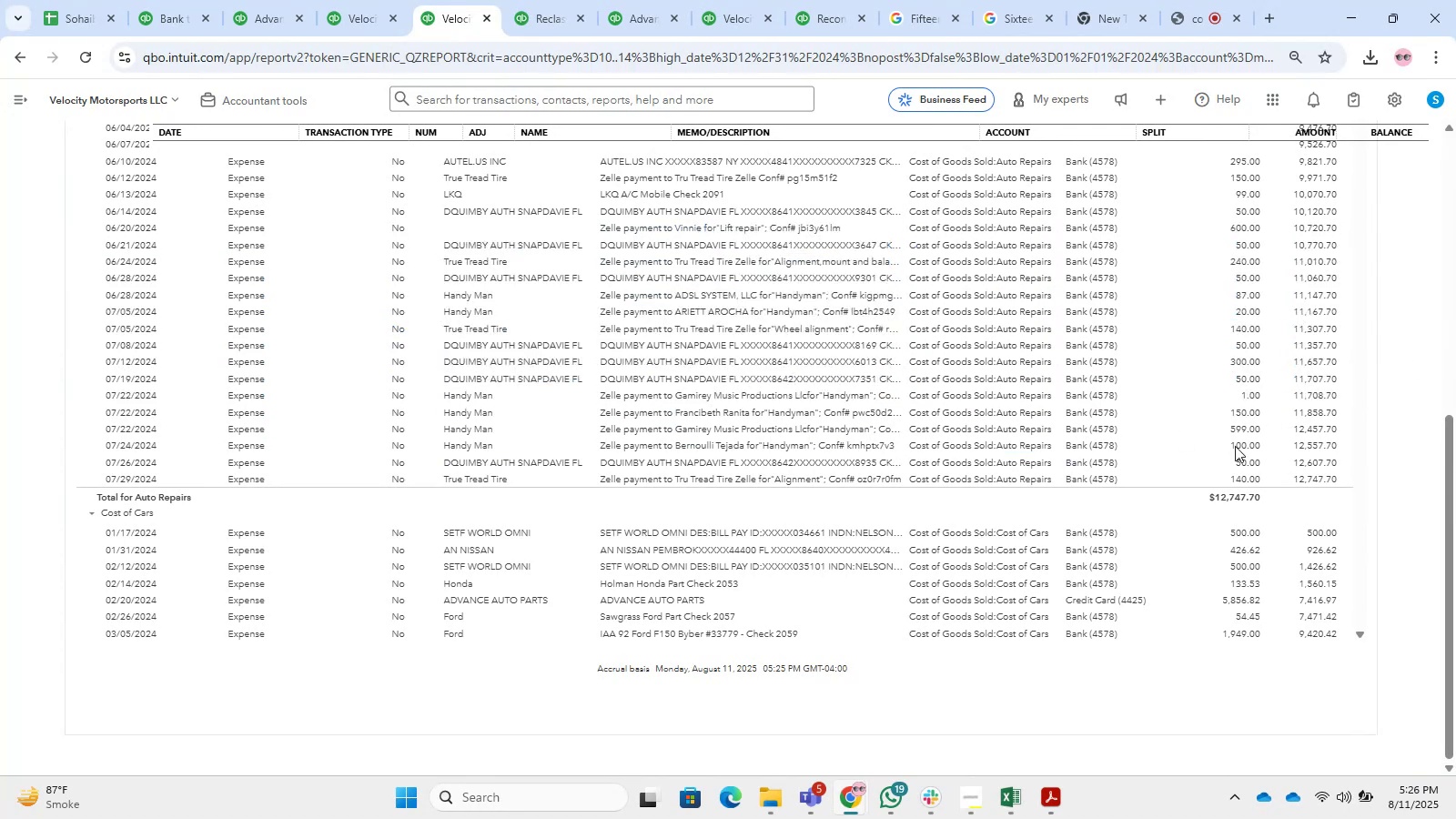 
scroll: coordinate [1352, 341], scroll_direction: up, amount: 21.0
 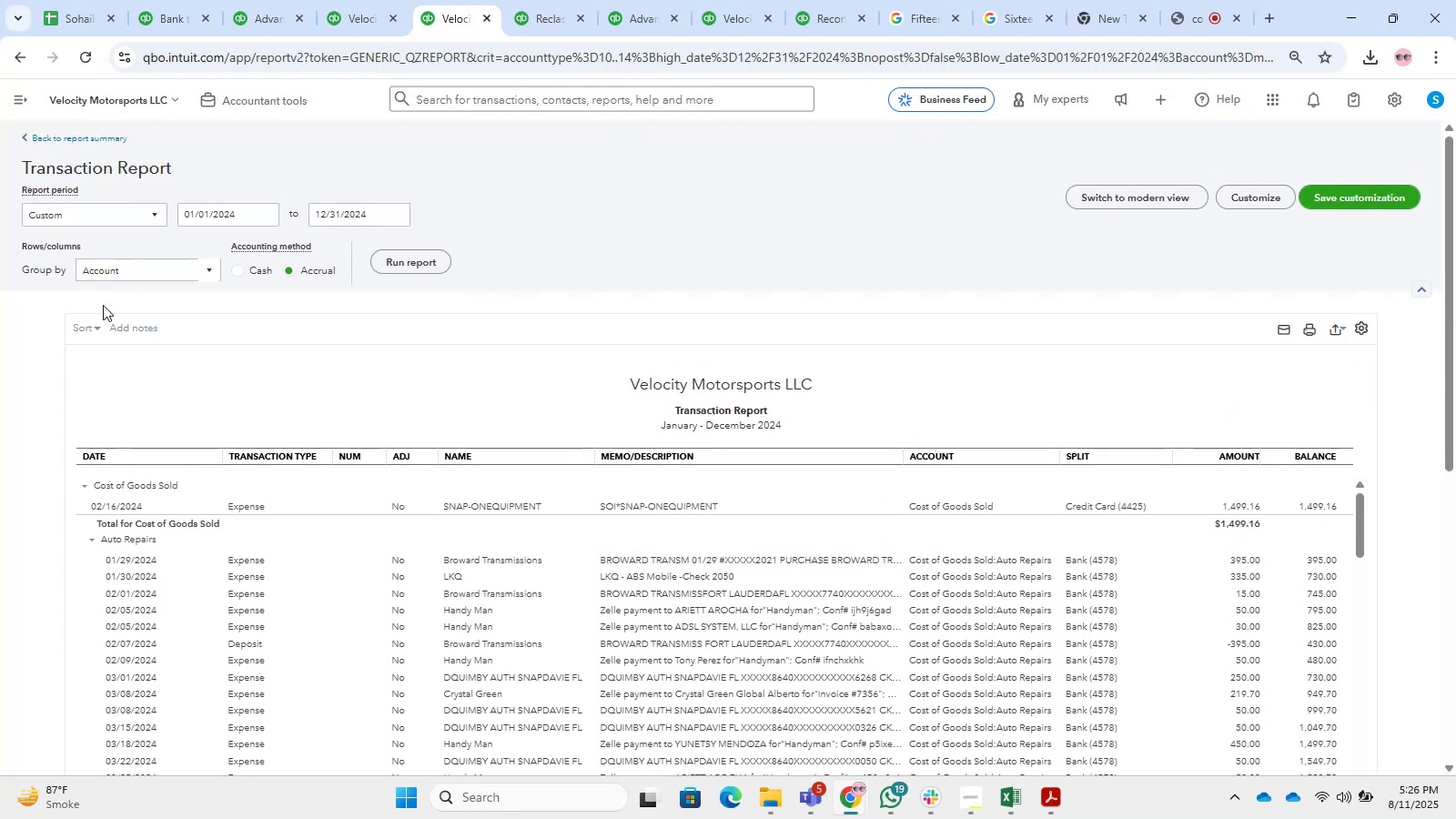 
left_click([89, 323])
 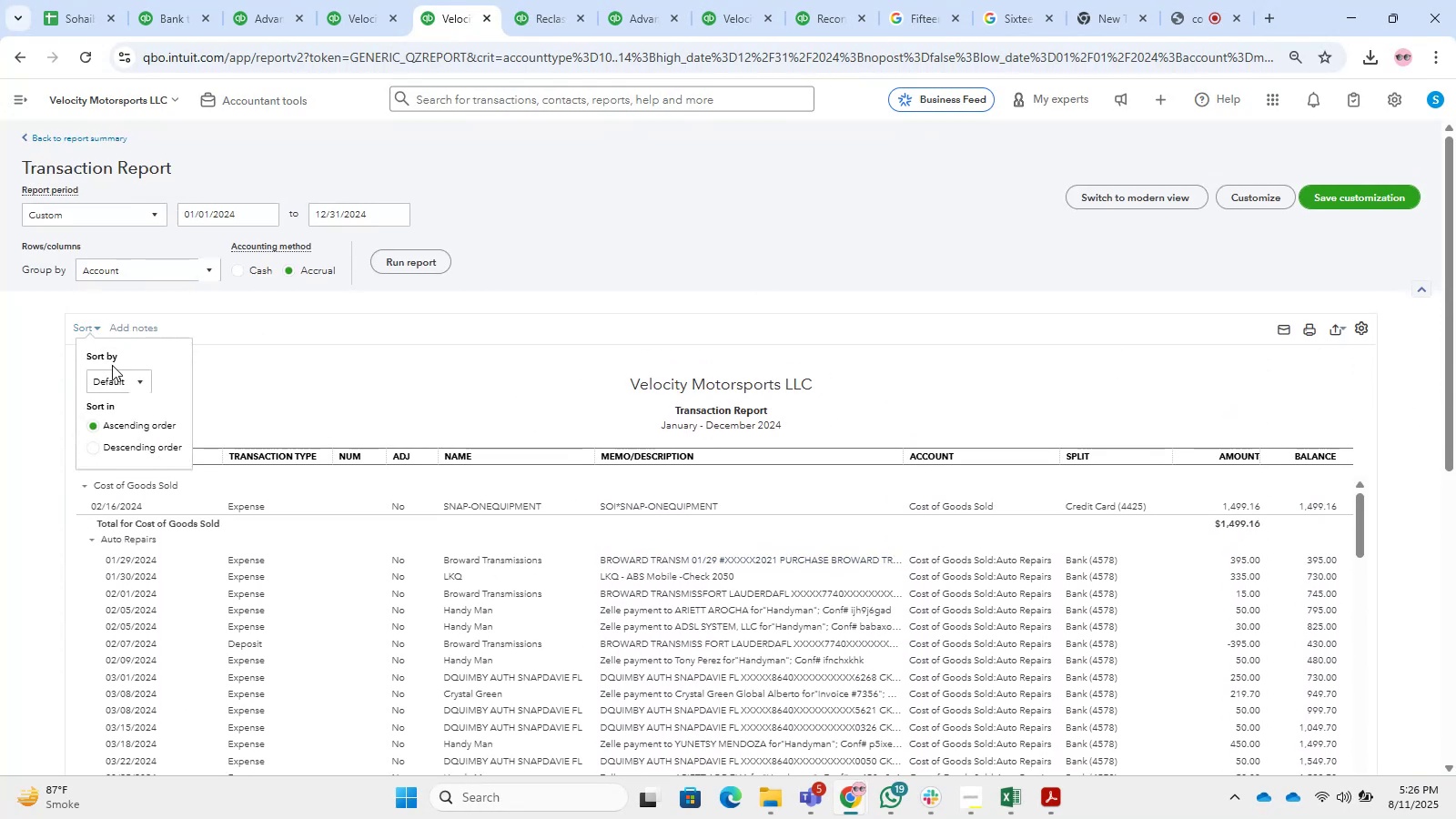 
left_click([125, 376])
 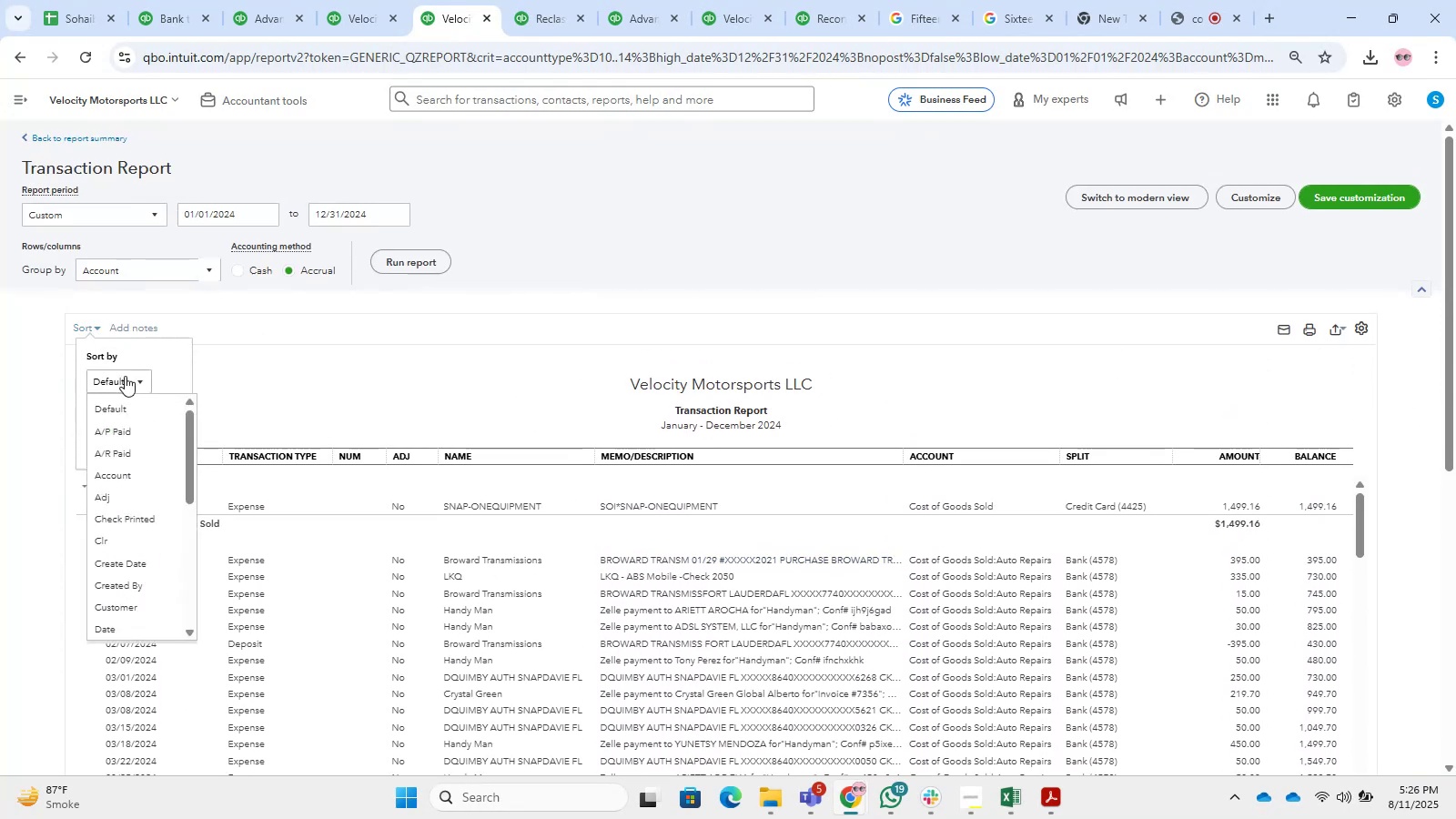 
scroll: coordinate [122, 437], scroll_direction: down, amount: 3.0
 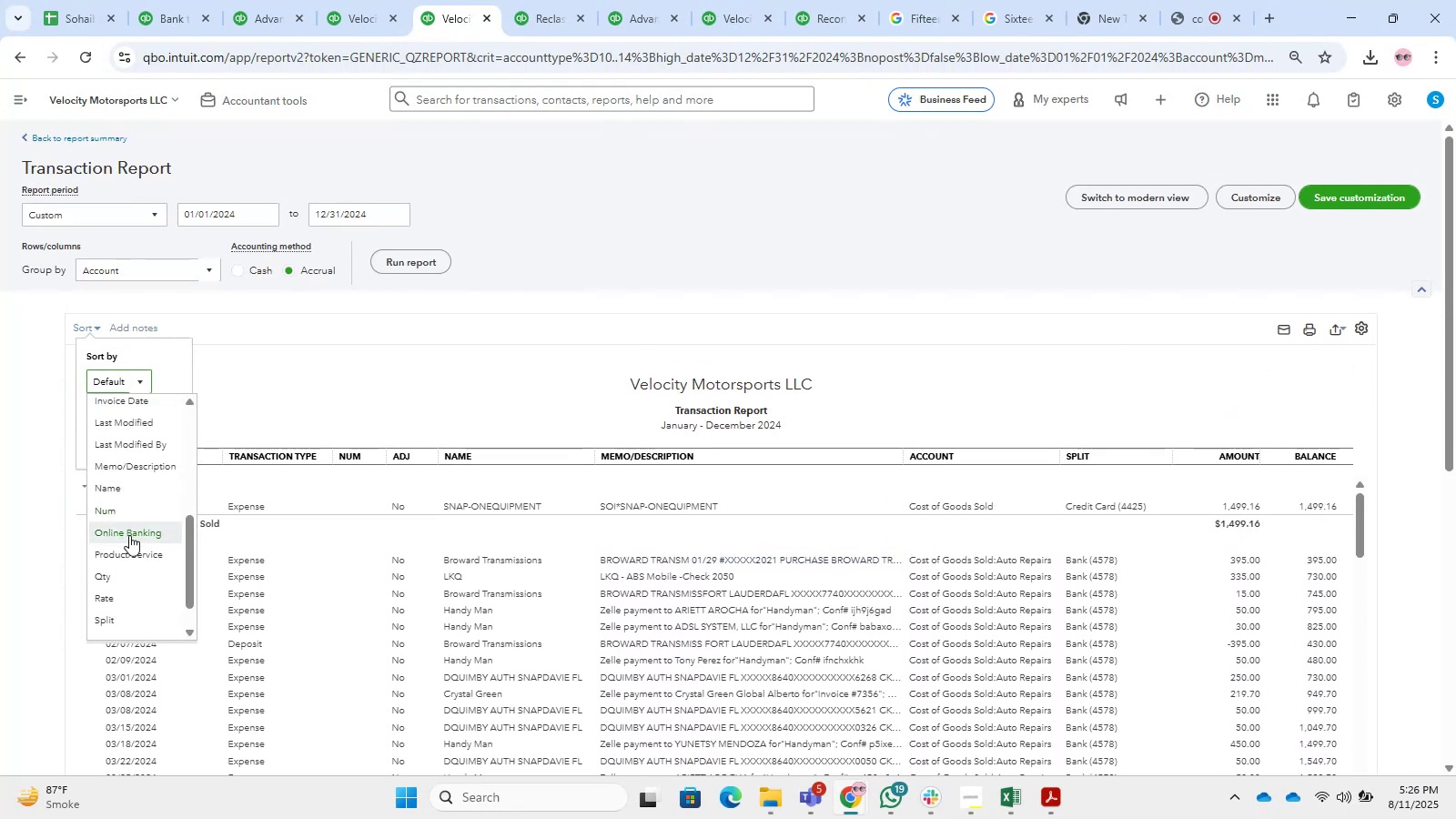 
left_click([134, 465])
 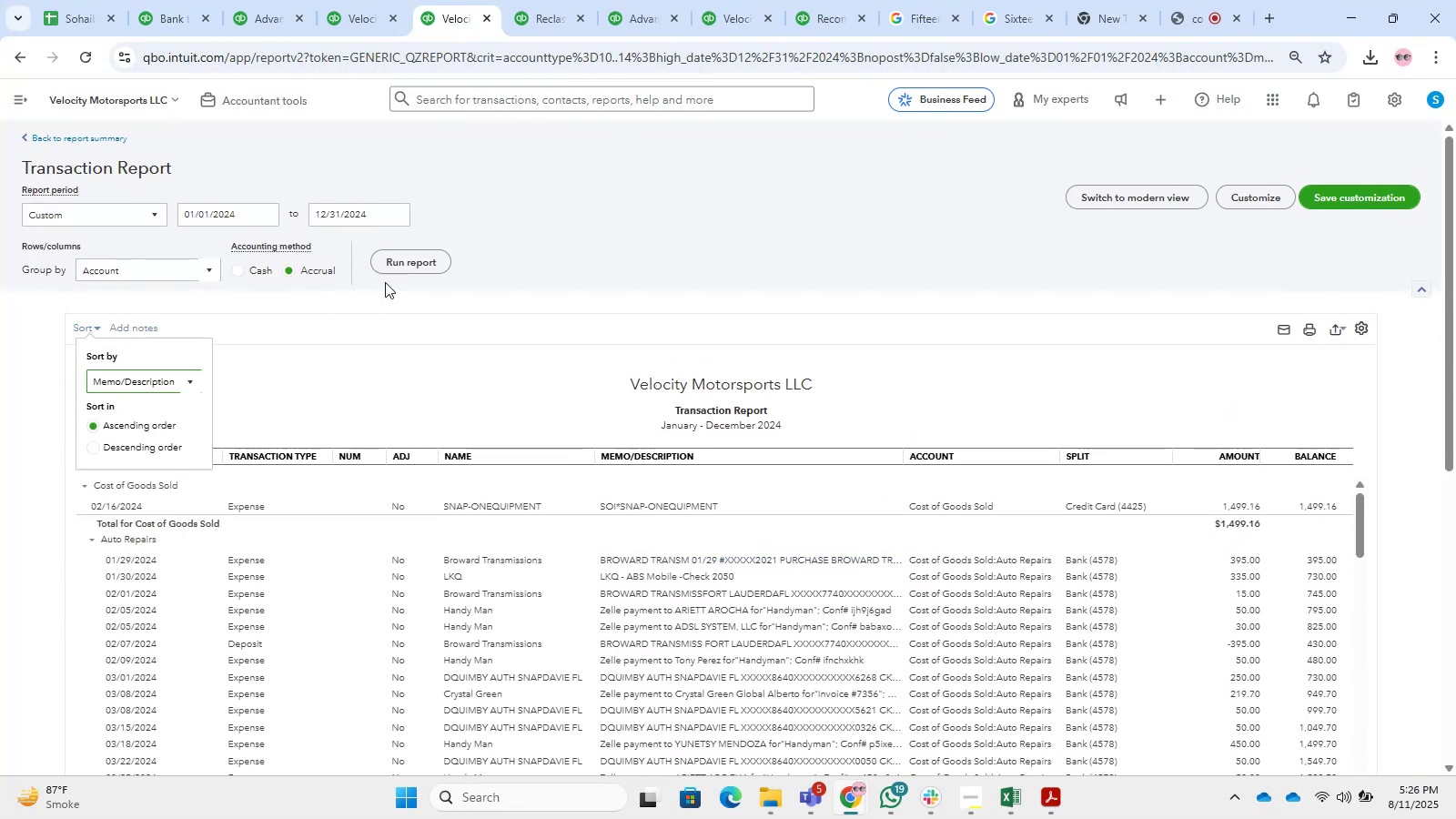 
left_click([400, 258])
 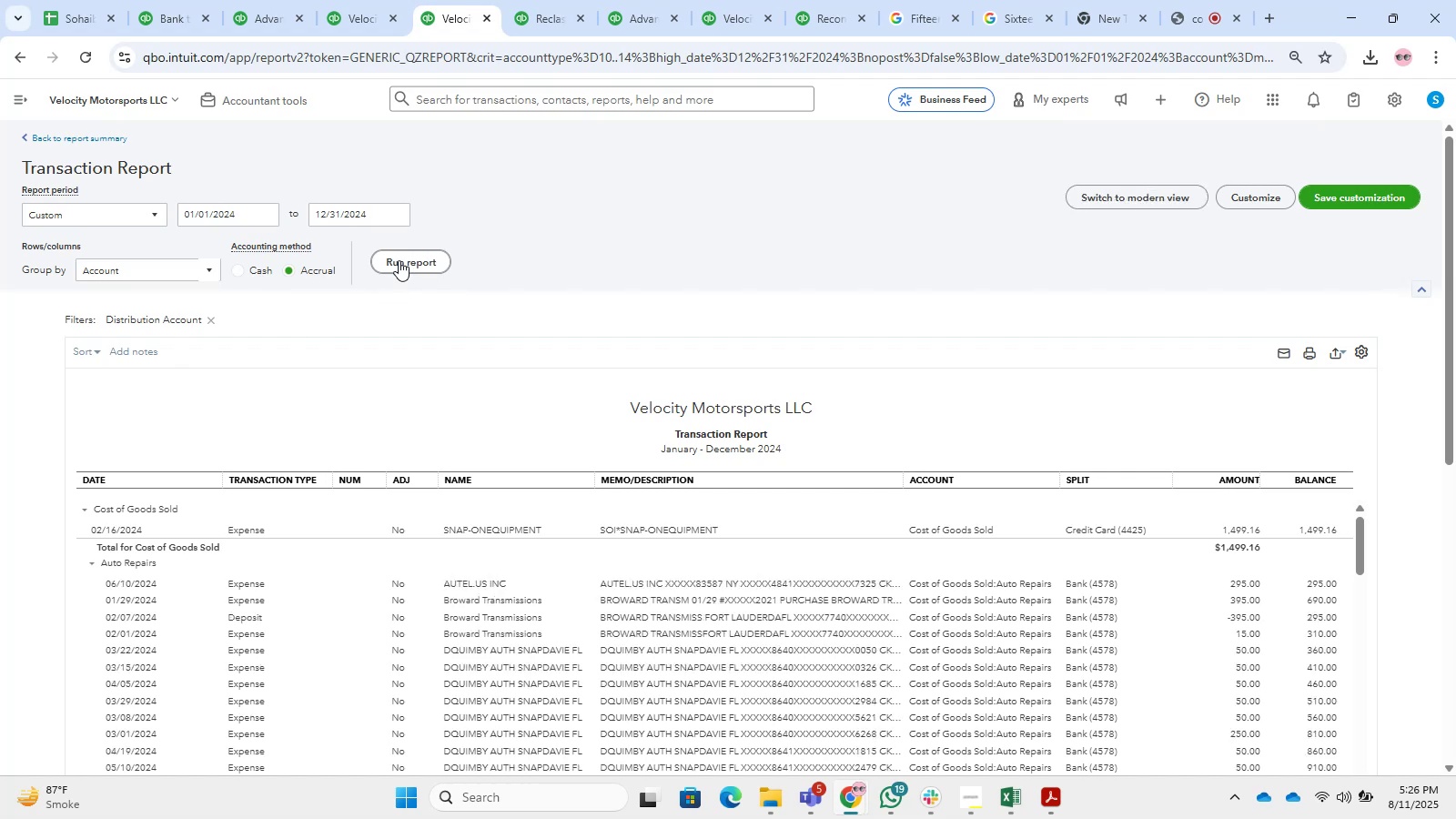 
scroll: coordinate [571, 387], scroll_direction: down, amount: 24.0
 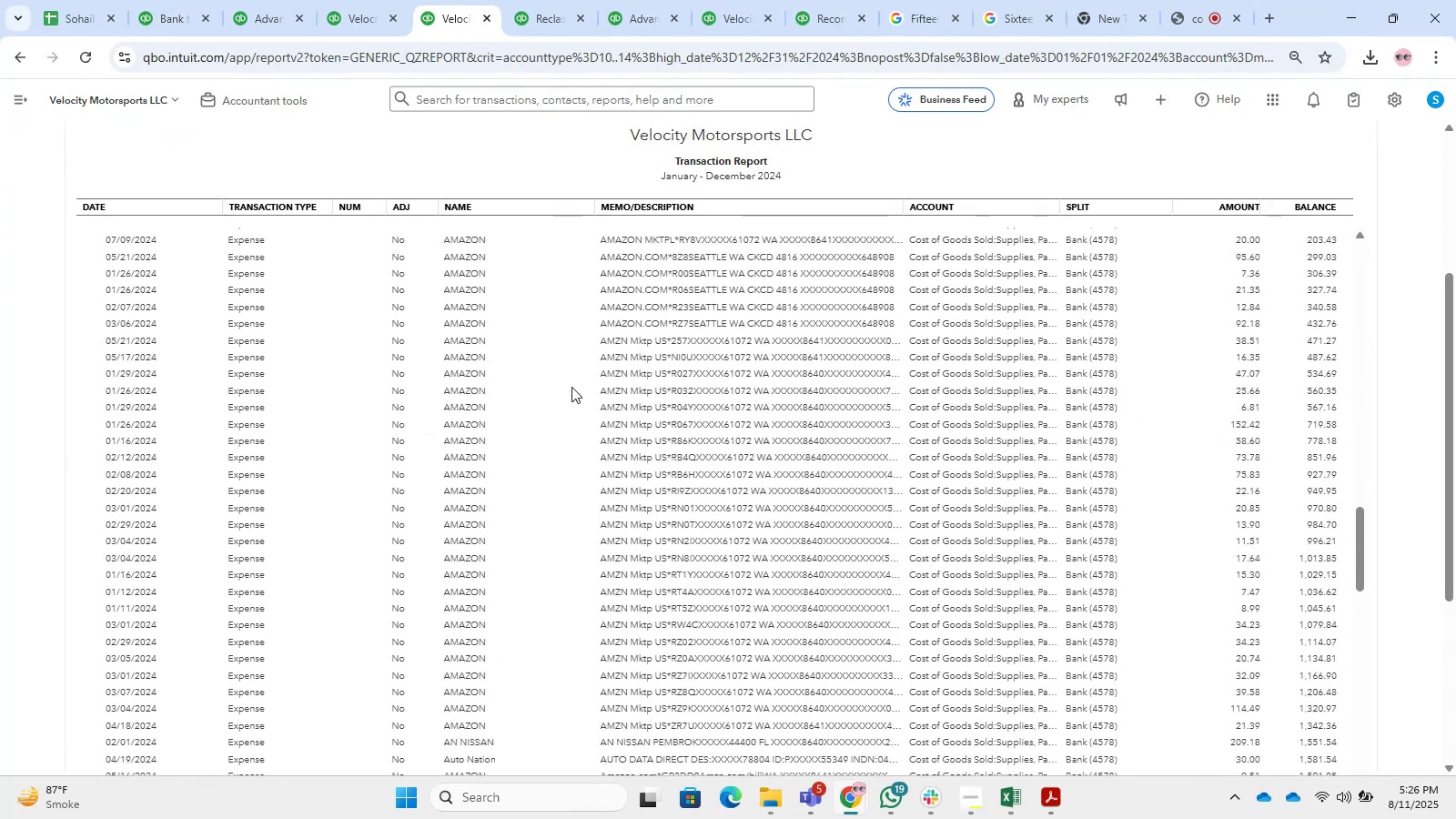 
scroll: coordinate [571, 387], scroll_direction: up, amount: 2.0
 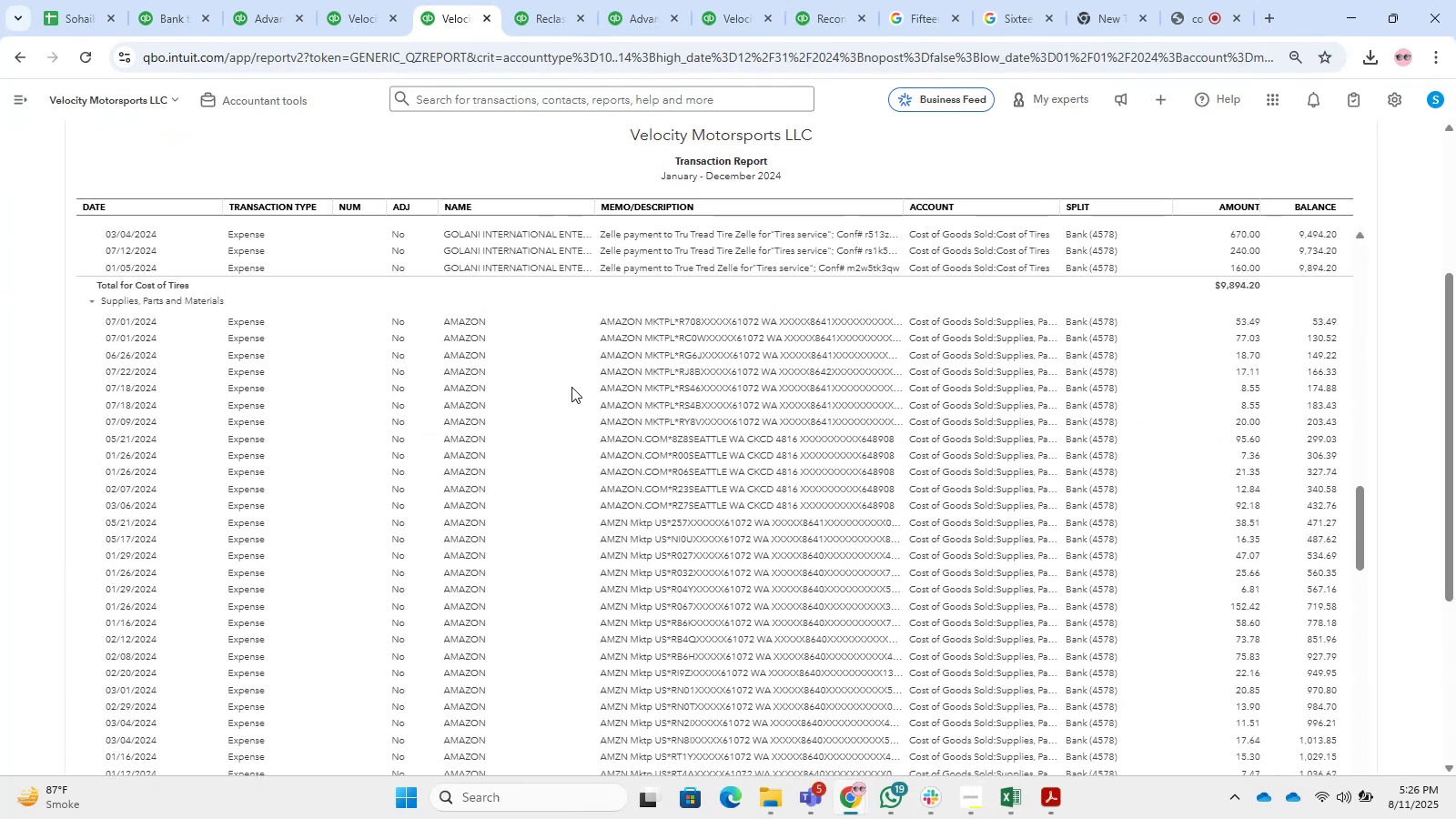 
scroll: coordinate [571, 387], scroll_direction: down, amount: 13.0
 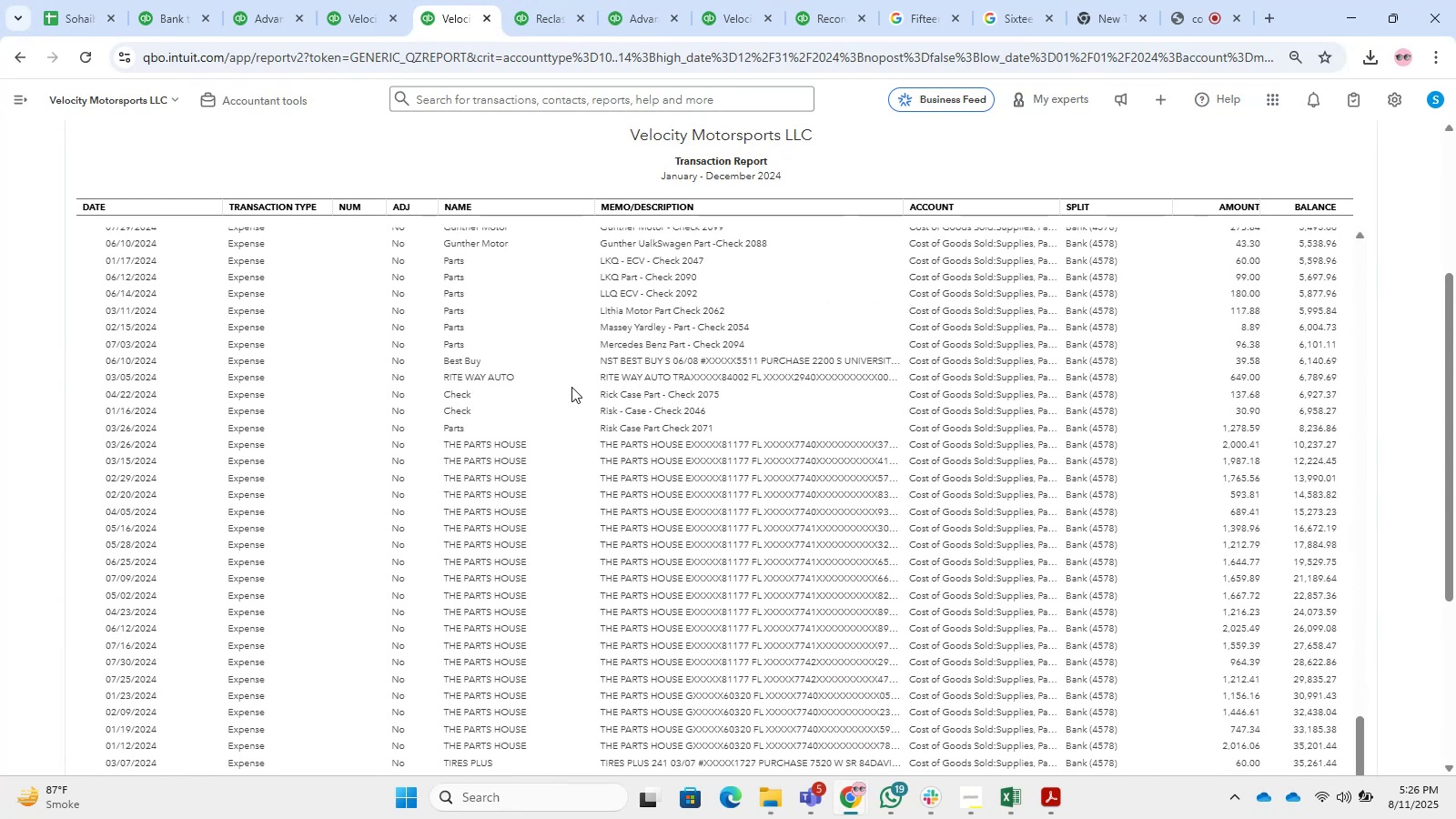 
scroll: coordinate [571, 387], scroll_direction: up, amount: 5.0
 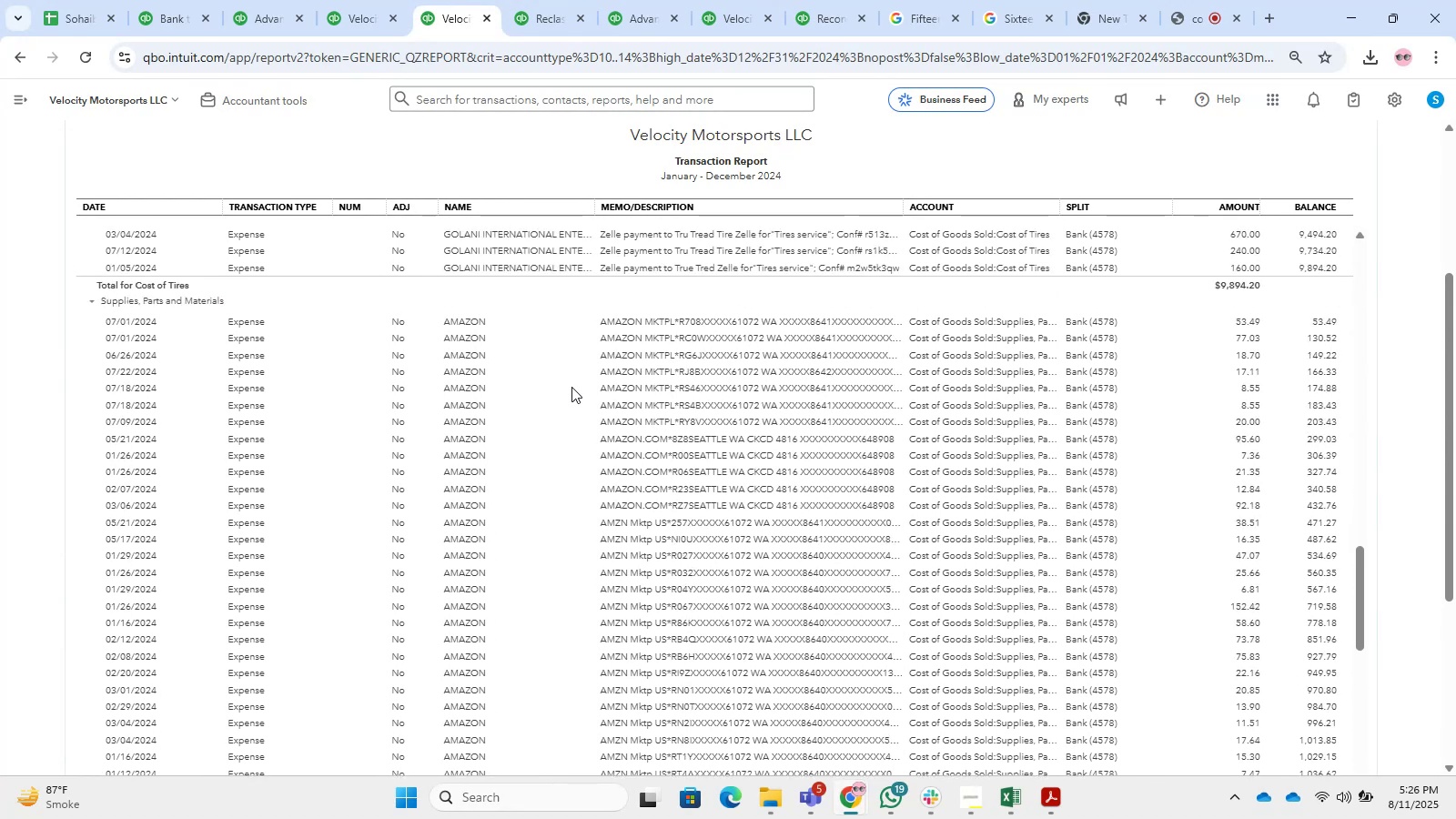 
scroll: coordinate [613, 500], scroll_direction: down, amount: 33.0
 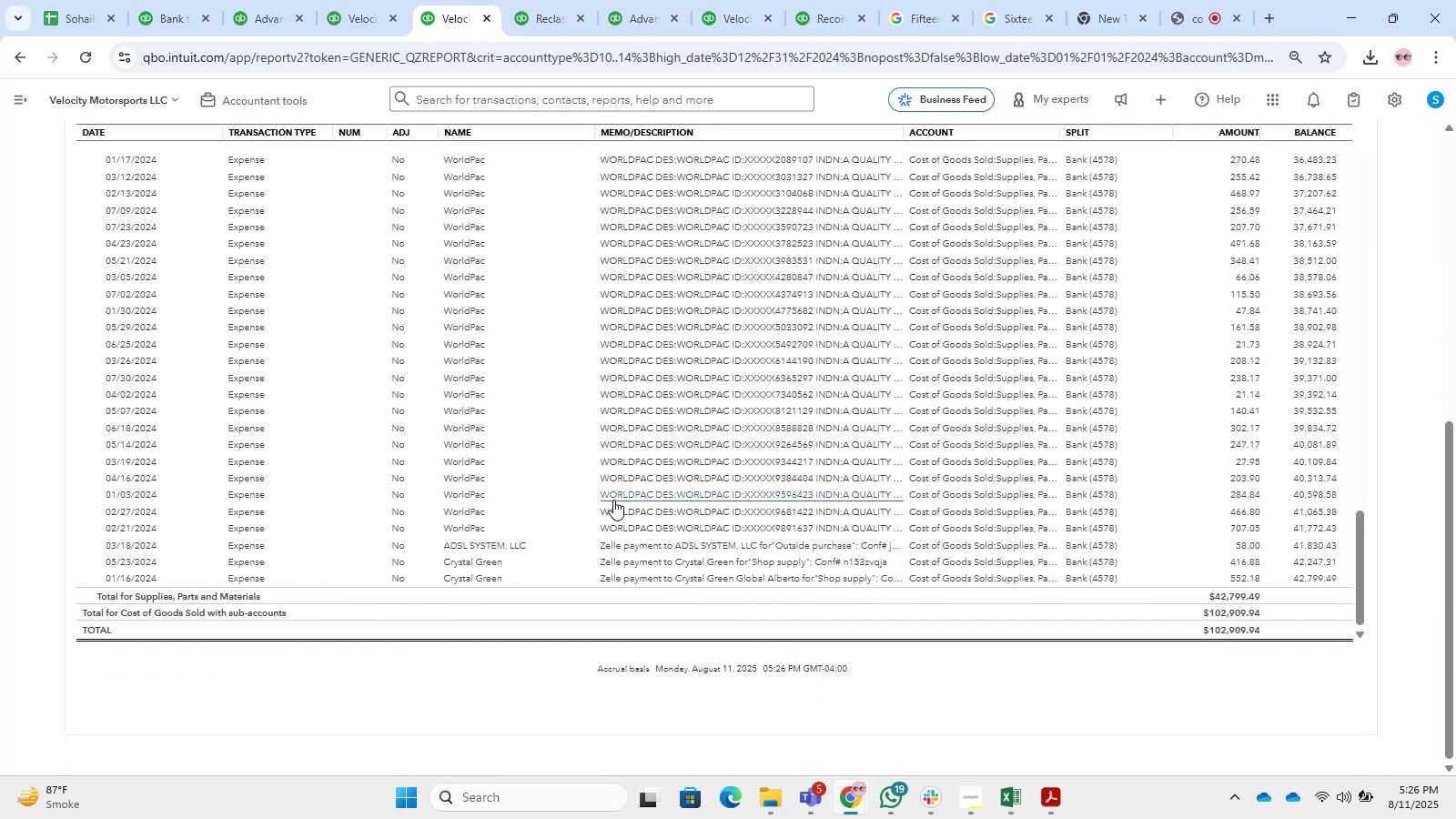 
scroll: coordinate [826, 381], scroll_direction: up, amount: 60.0
 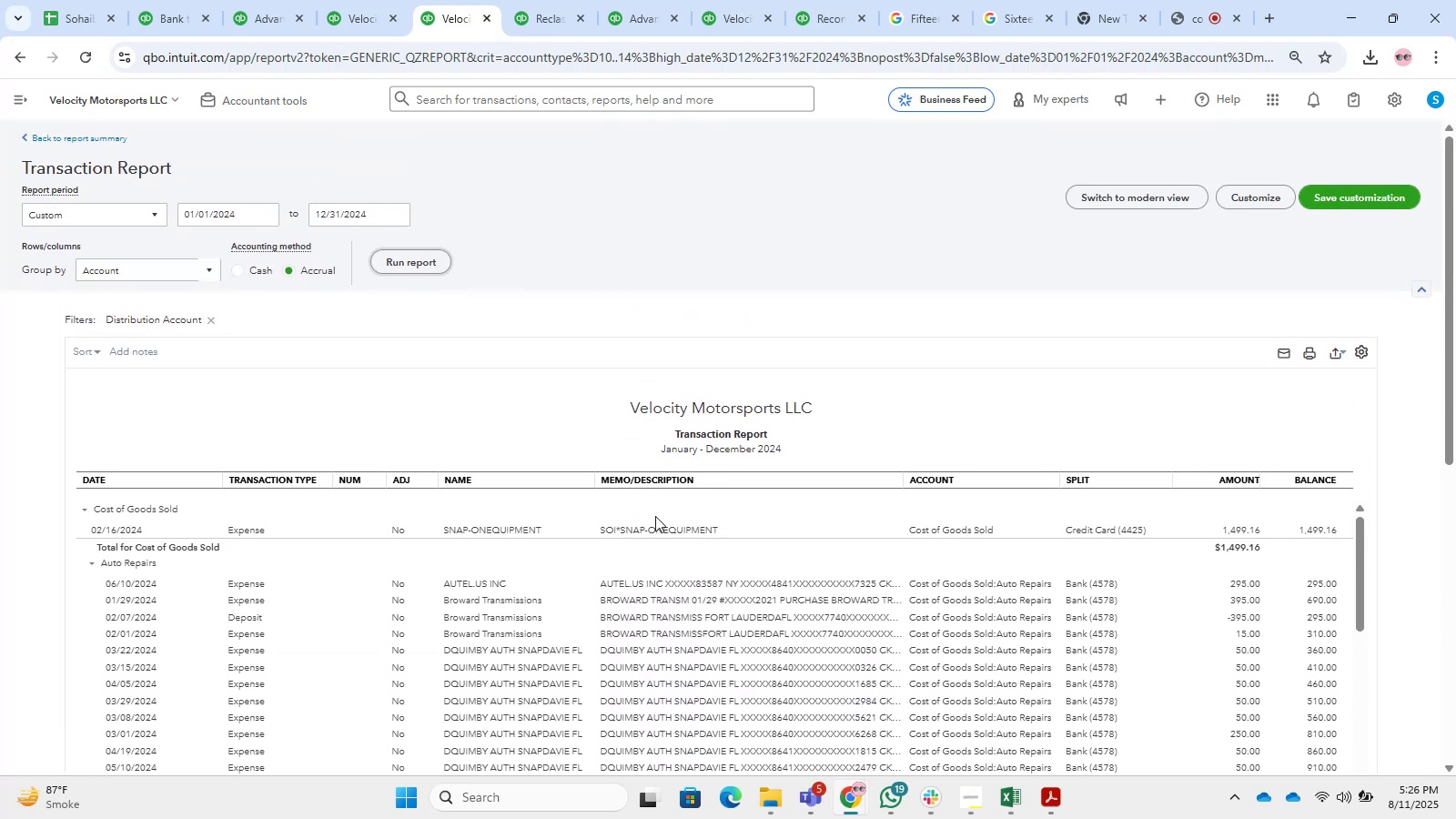 
left_click([655, 540])
 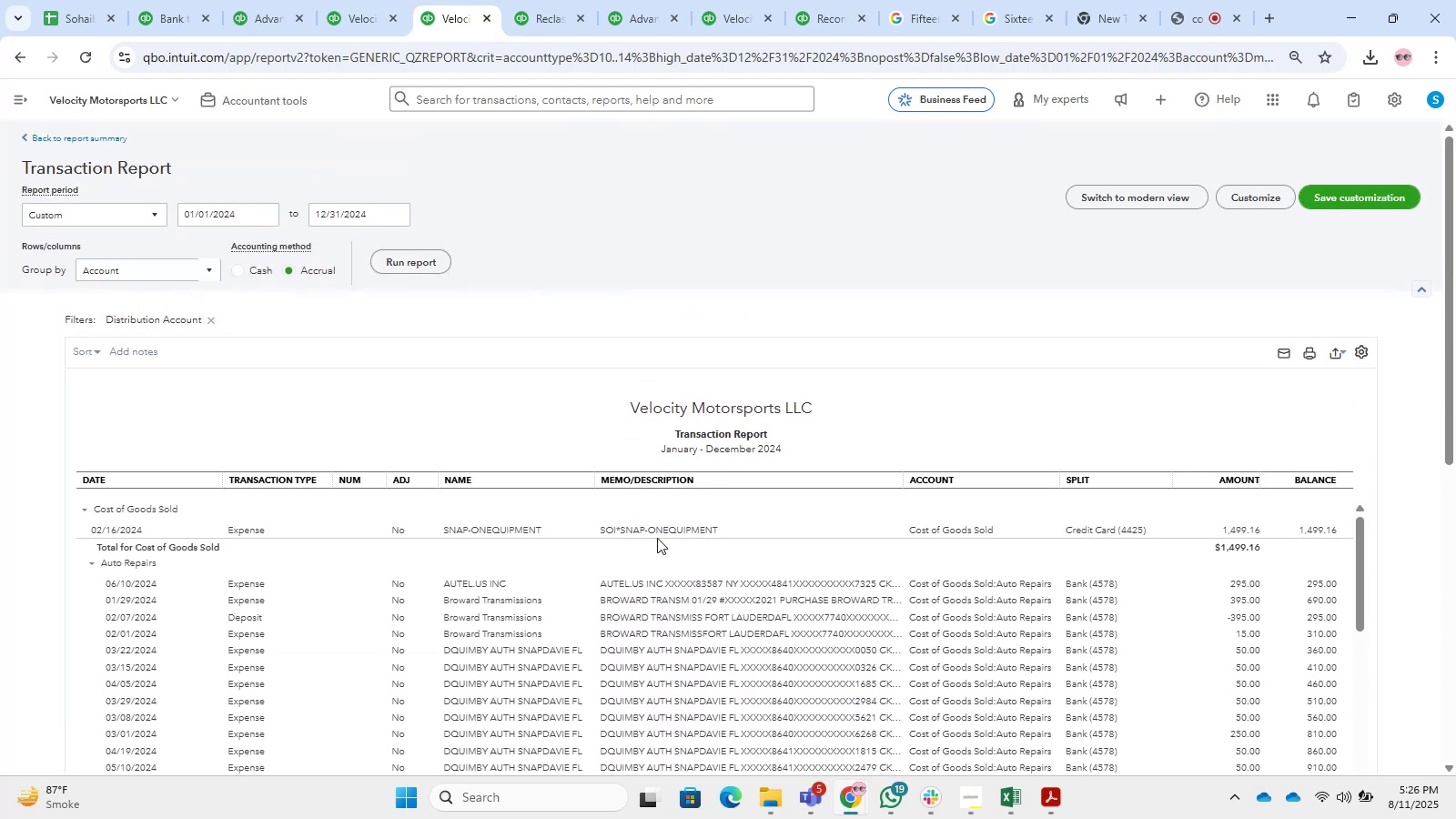 
triple_click([656, 532])
 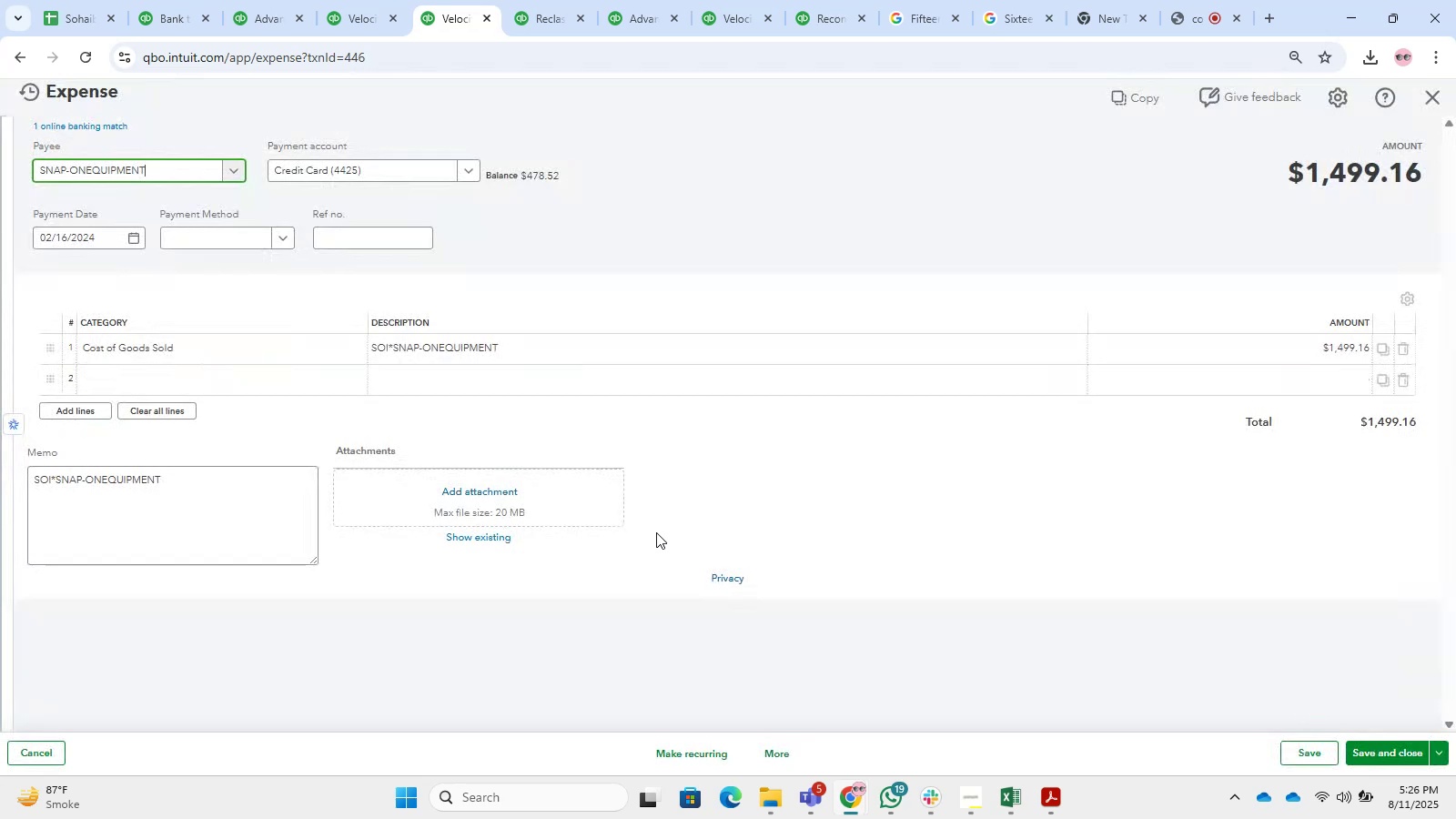 
left_click([271, 334])
 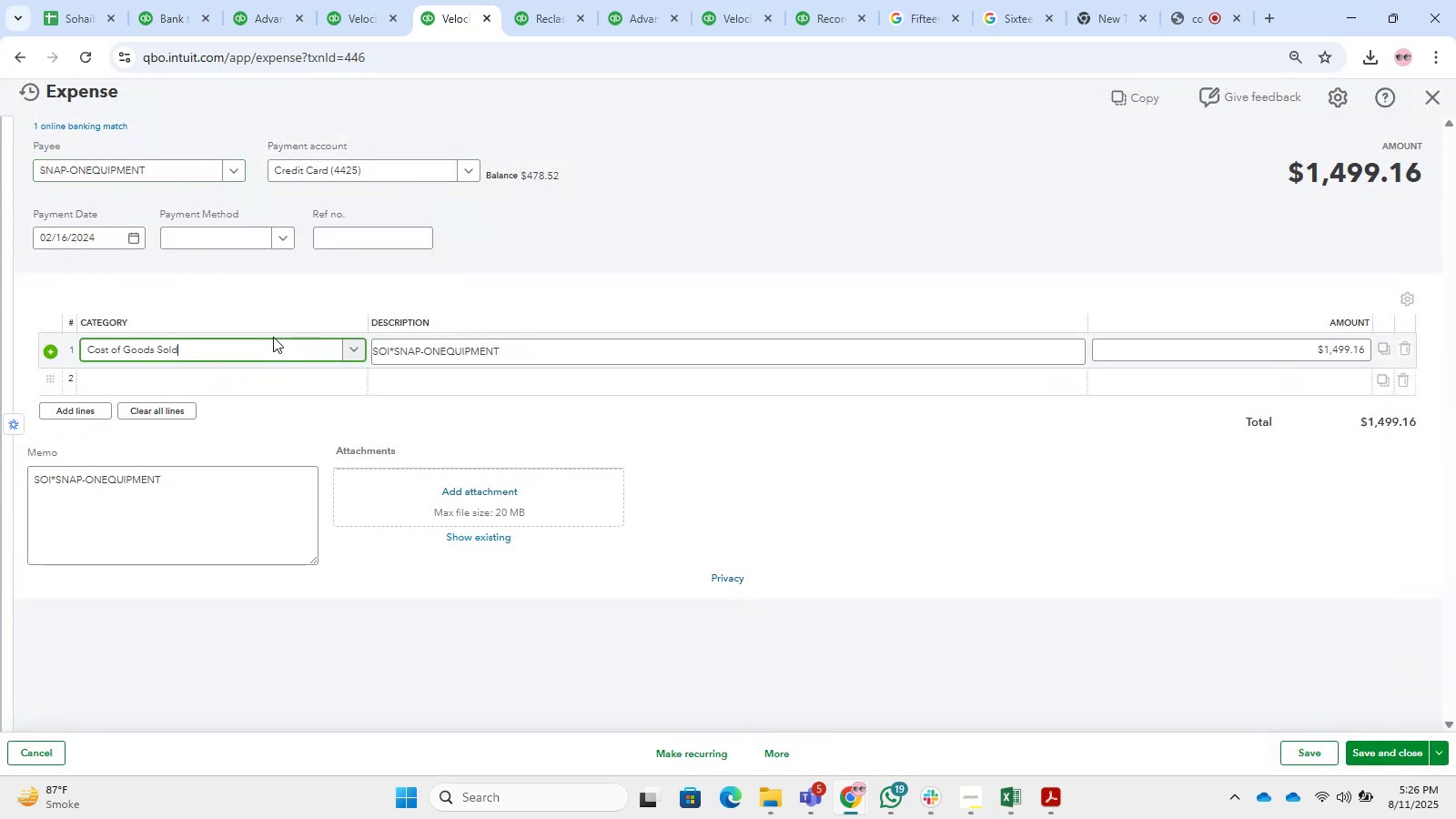 
left_click([284, 340])
 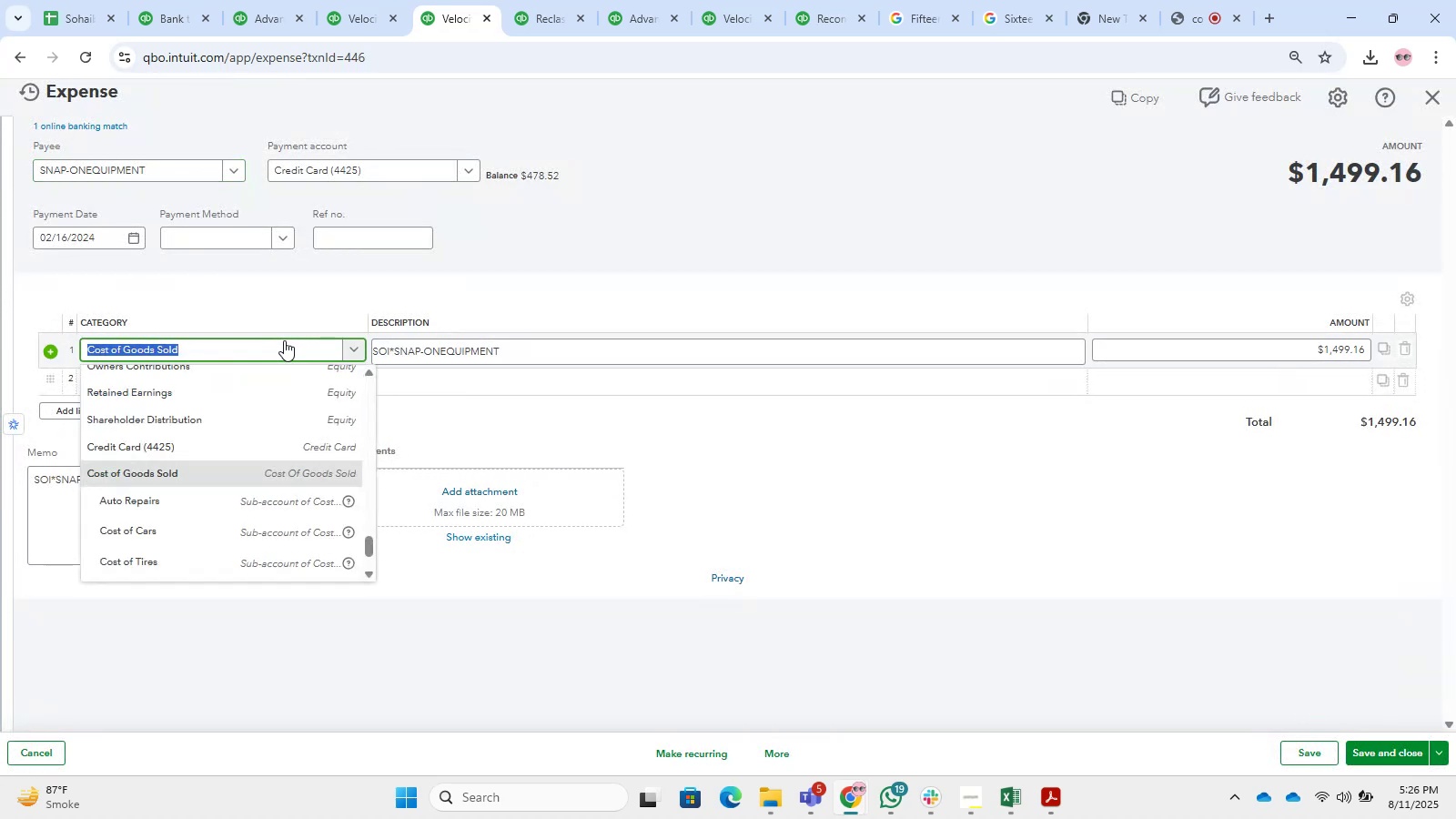 
type(supplies)
 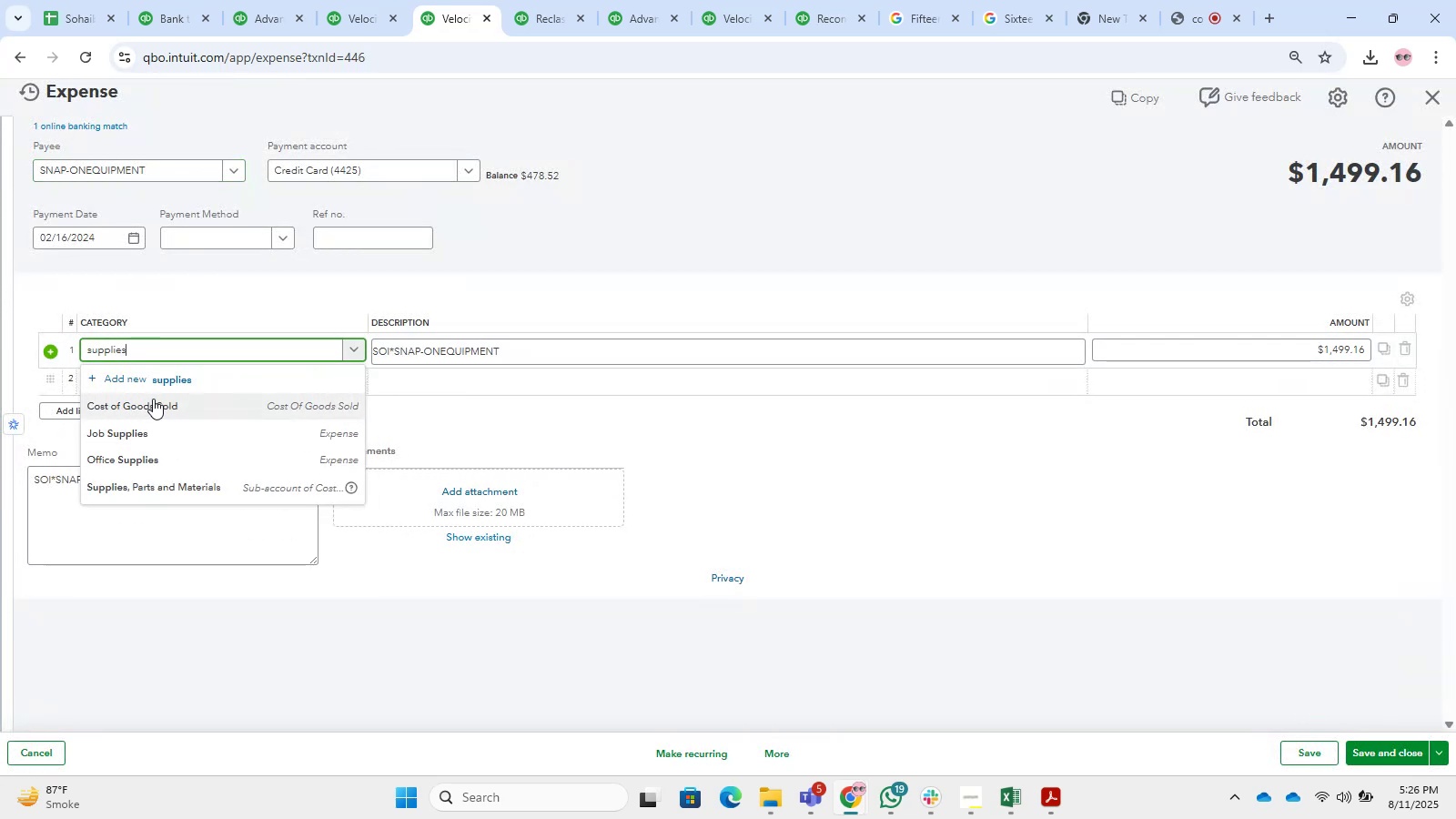 
left_click([175, 478])
 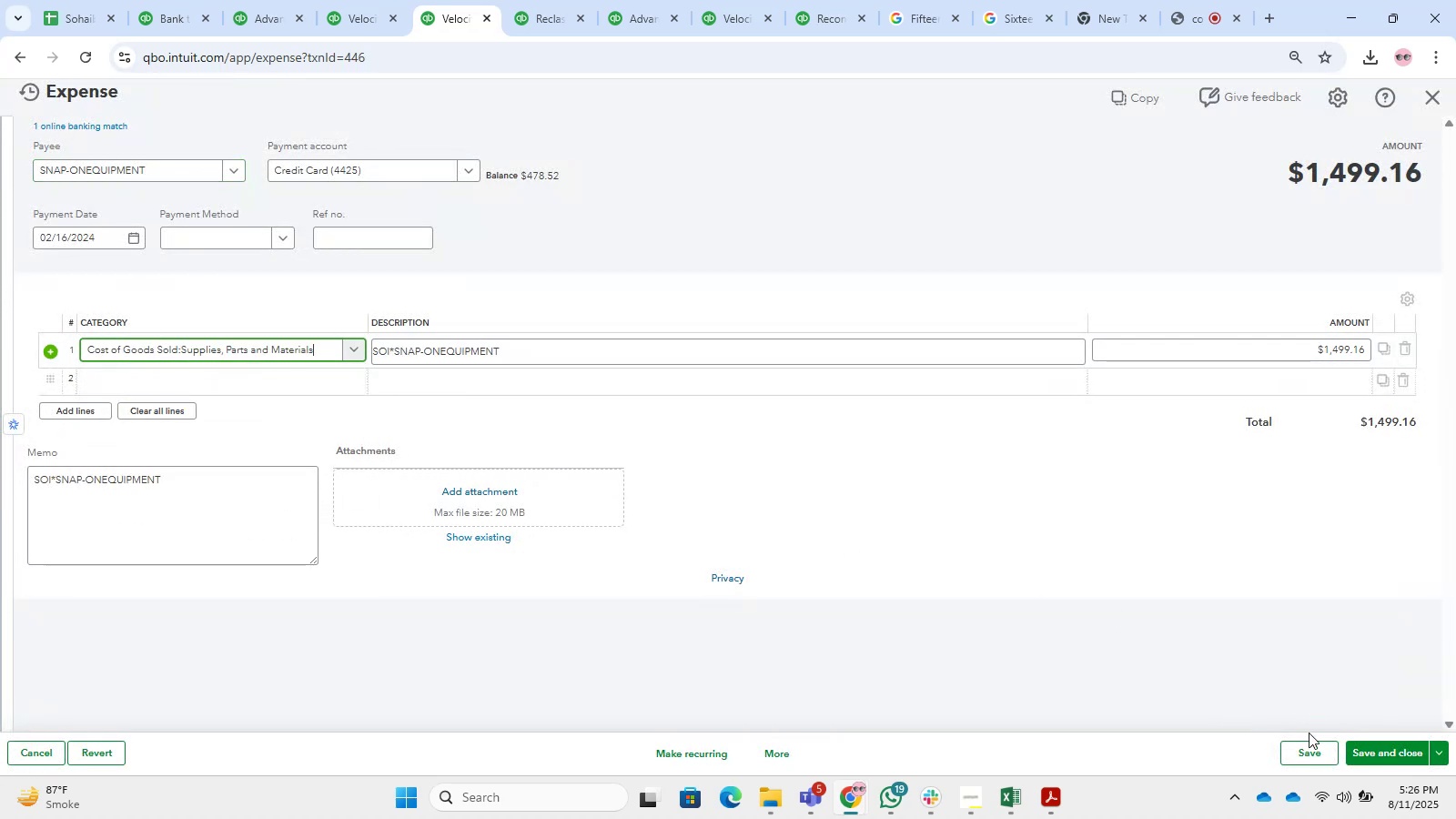 
left_click([1383, 755])
 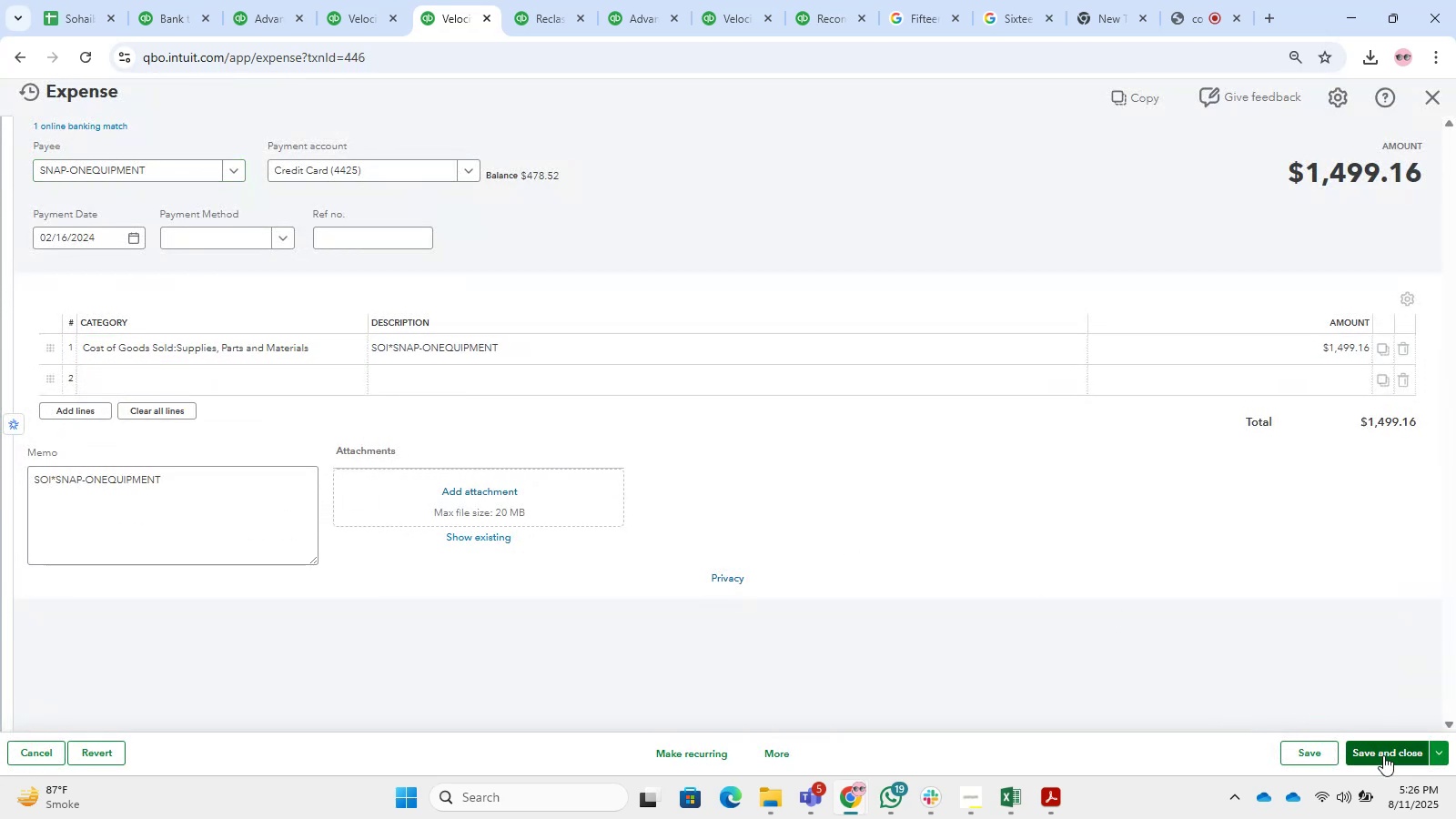 
mouse_move([1354, 727])
 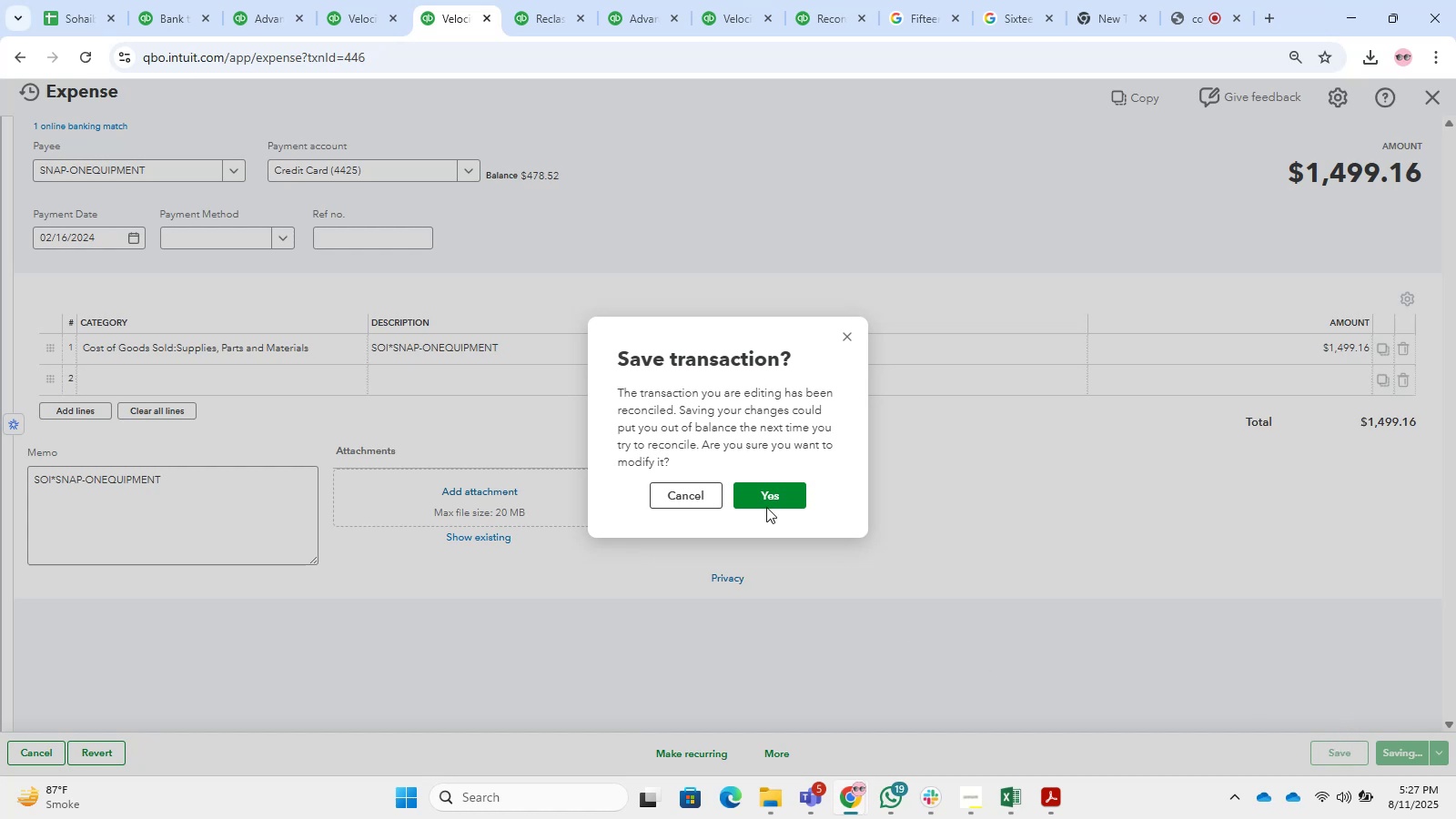 
left_click([757, 494])
 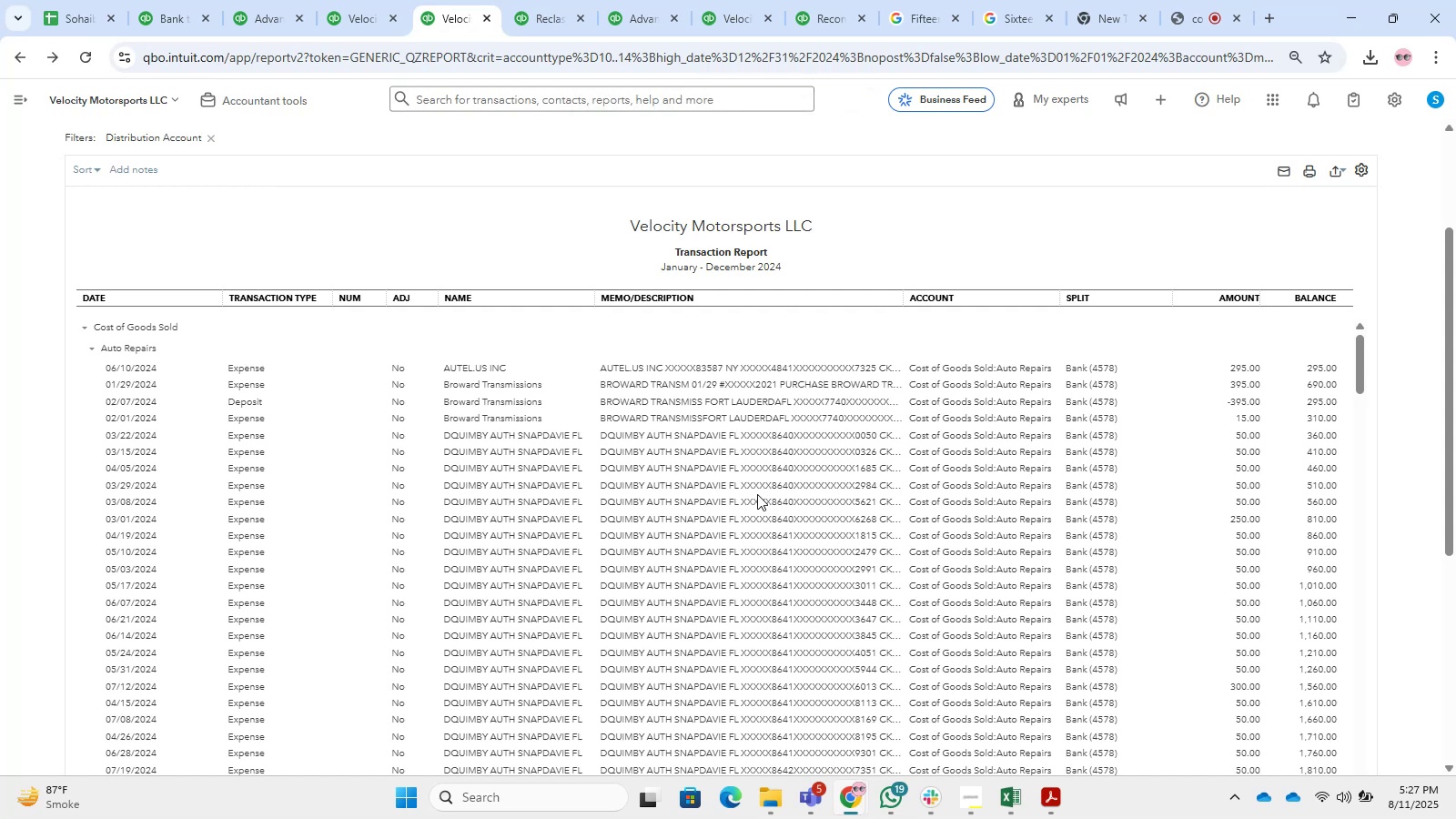 
wait(19.87)
 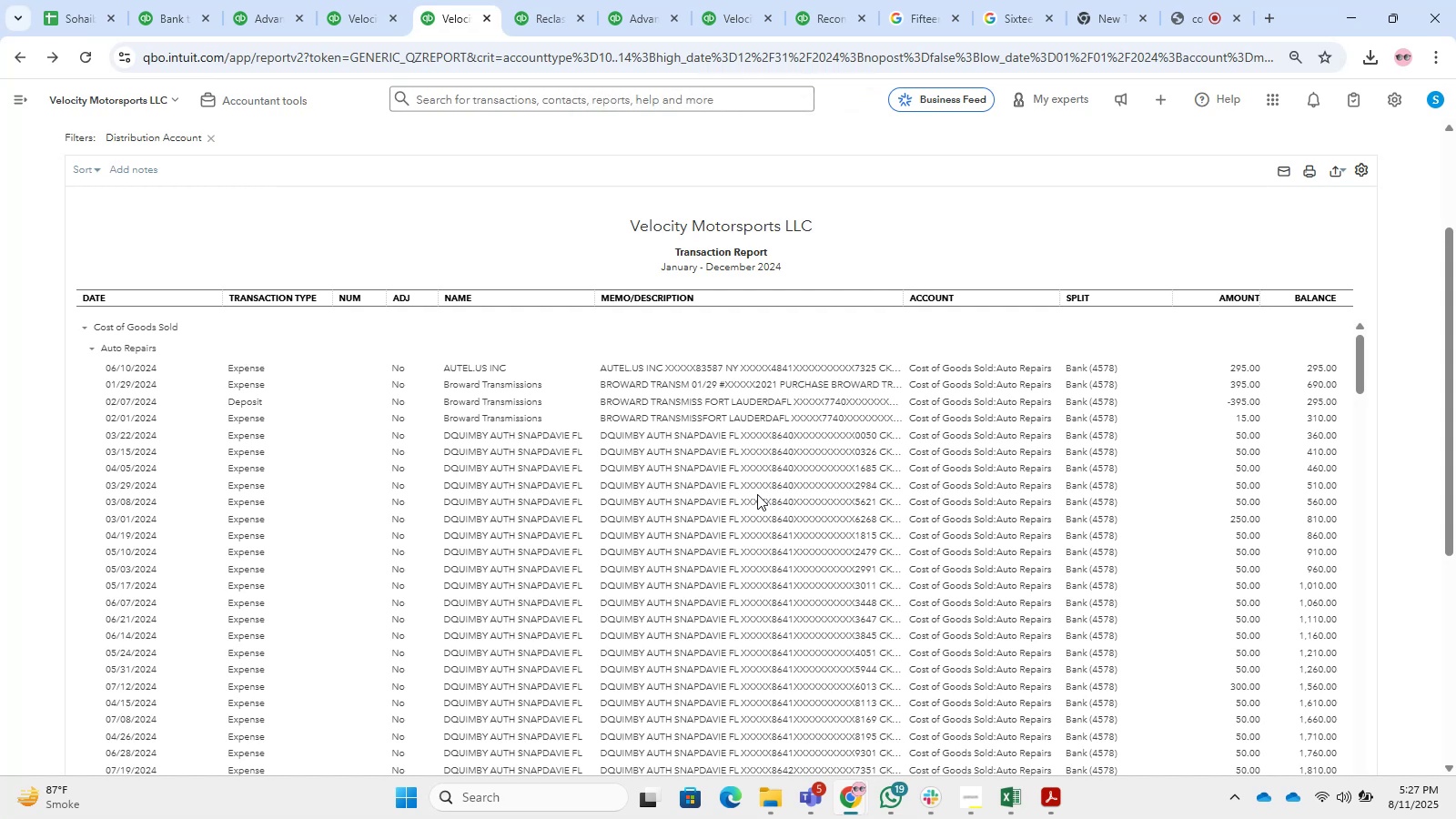 
left_click([1168, 0])
 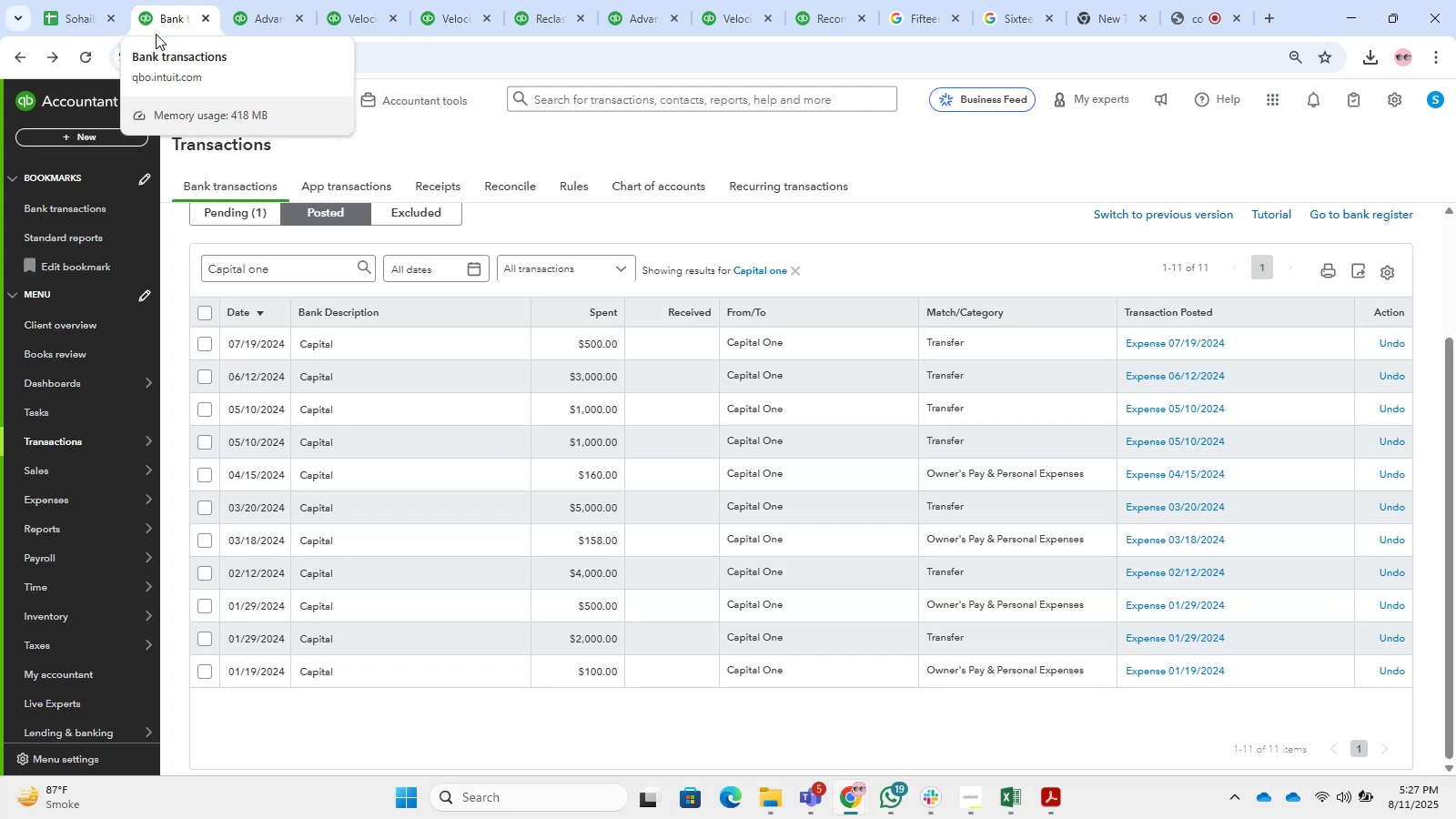 
wait(20.99)
 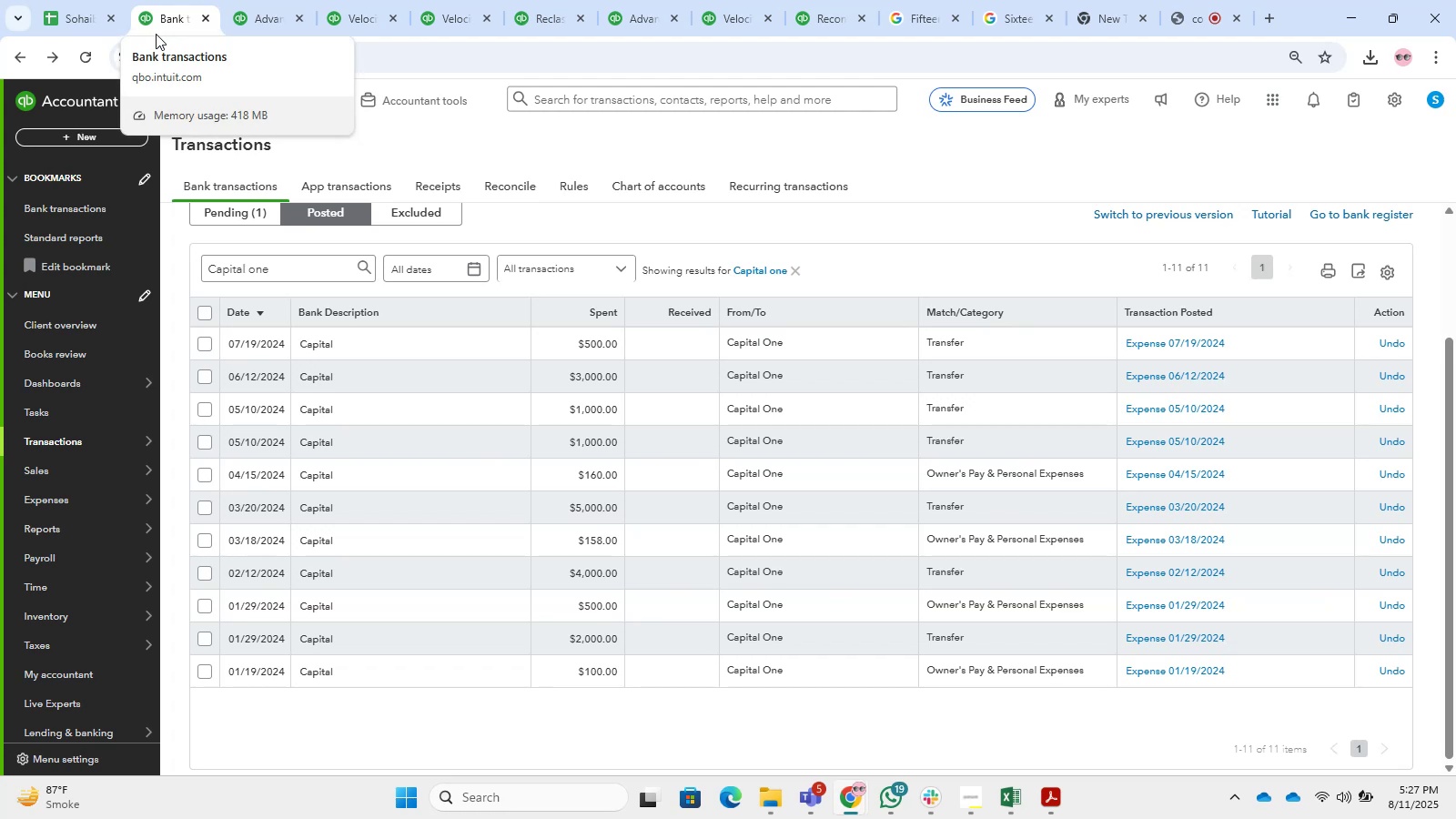 
left_click([1222, 0])
 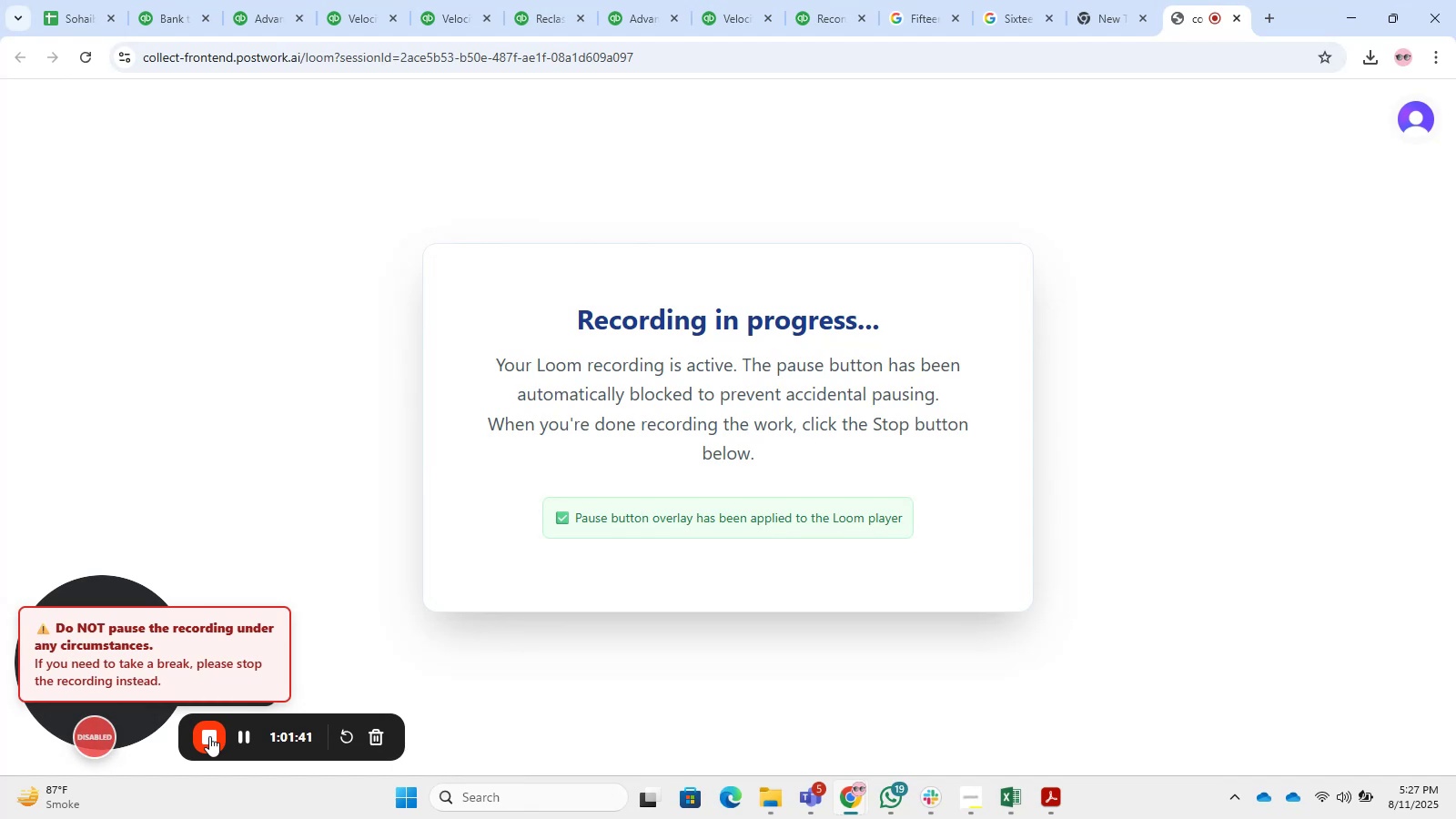 
wait(15.22)
 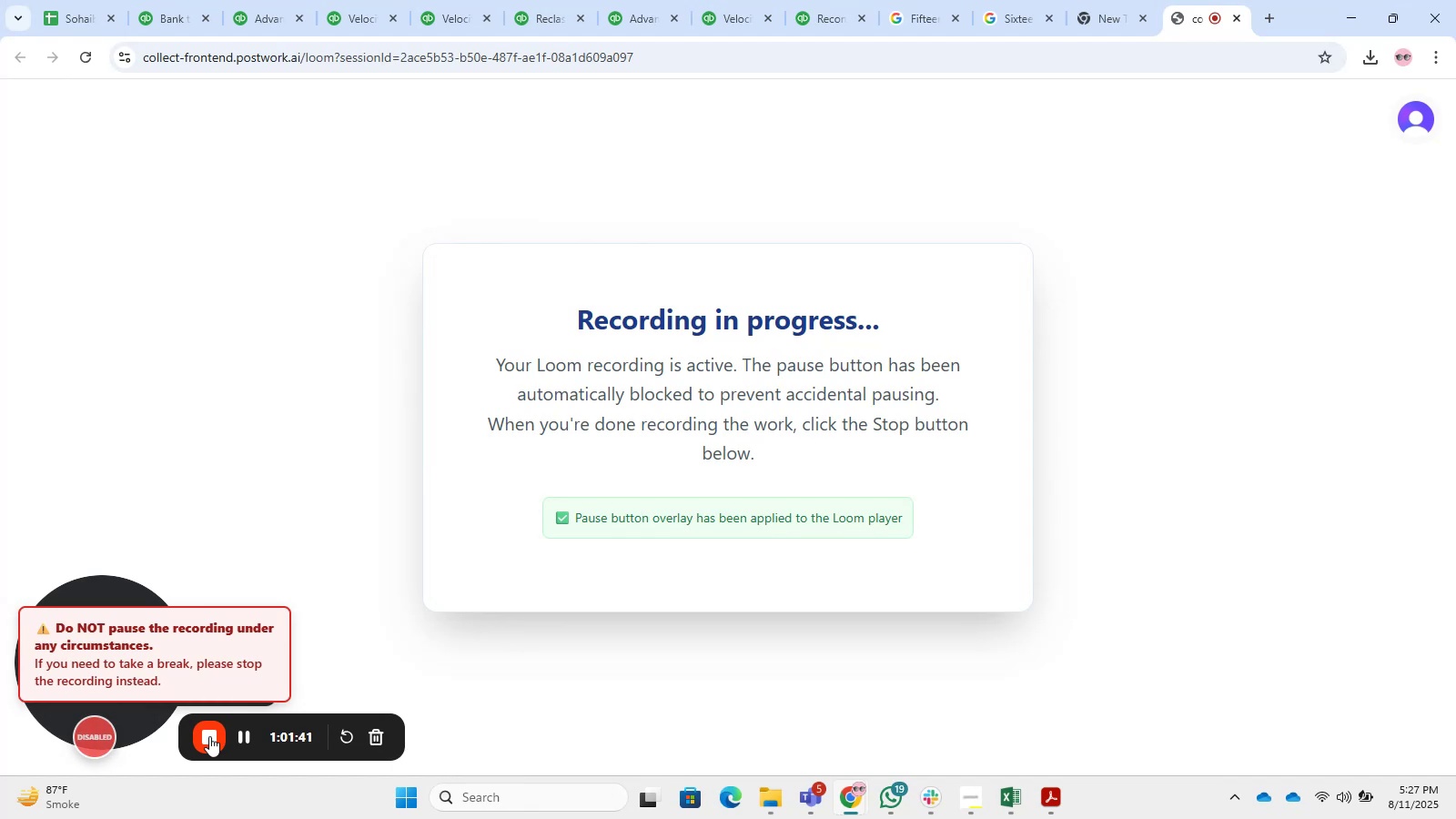 
left_click([154, 0])
 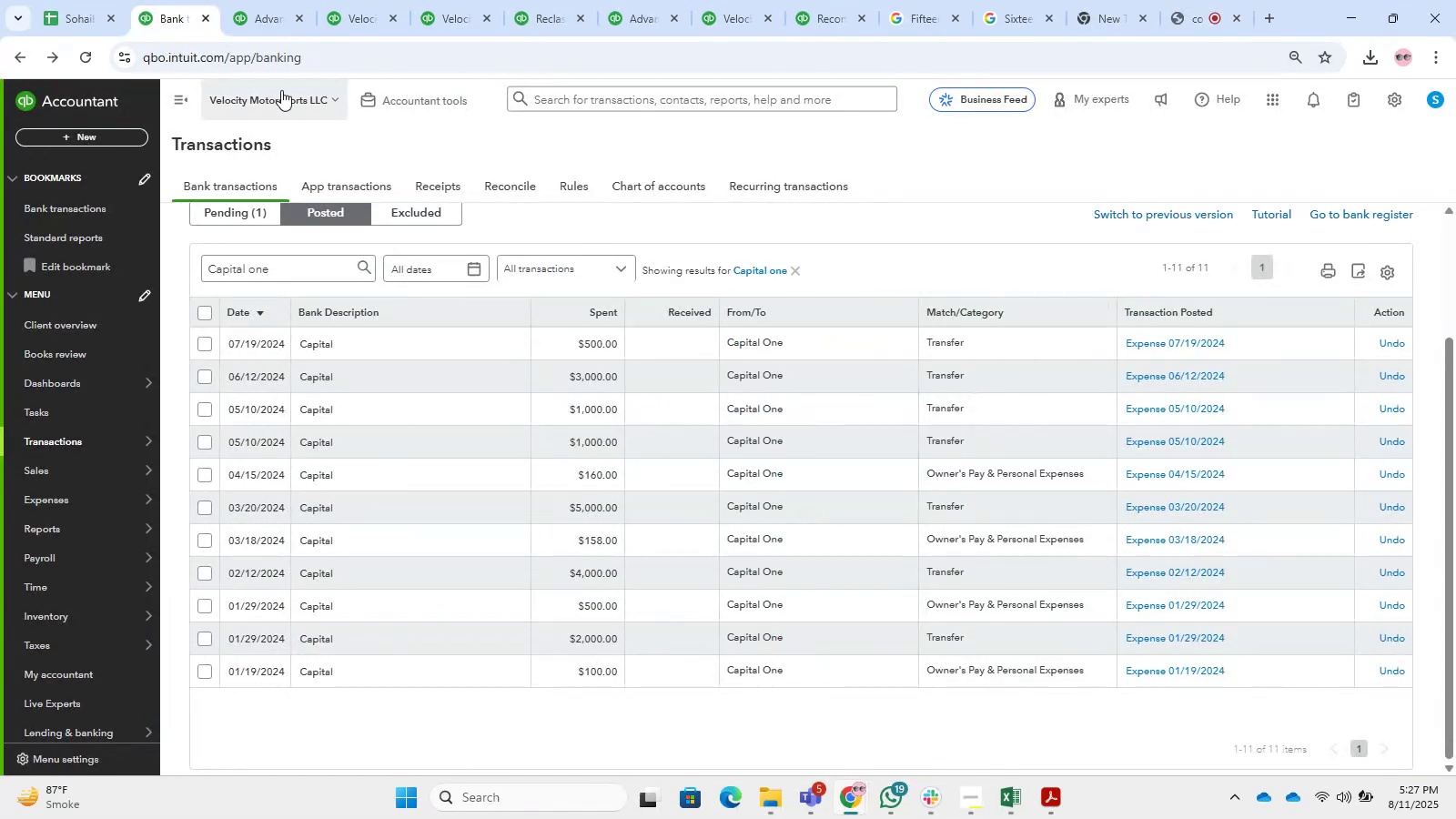 
left_click([268, 0])
 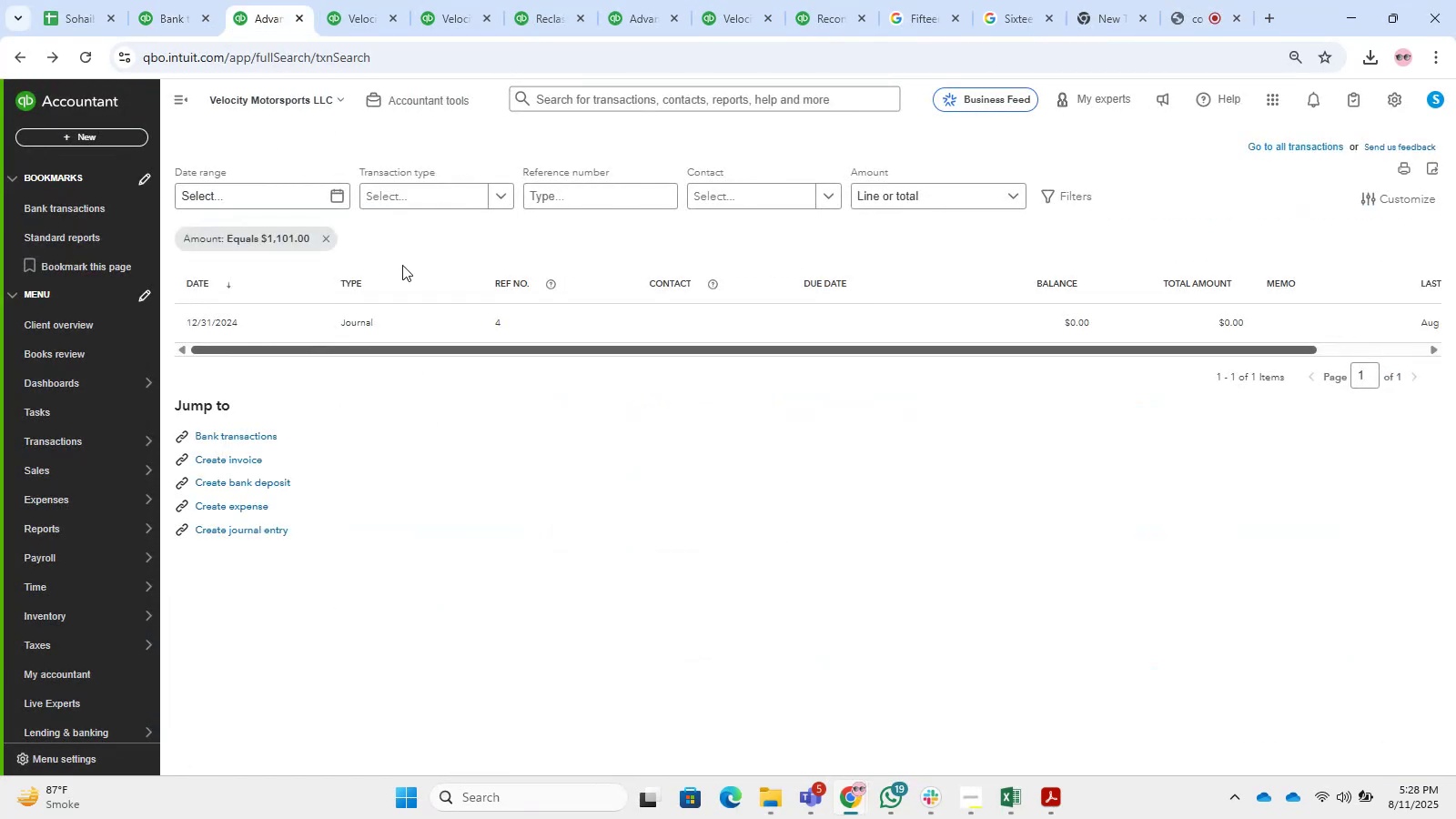 
left_click([316, 0])
 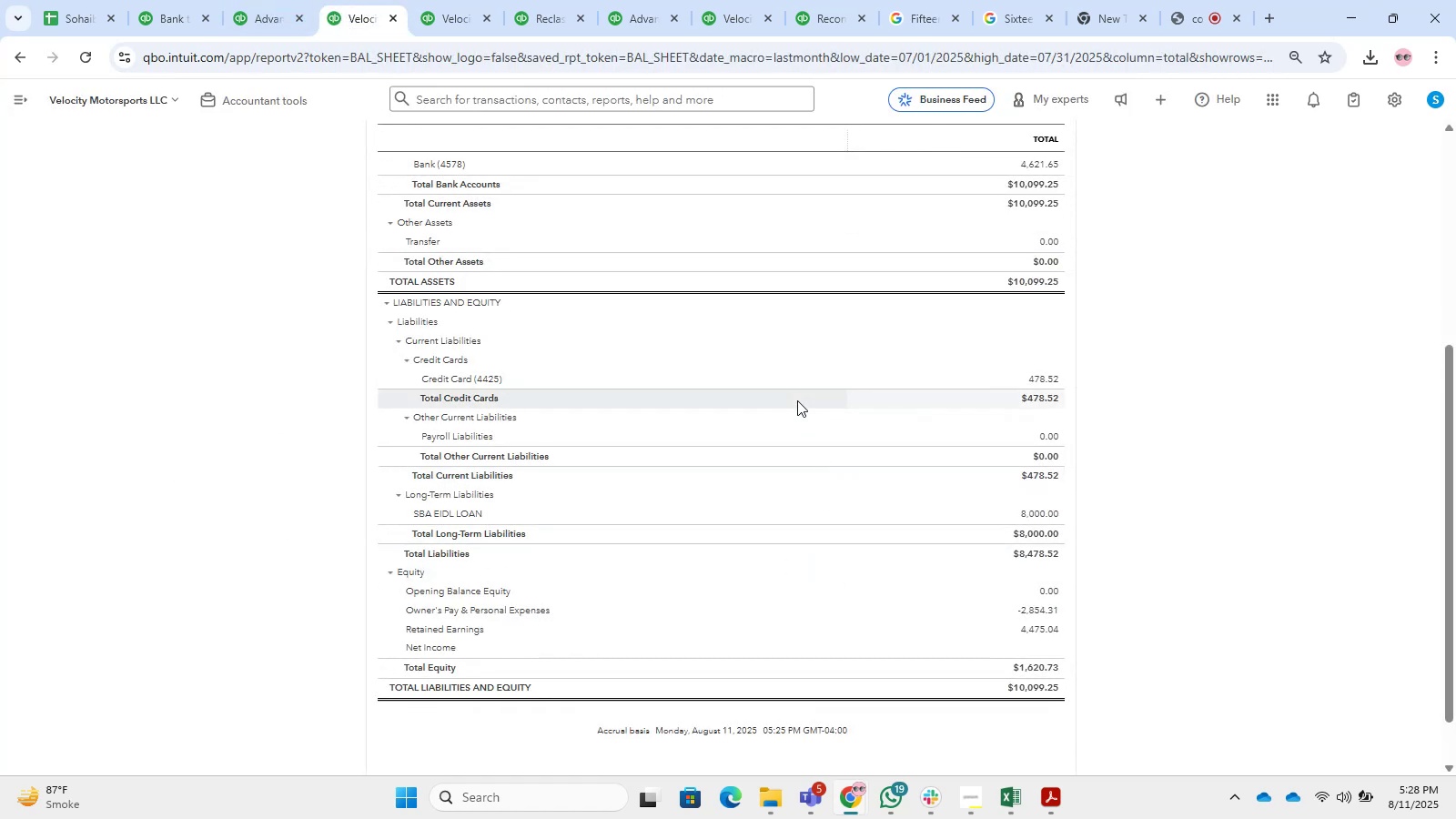 
scroll: coordinate [774, 405], scroll_direction: up, amount: 1.0
 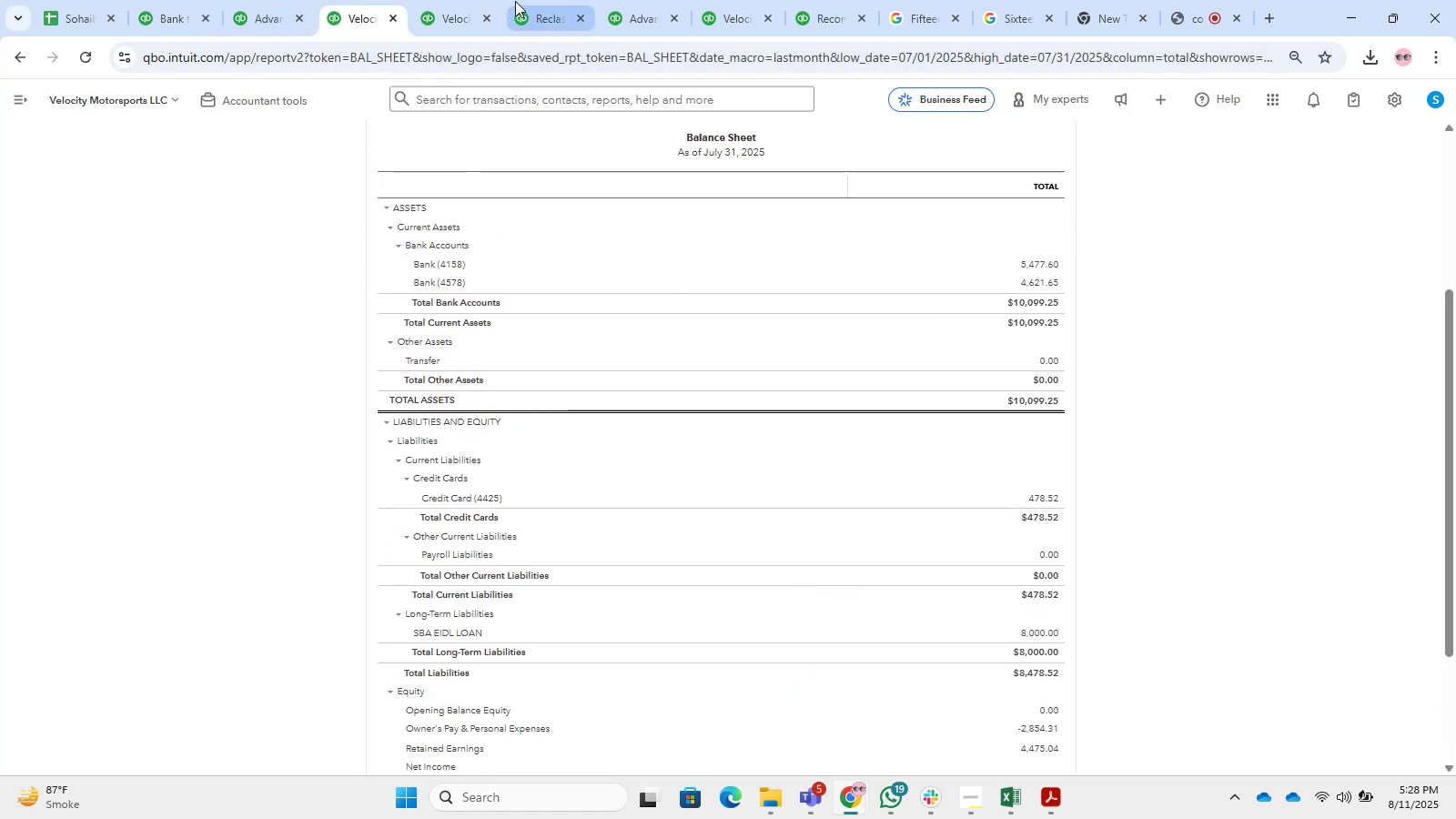 
left_click([479, 0])
 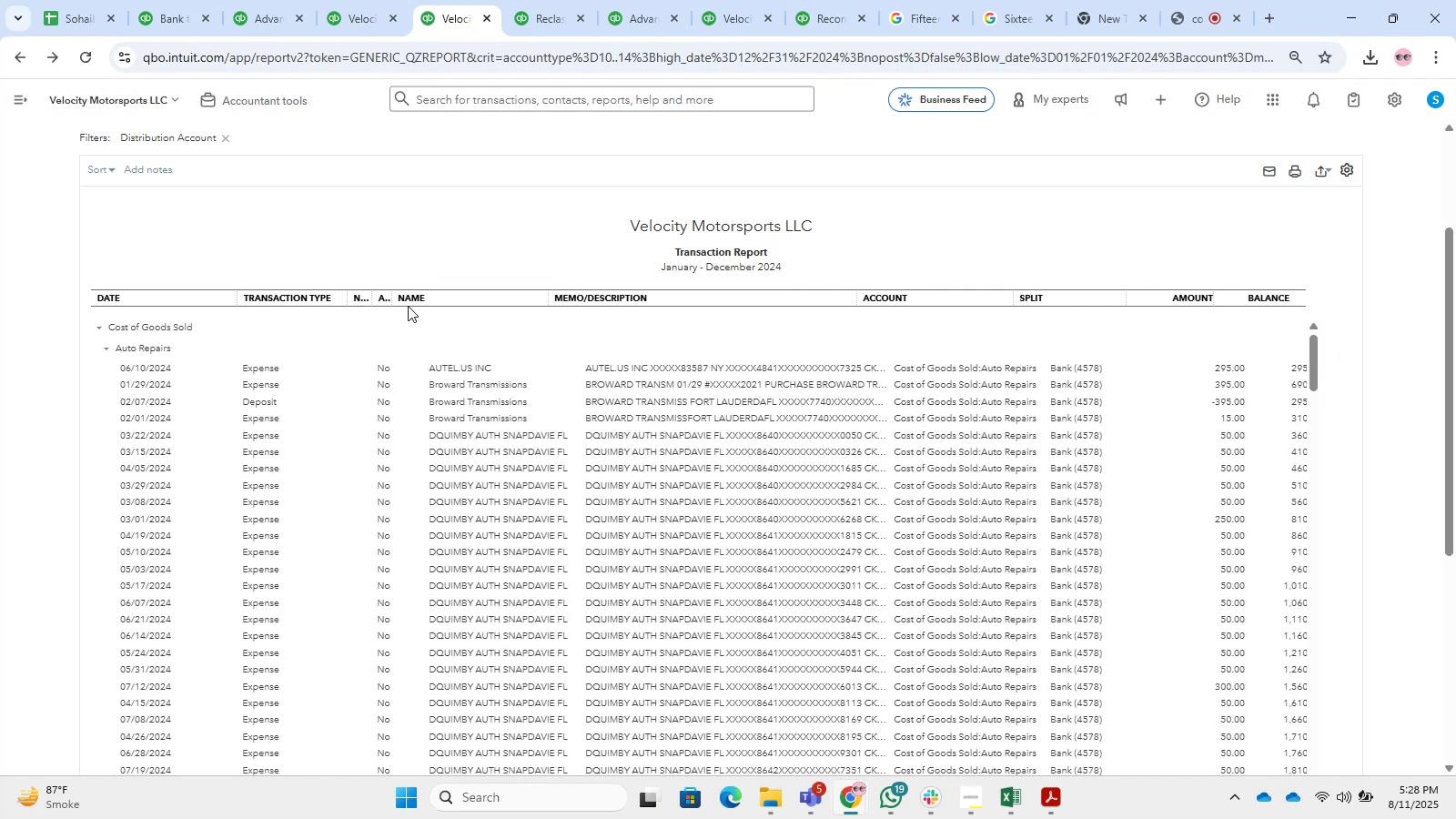 
wait(7.81)
 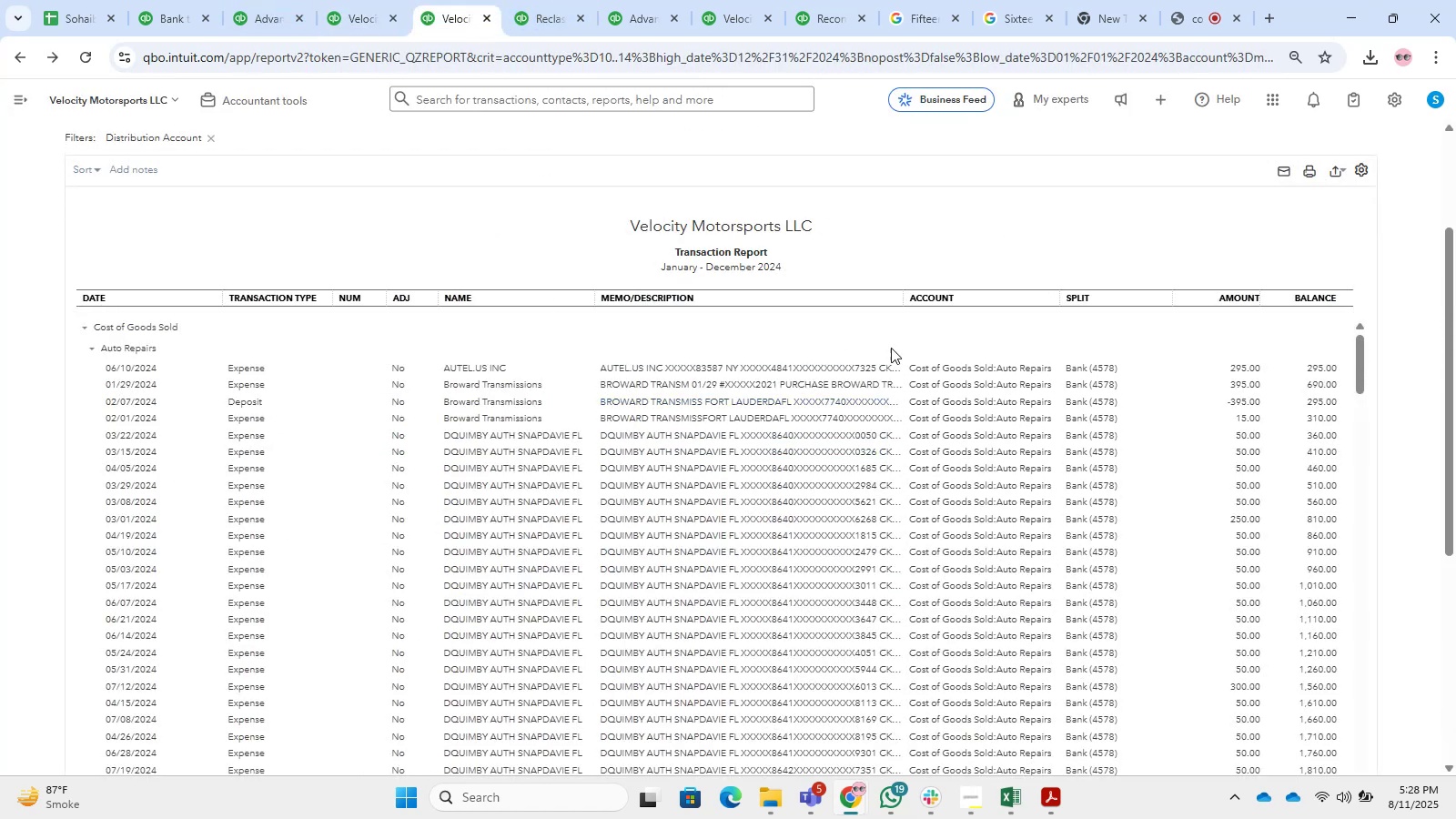 
scroll: coordinate [948, 208], scroll_direction: down, amount: 2.0
 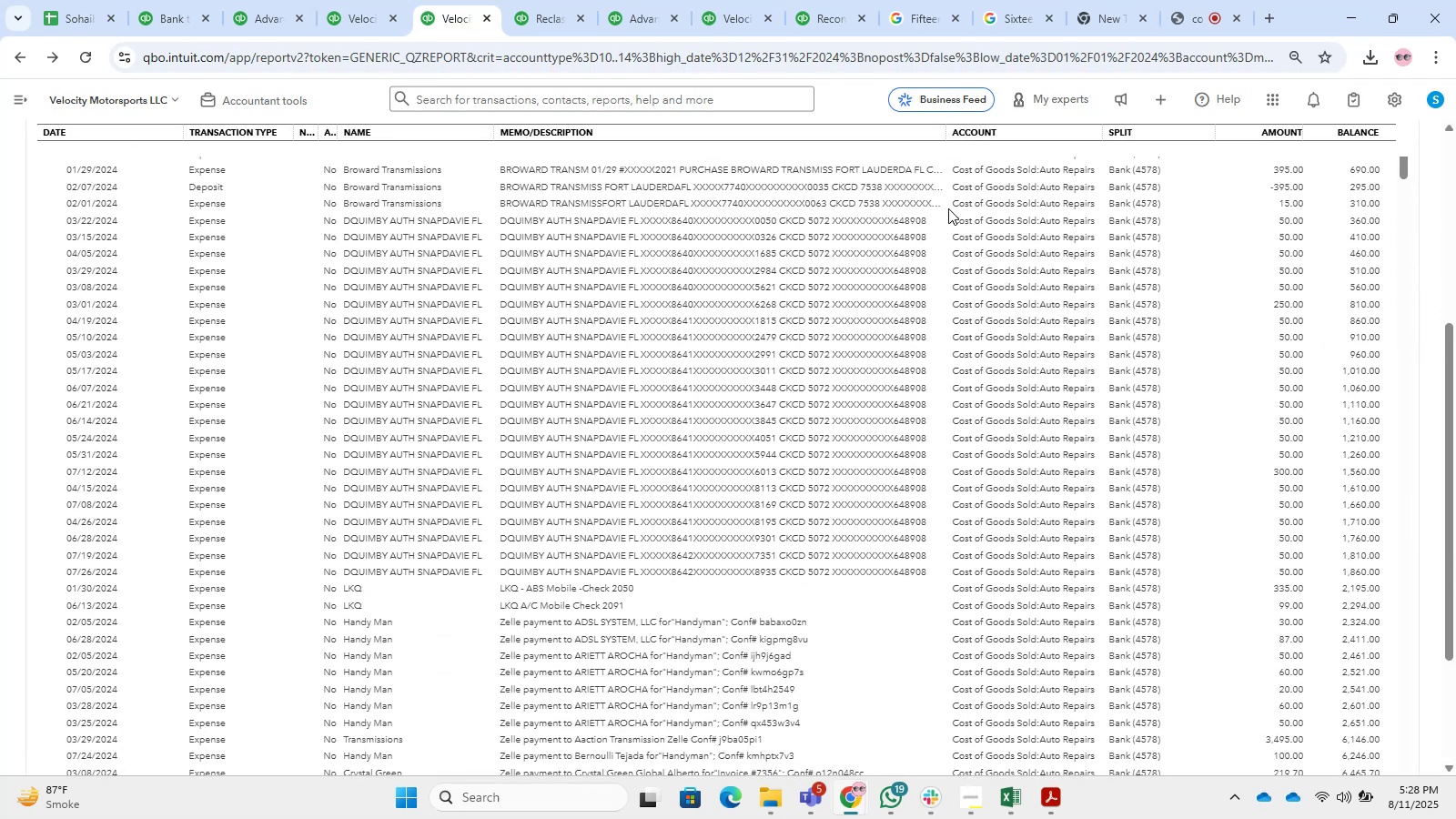 
wait(10.35)
 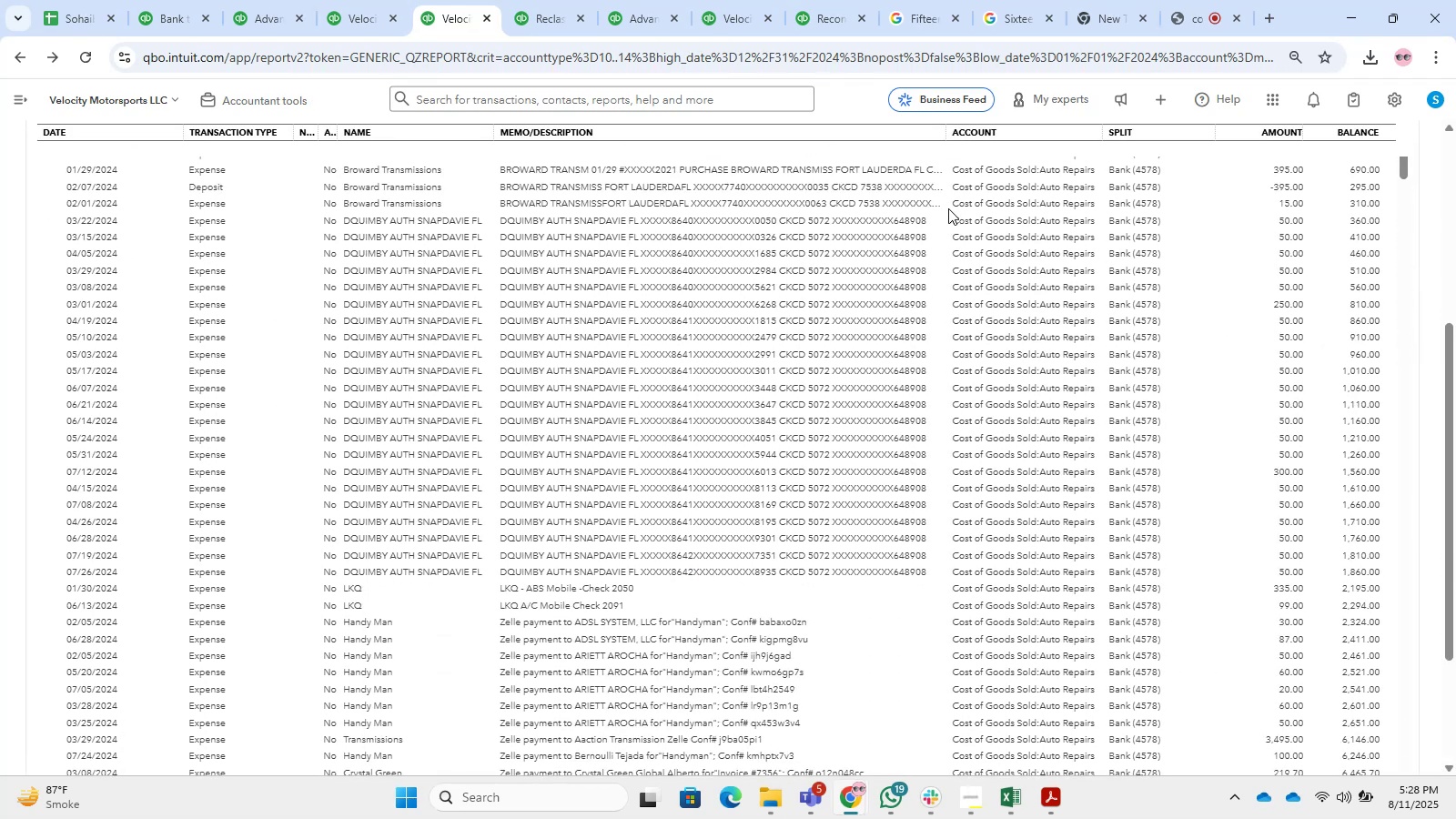 
scroll: coordinate [670, 337], scroll_direction: down, amount: 12.0
 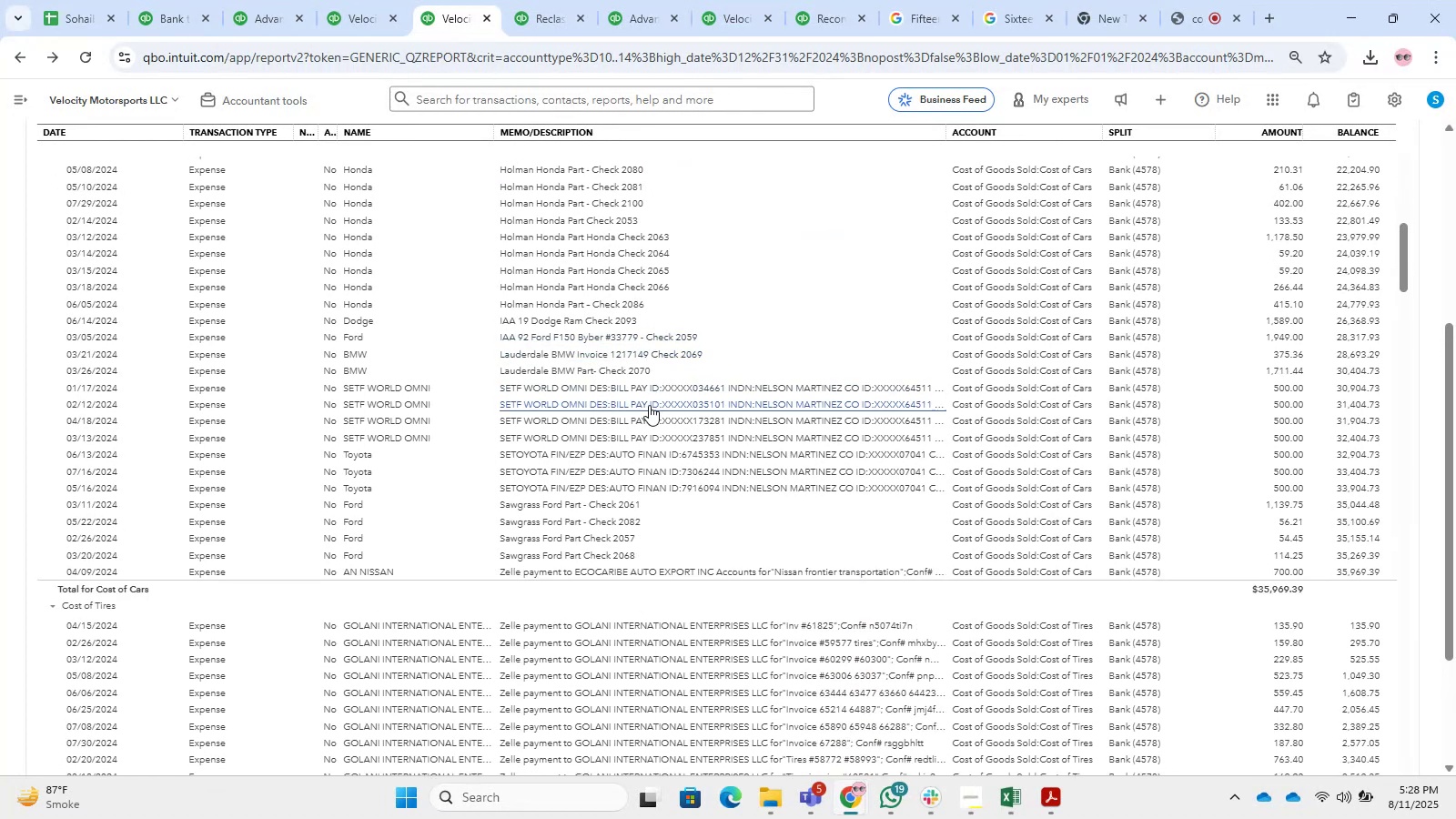 
wait(8.43)
 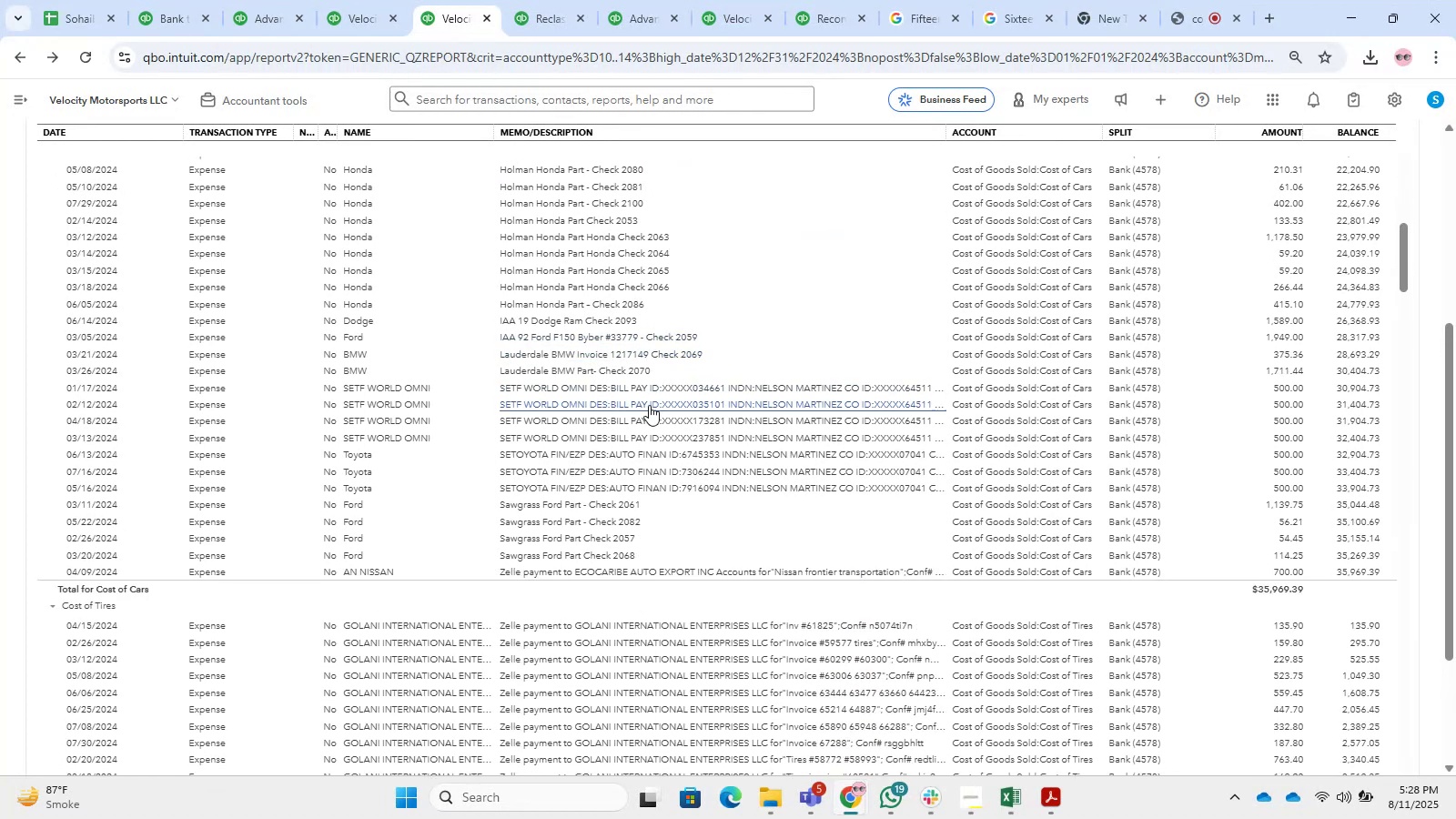 
scroll: coordinate [814, 440], scroll_direction: down, amount: 10.0
 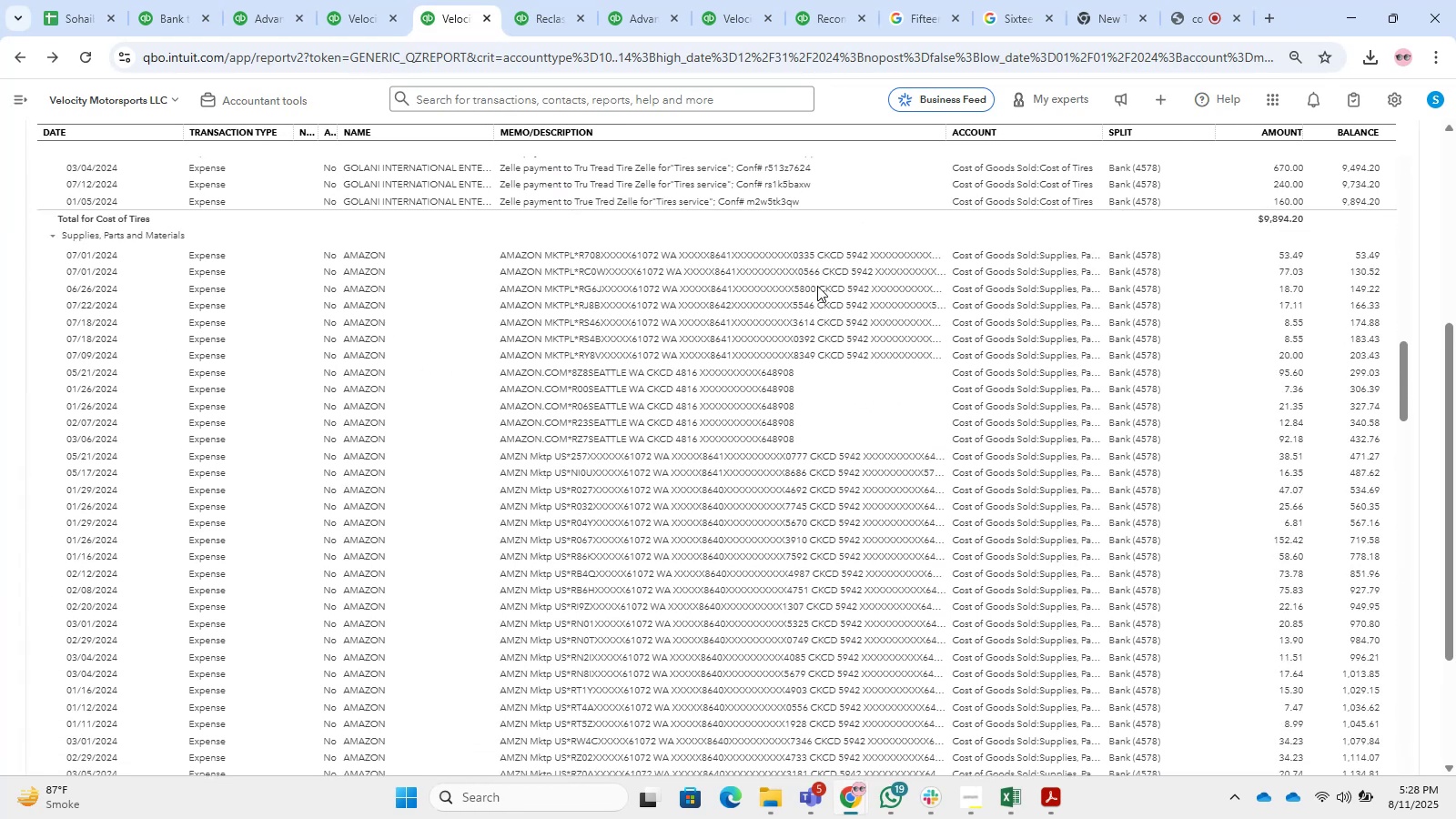 
scroll: coordinate [751, 411], scroll_direction: down, amount: 9.0
 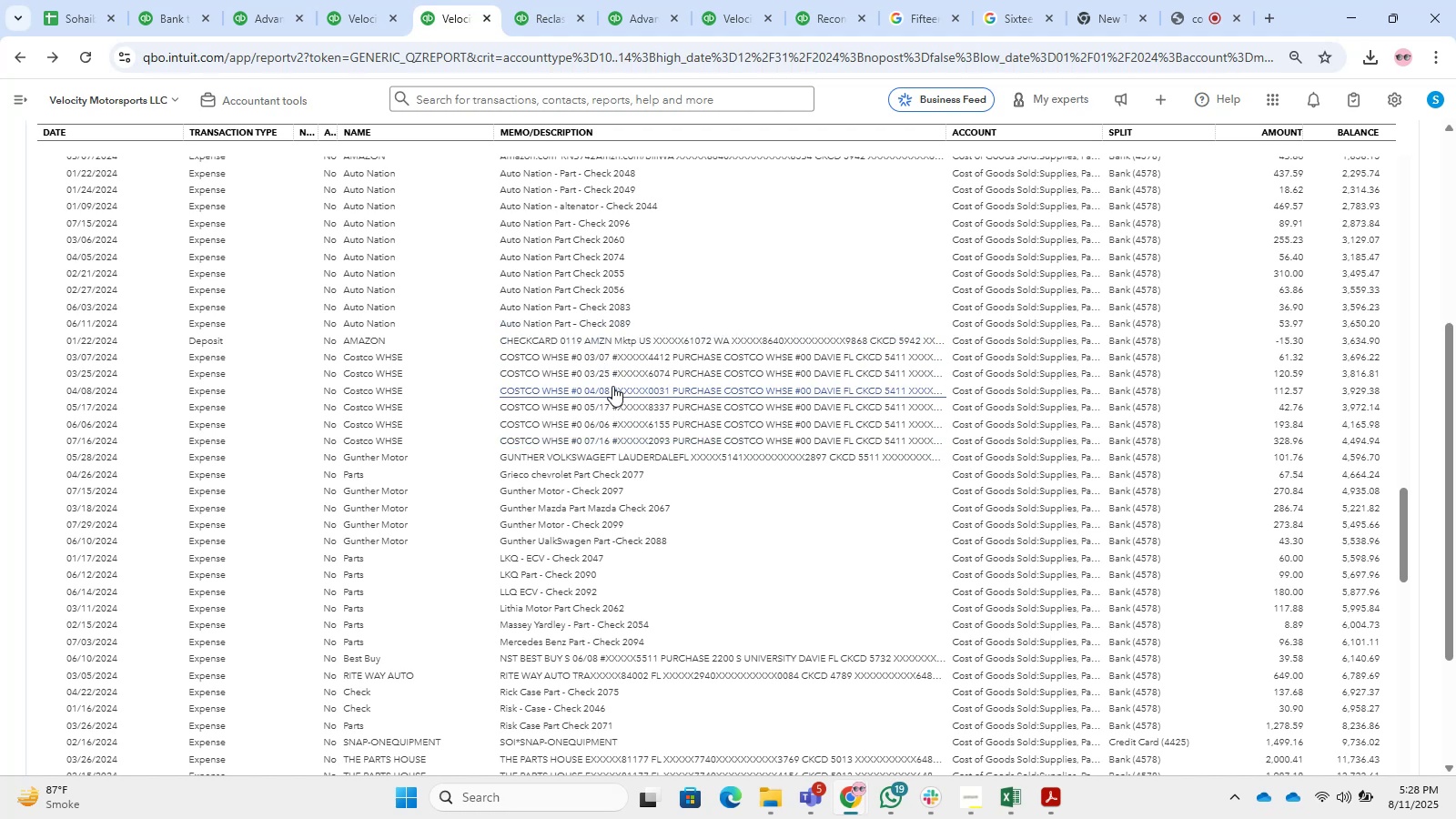 
wait(6.17)
 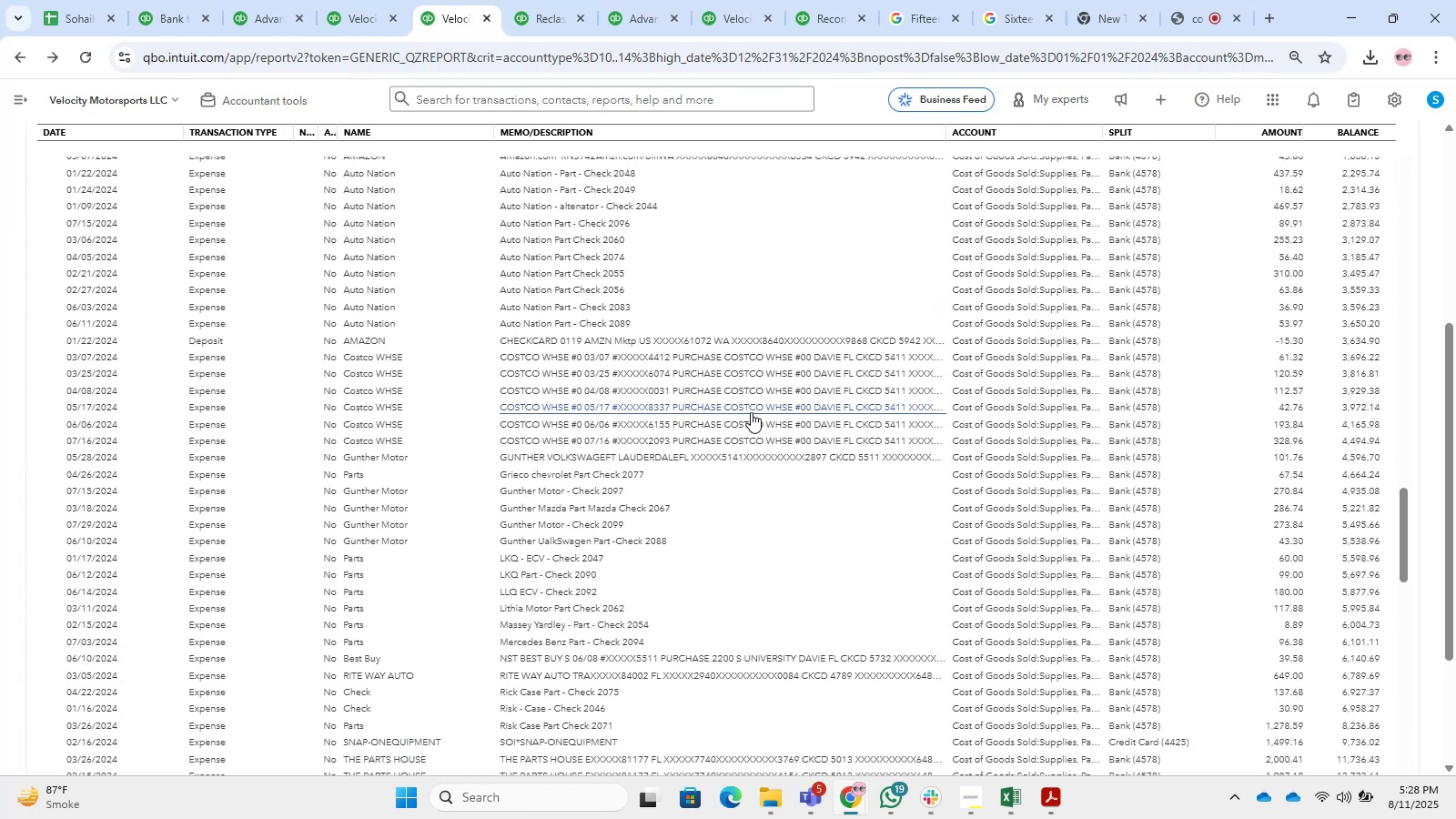 
scroll: coordinate [635, 482], scroll_direction: down, amount: 15.0
 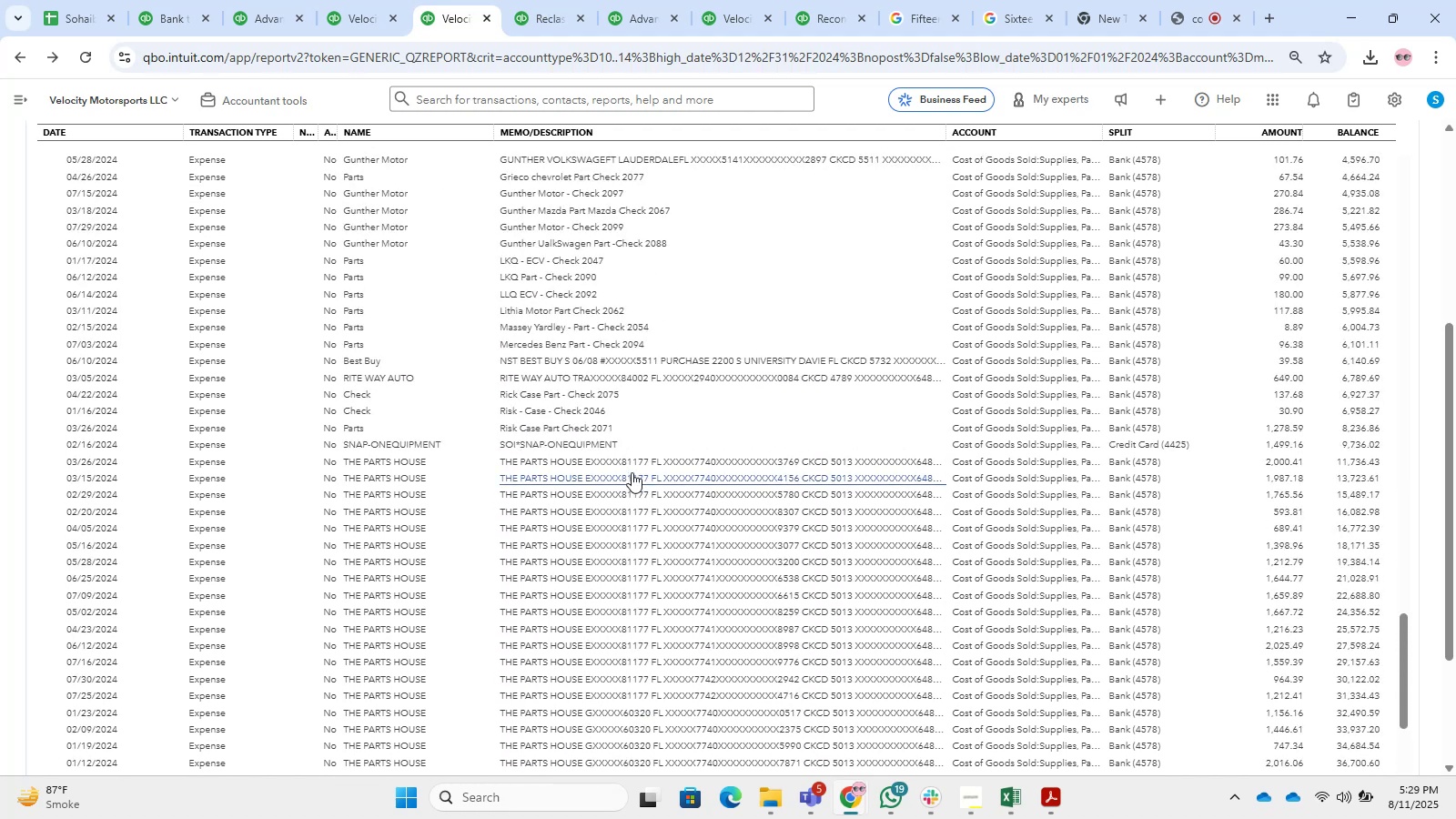 
scroll: coordinate [519, 313], scroll_direction: up, amount: 5.0
 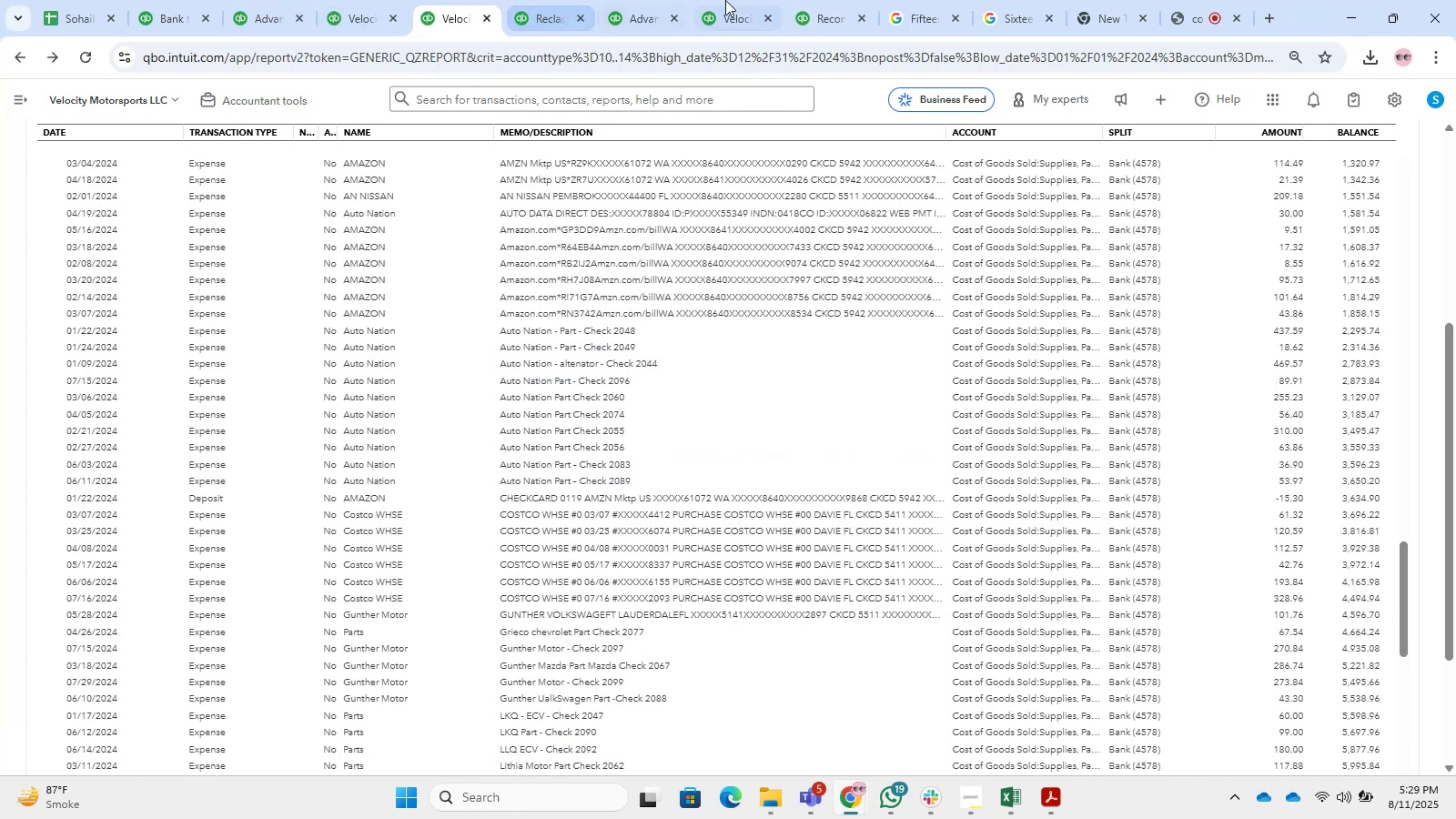 
left_click([292, 0])
 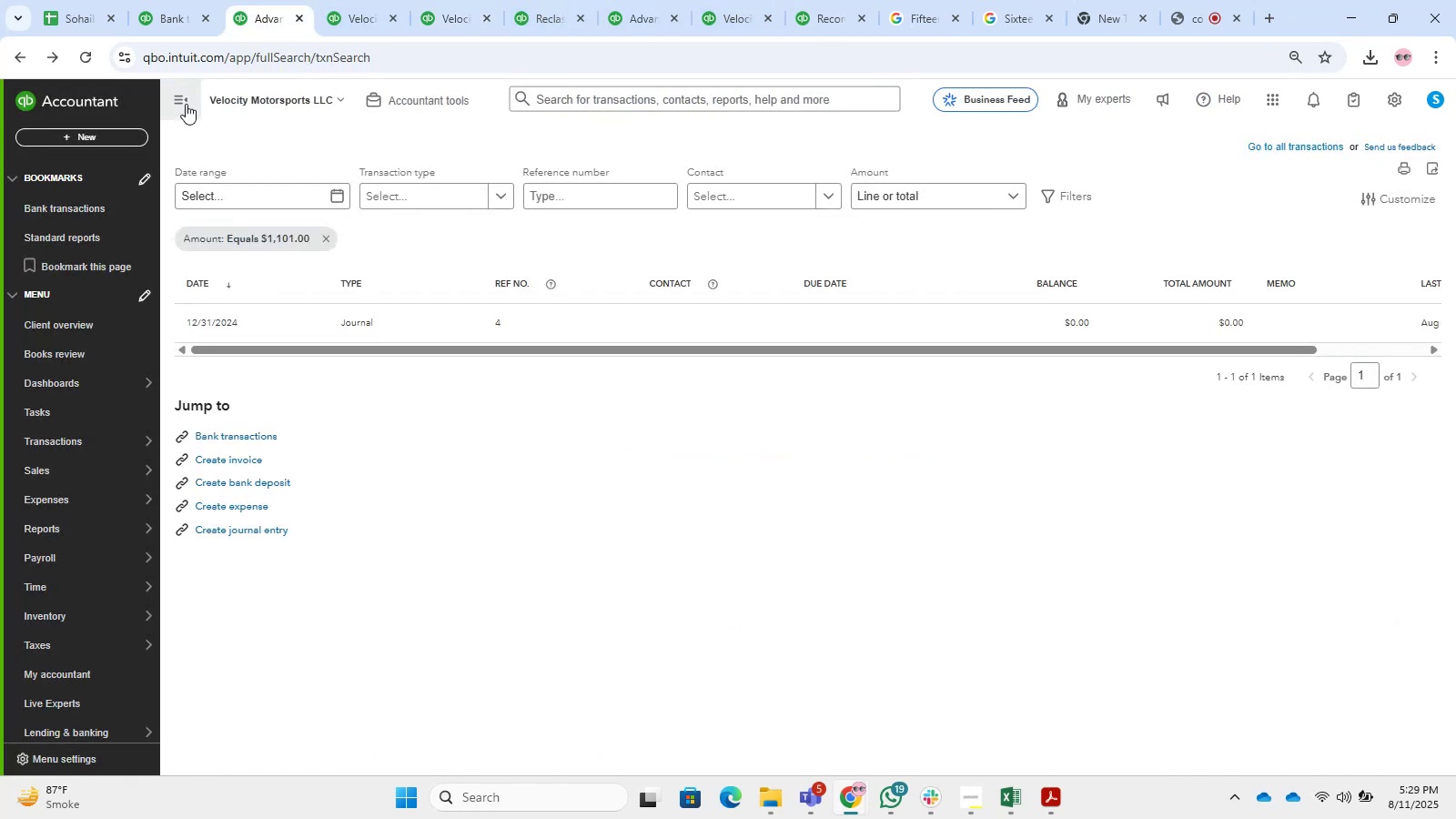 
left_click([384, 90])
 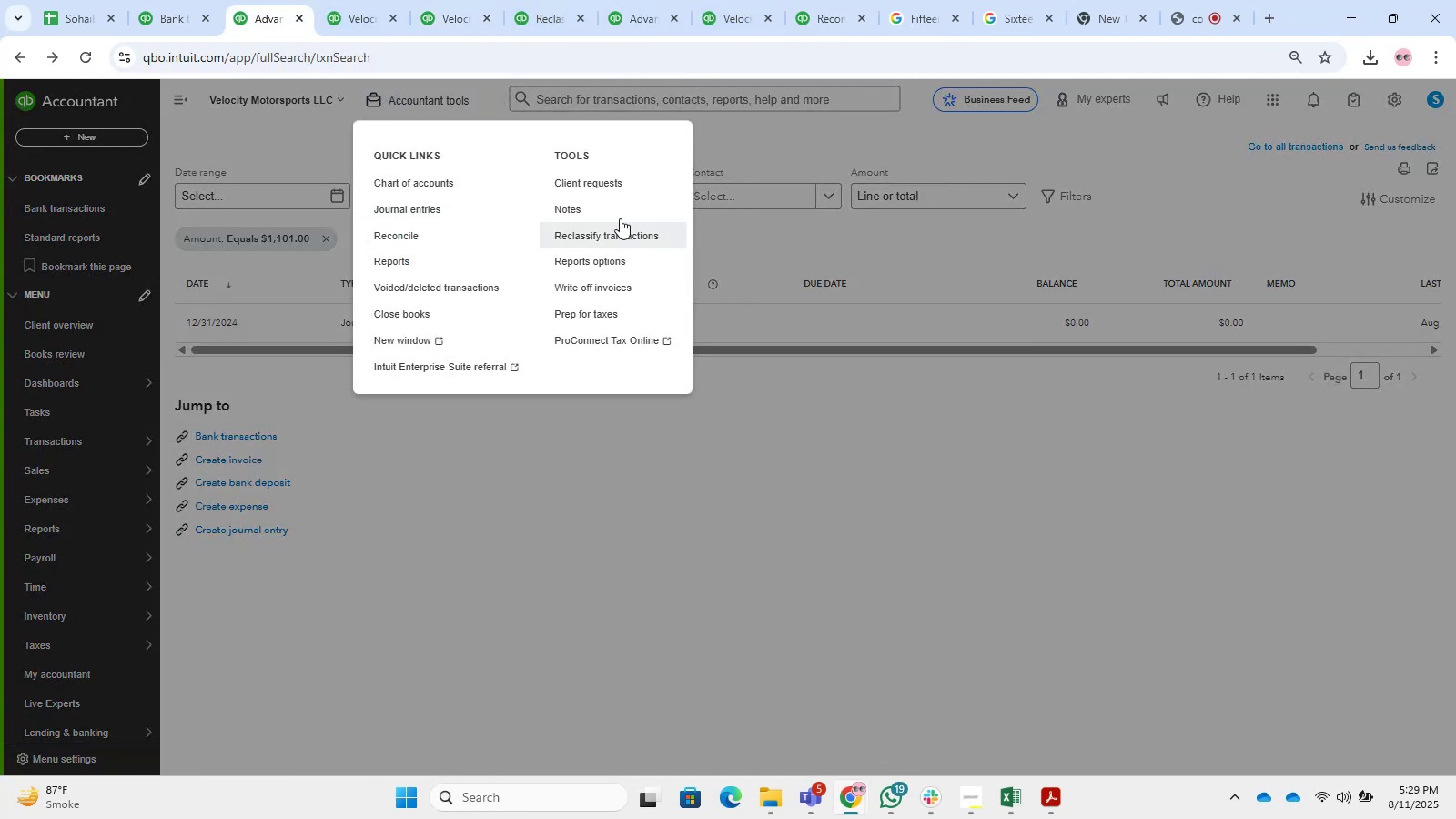 
left_click([612, 239])
 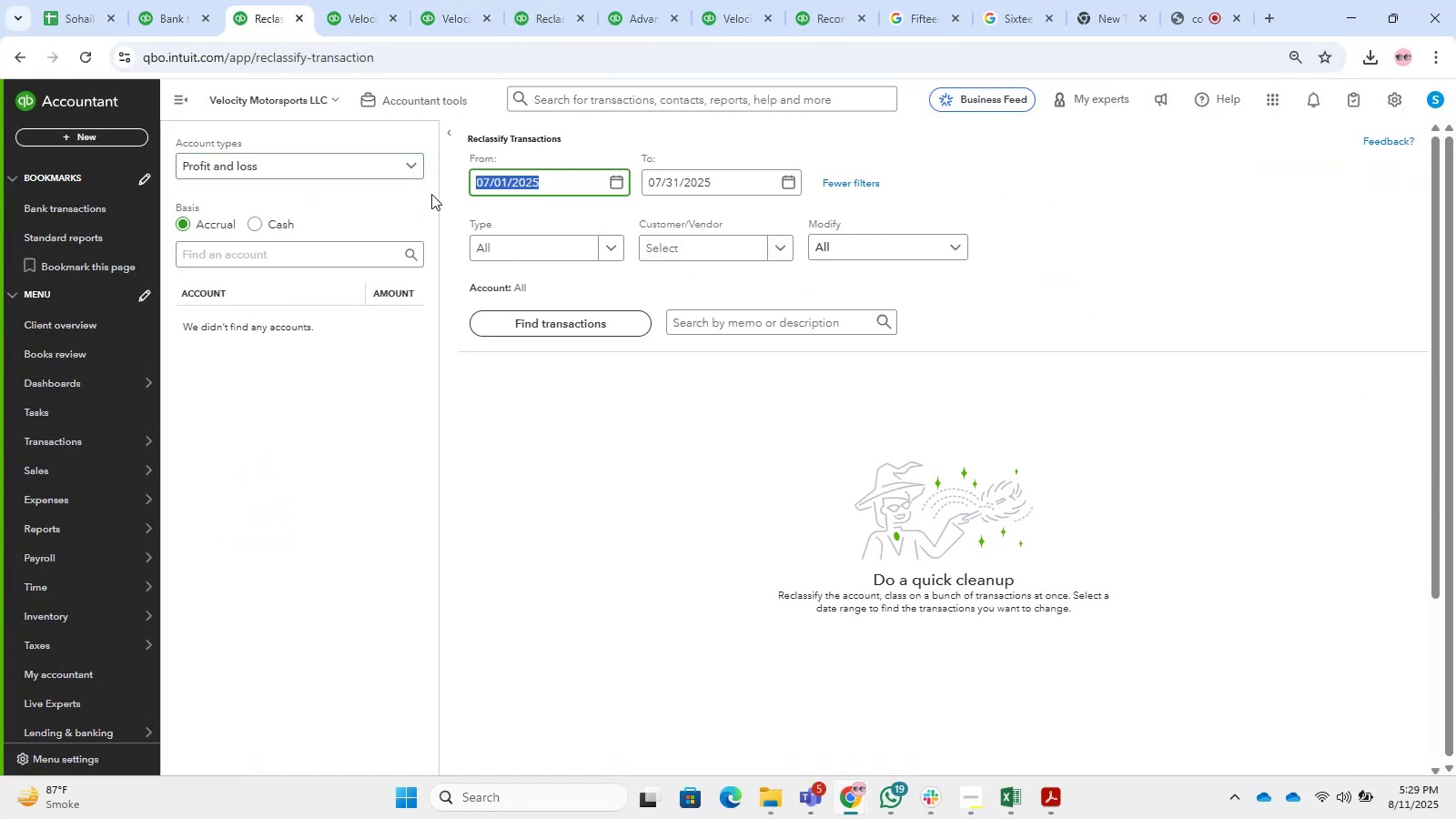 
key(Numpad0)
 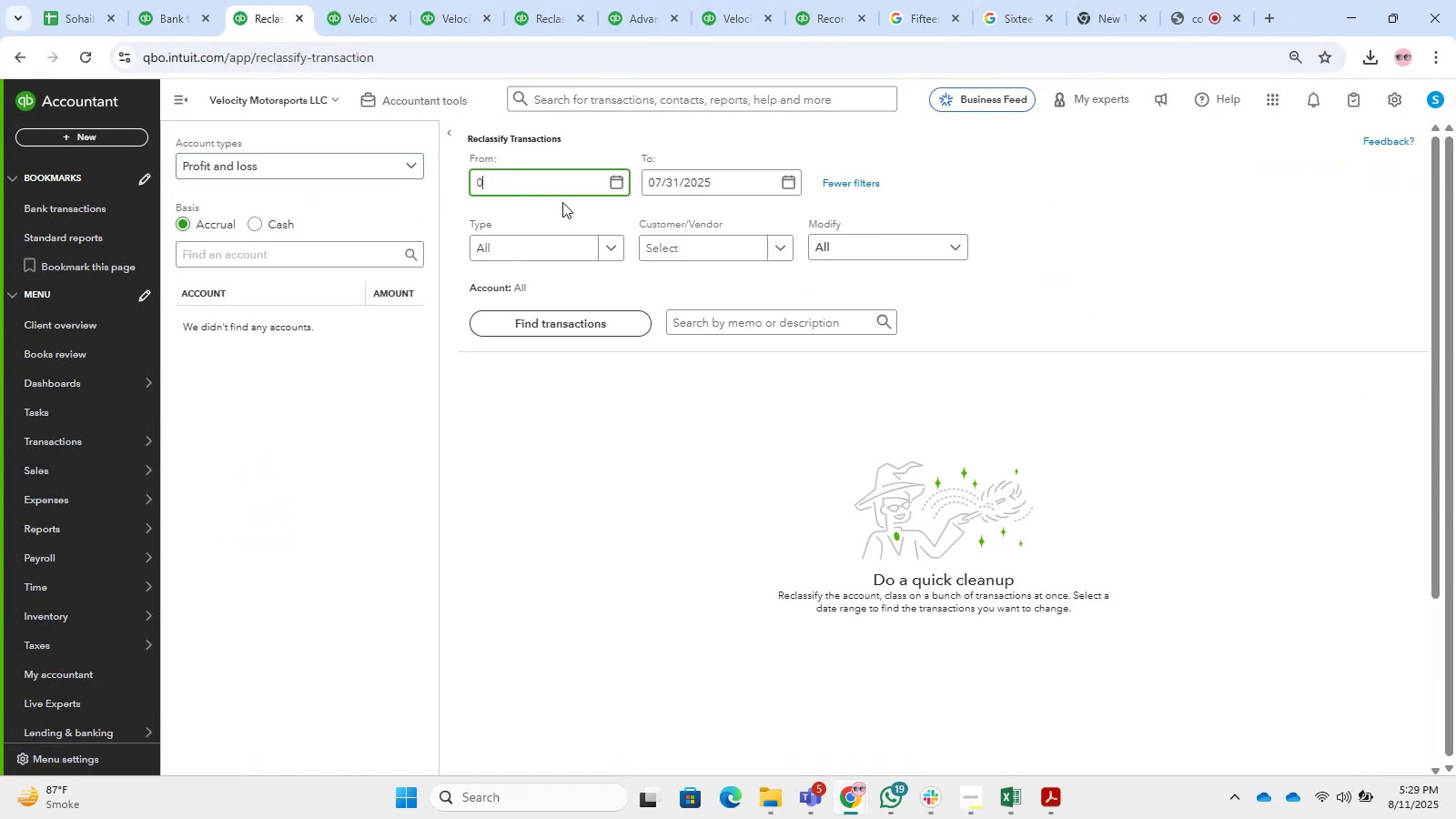 
key(Numpad1)
 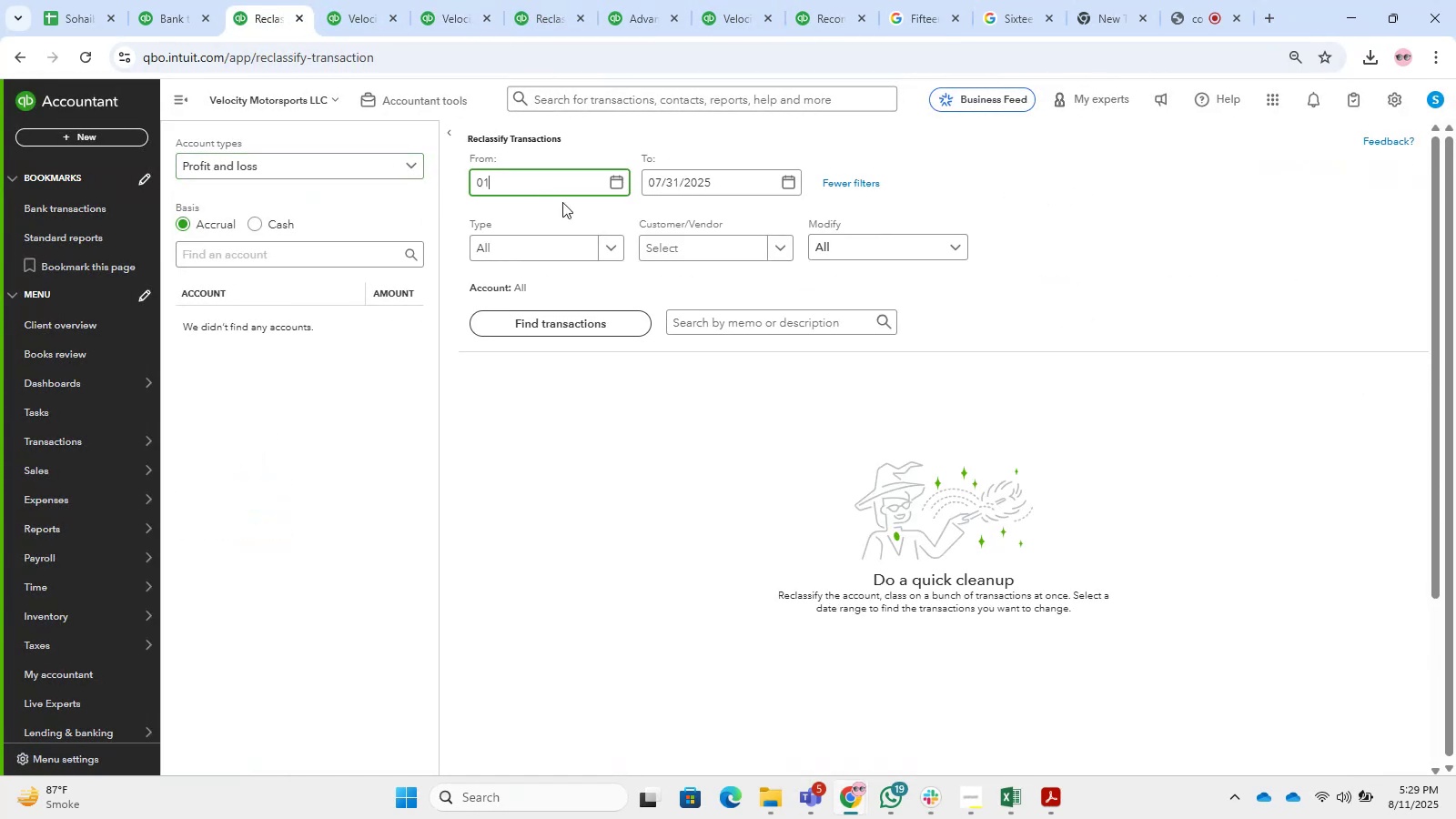 
key(NumpadDivide)
 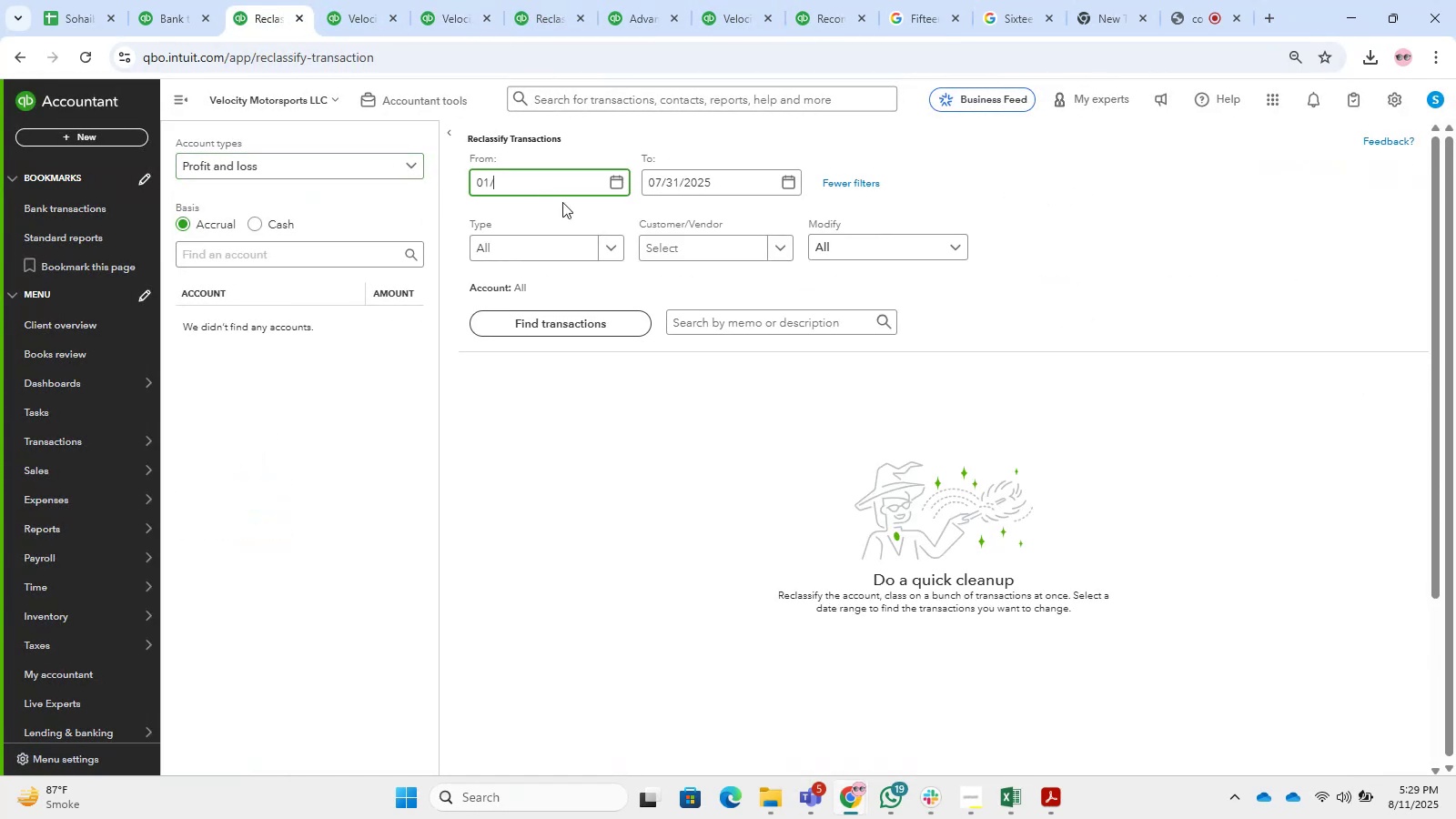 
key(Numpad0)
 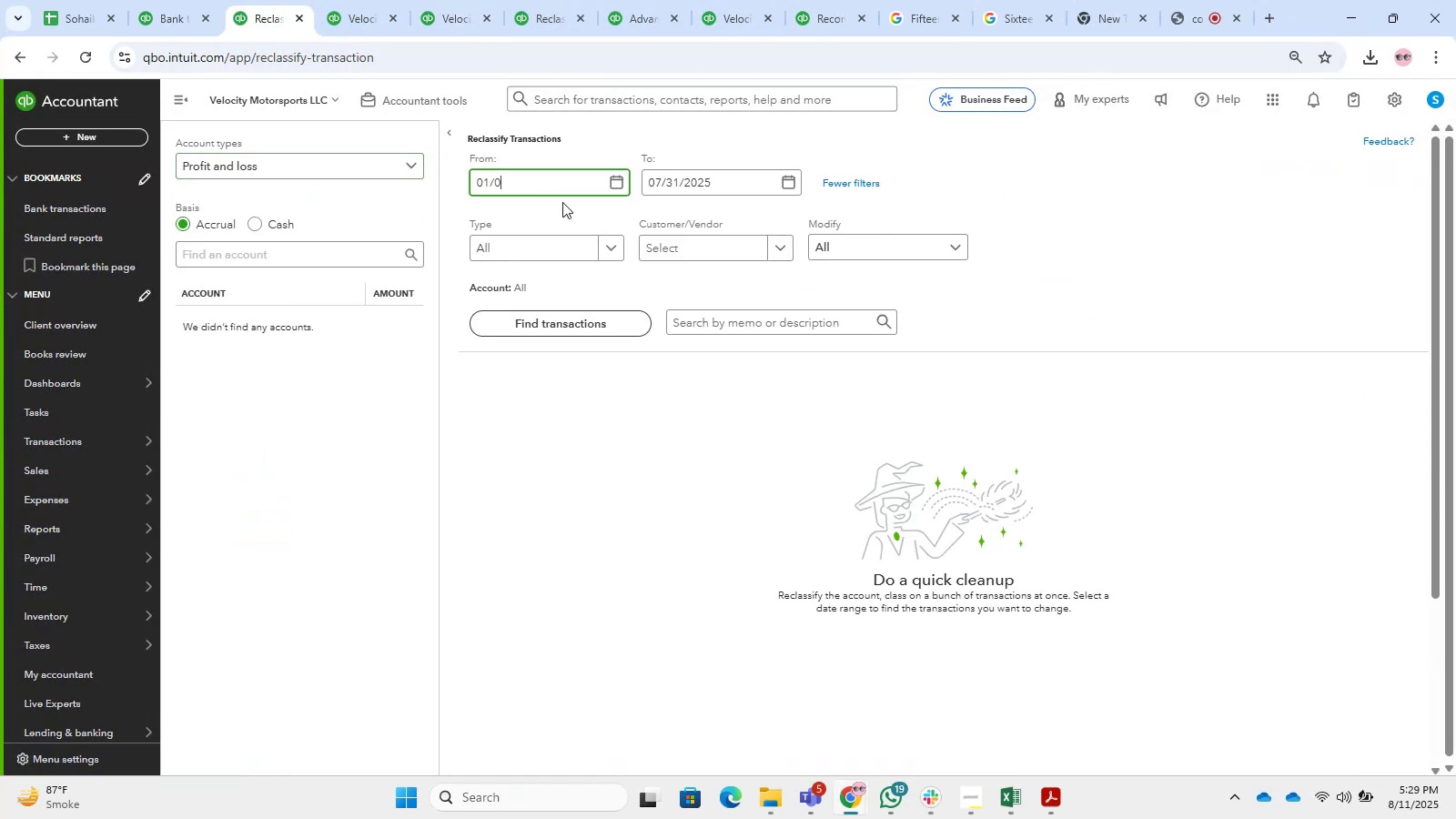 
key(Numpad1)
 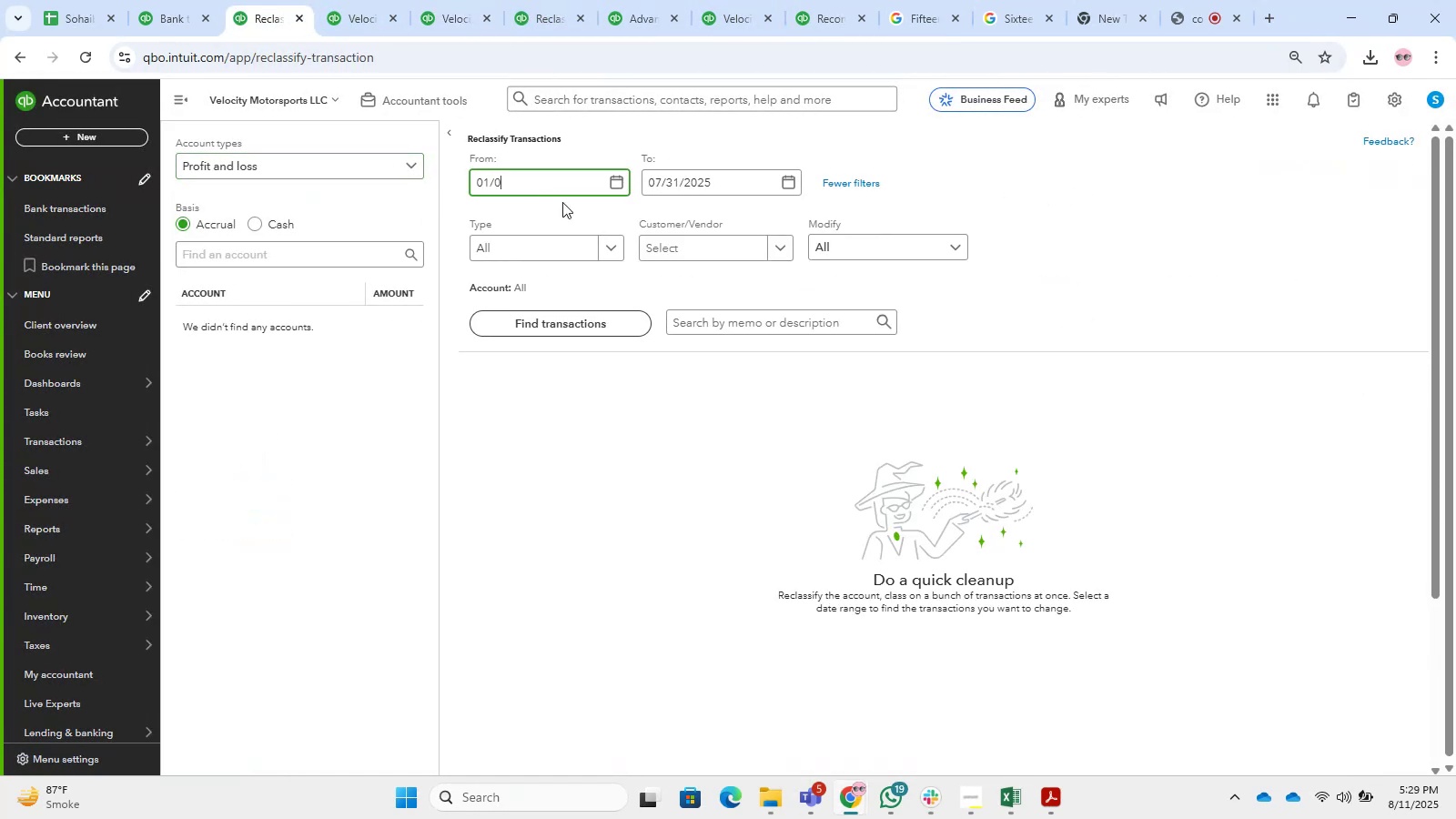 
key(NumpadDivide)
 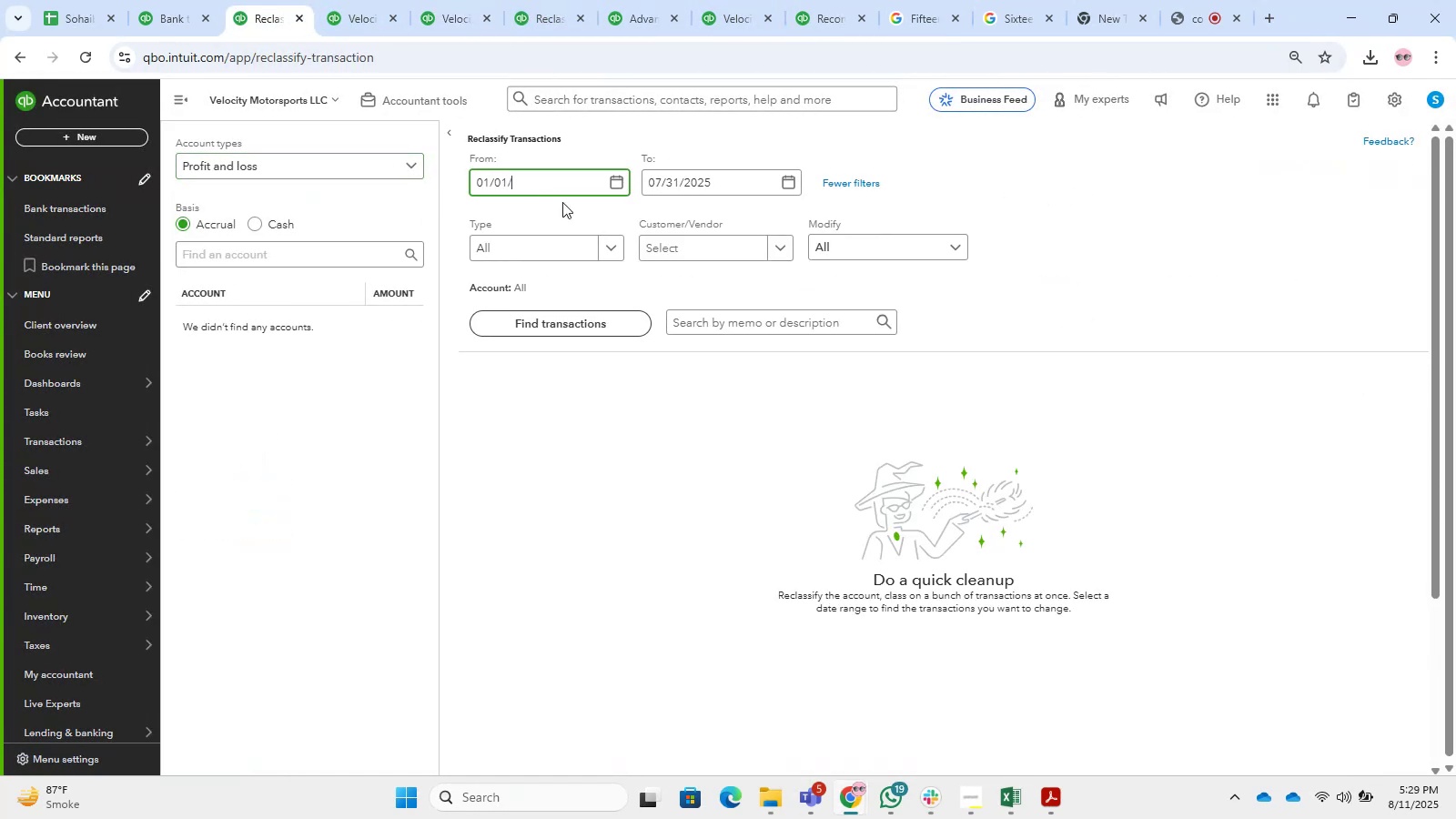 
key(Numpad2)
 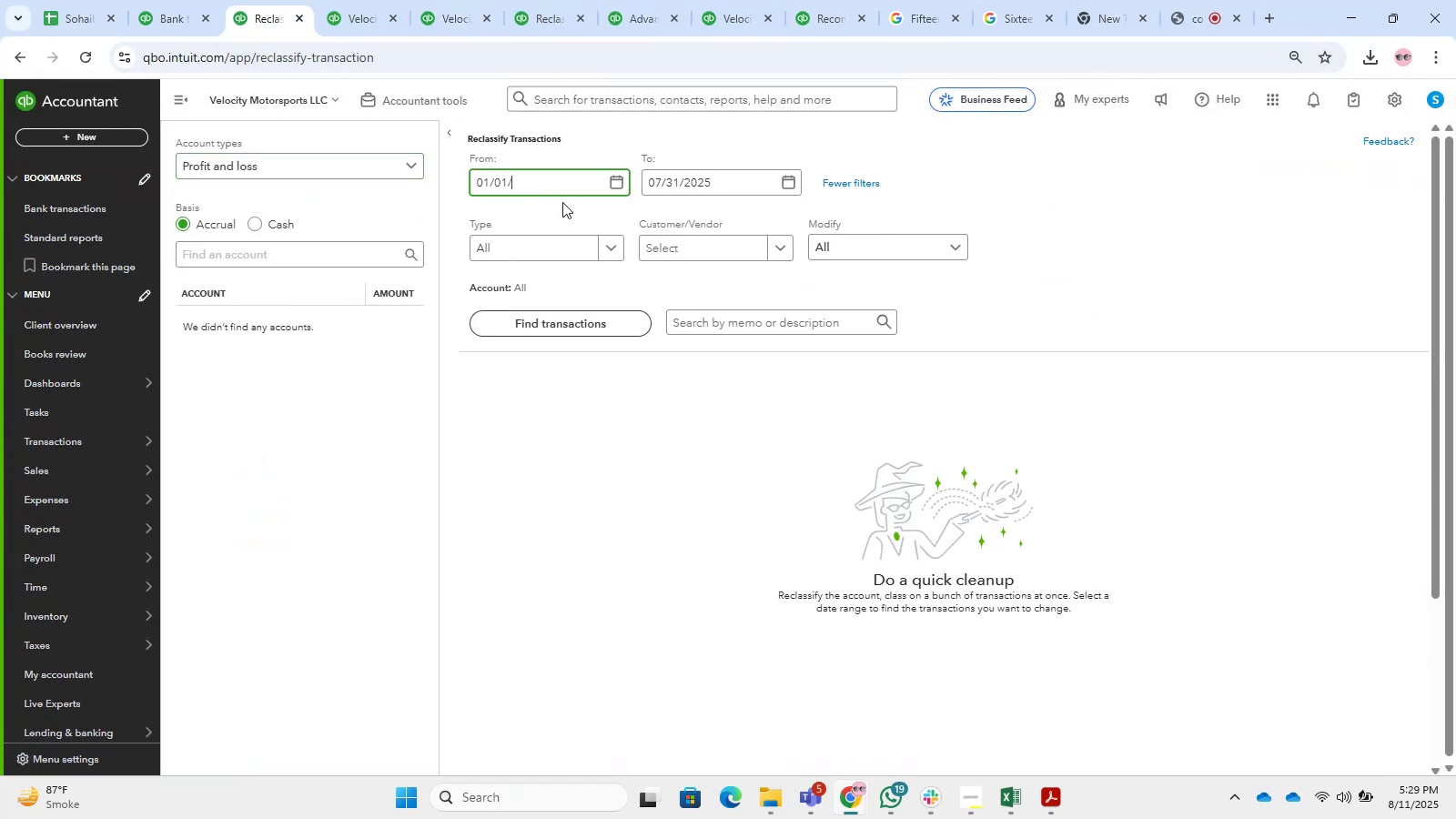 
key(Numpad0)
 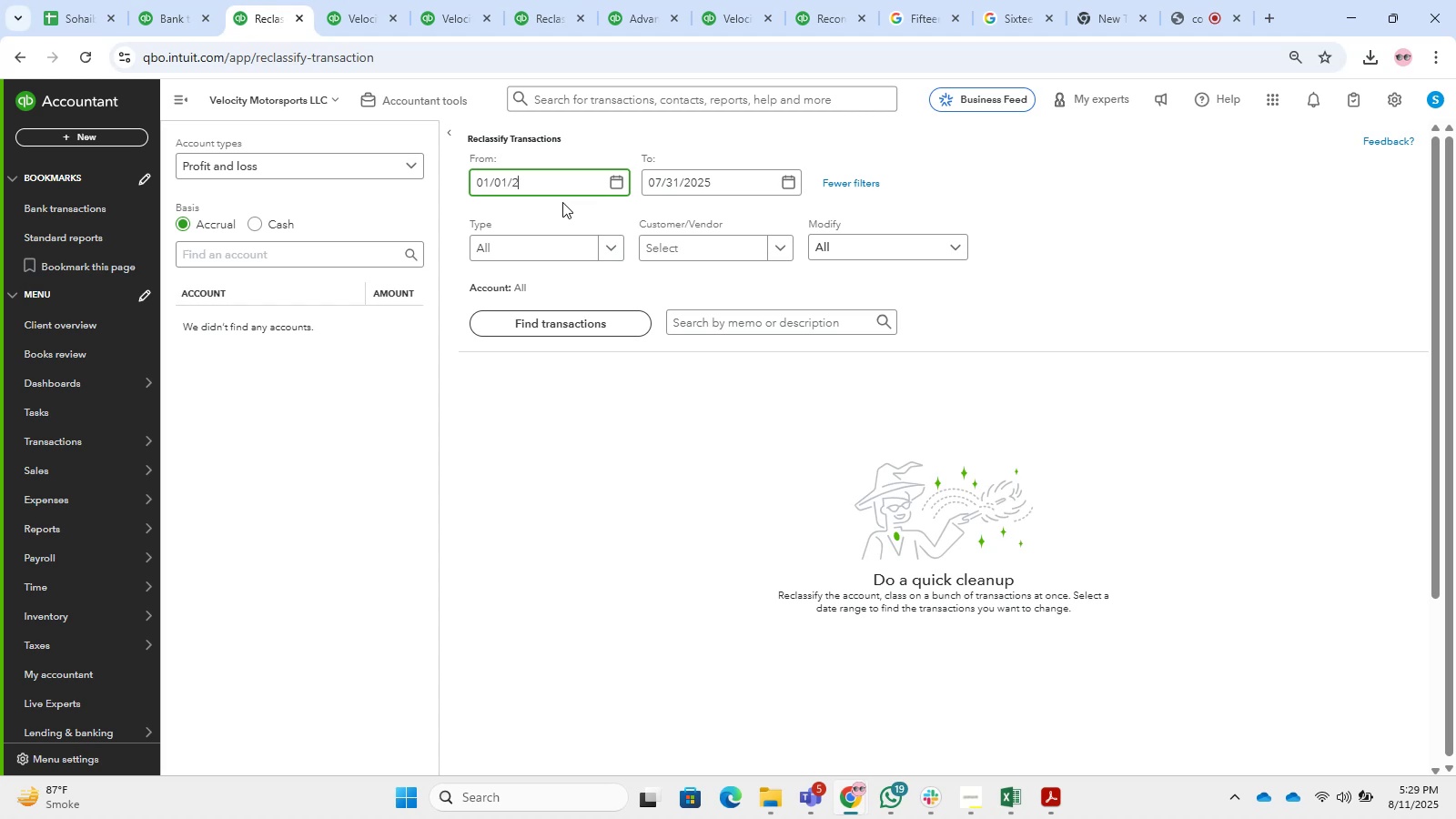 
key(Numpad2)
 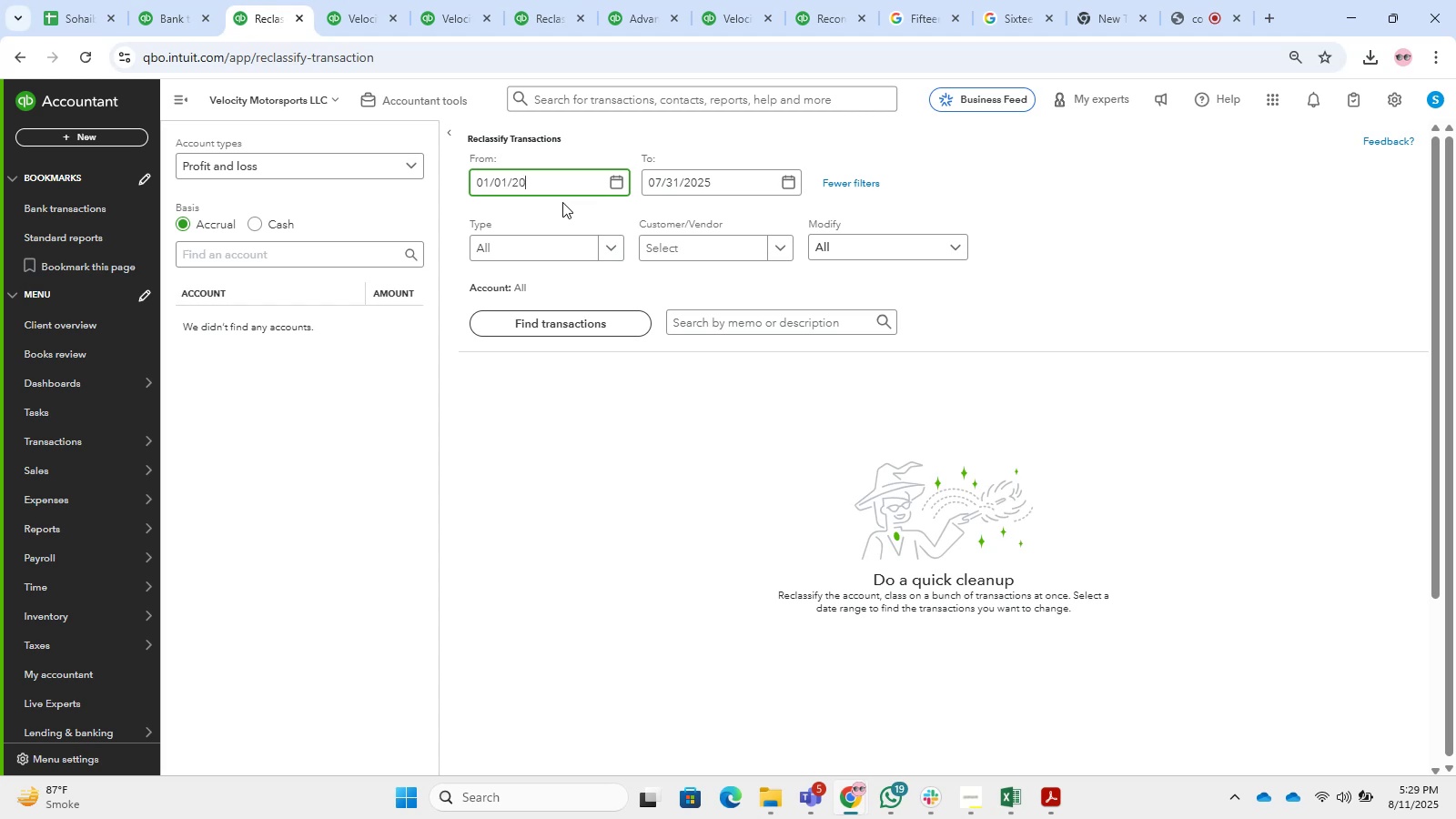 
key(Numpad4)
 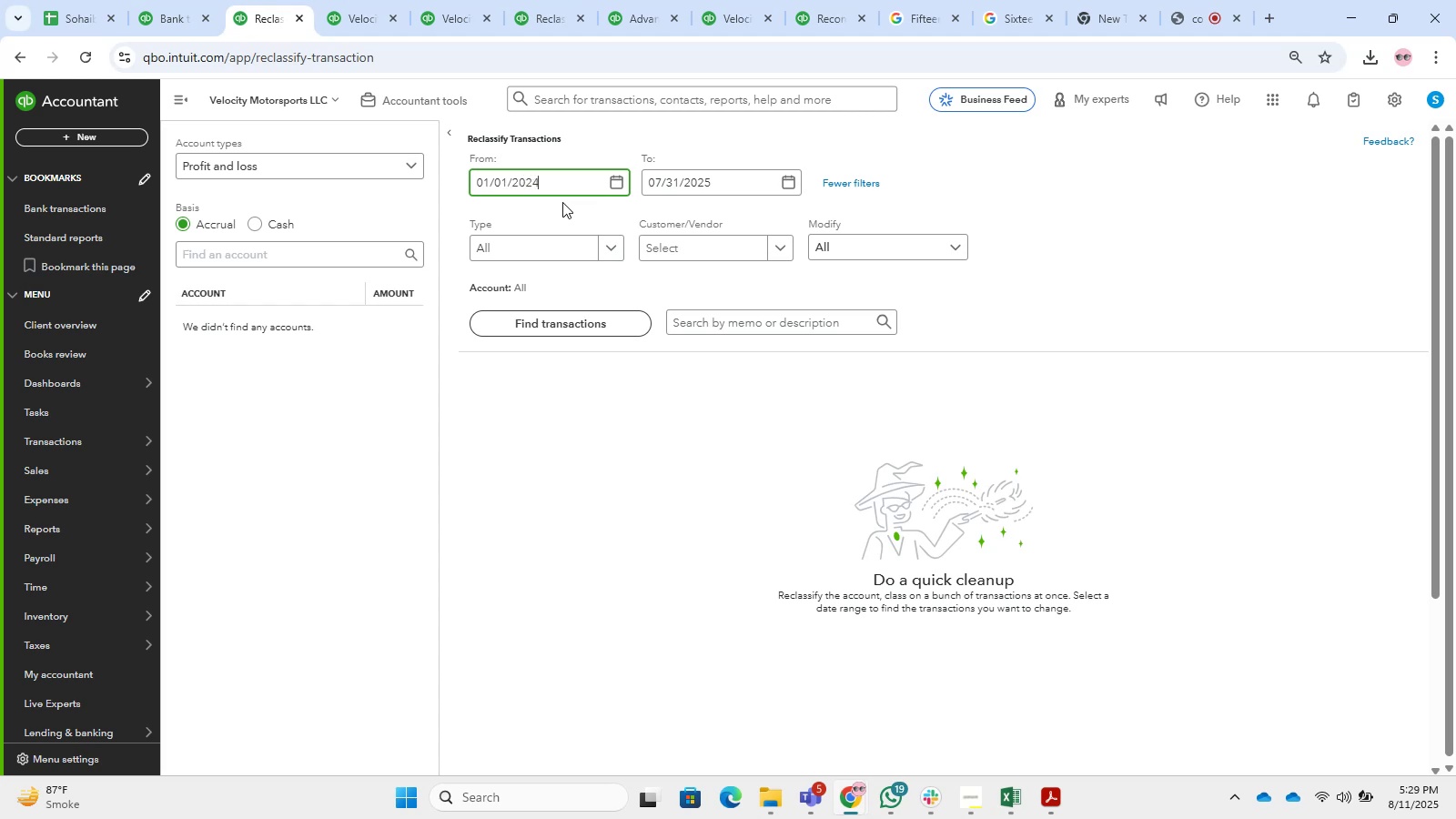 
key(Tab)
 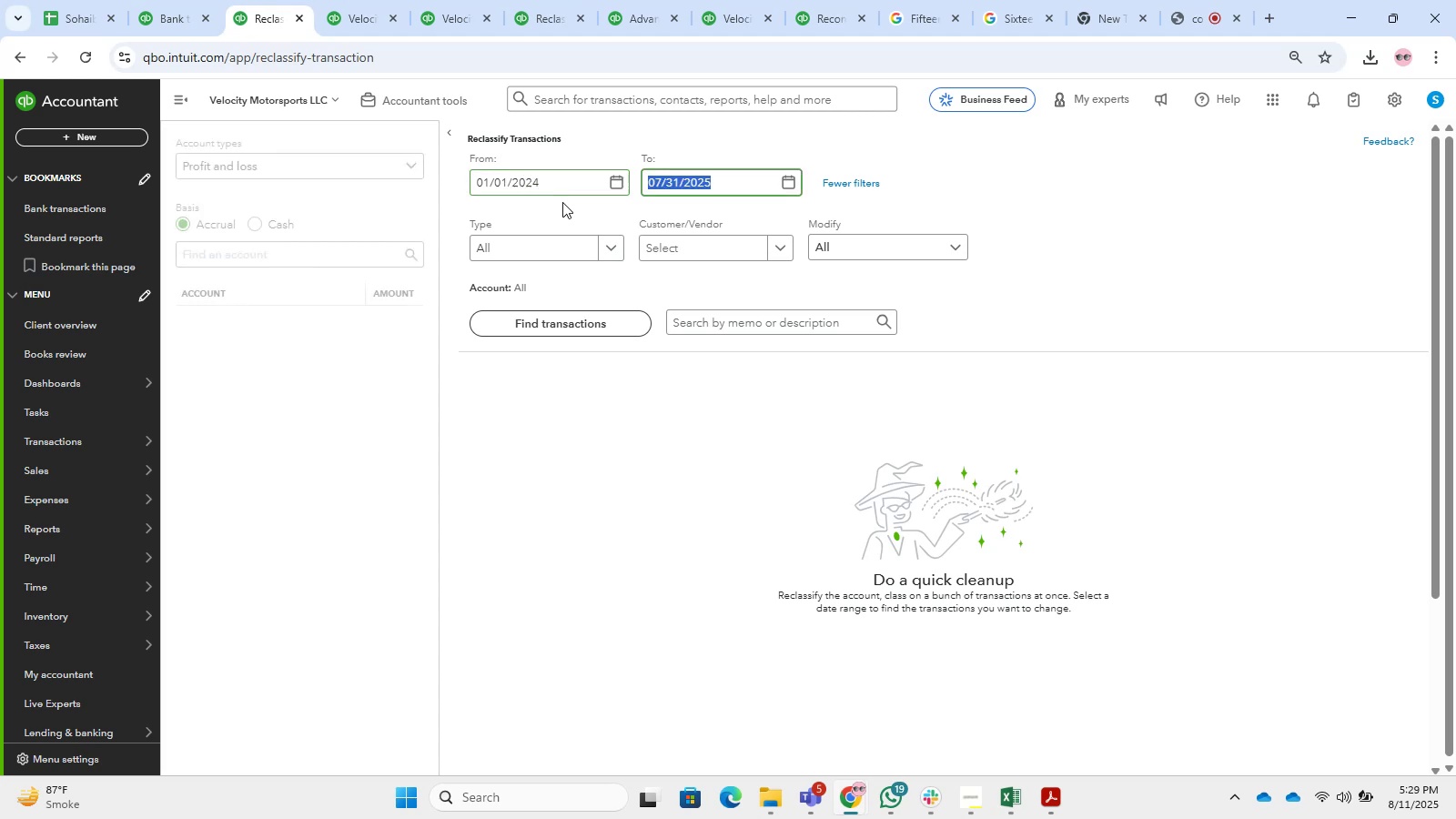 
key(Numpad1)
 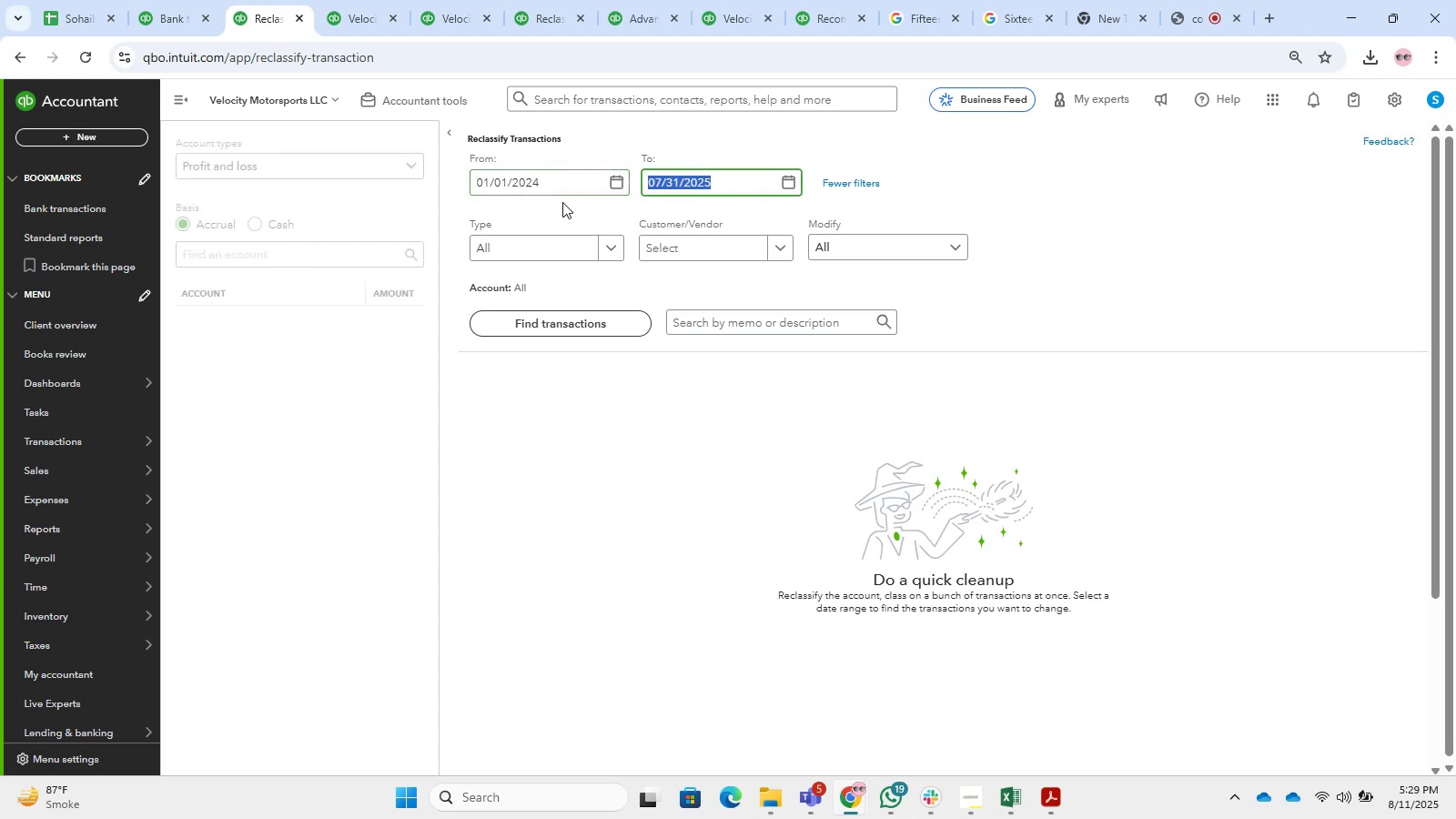 
key(Numpad2)
 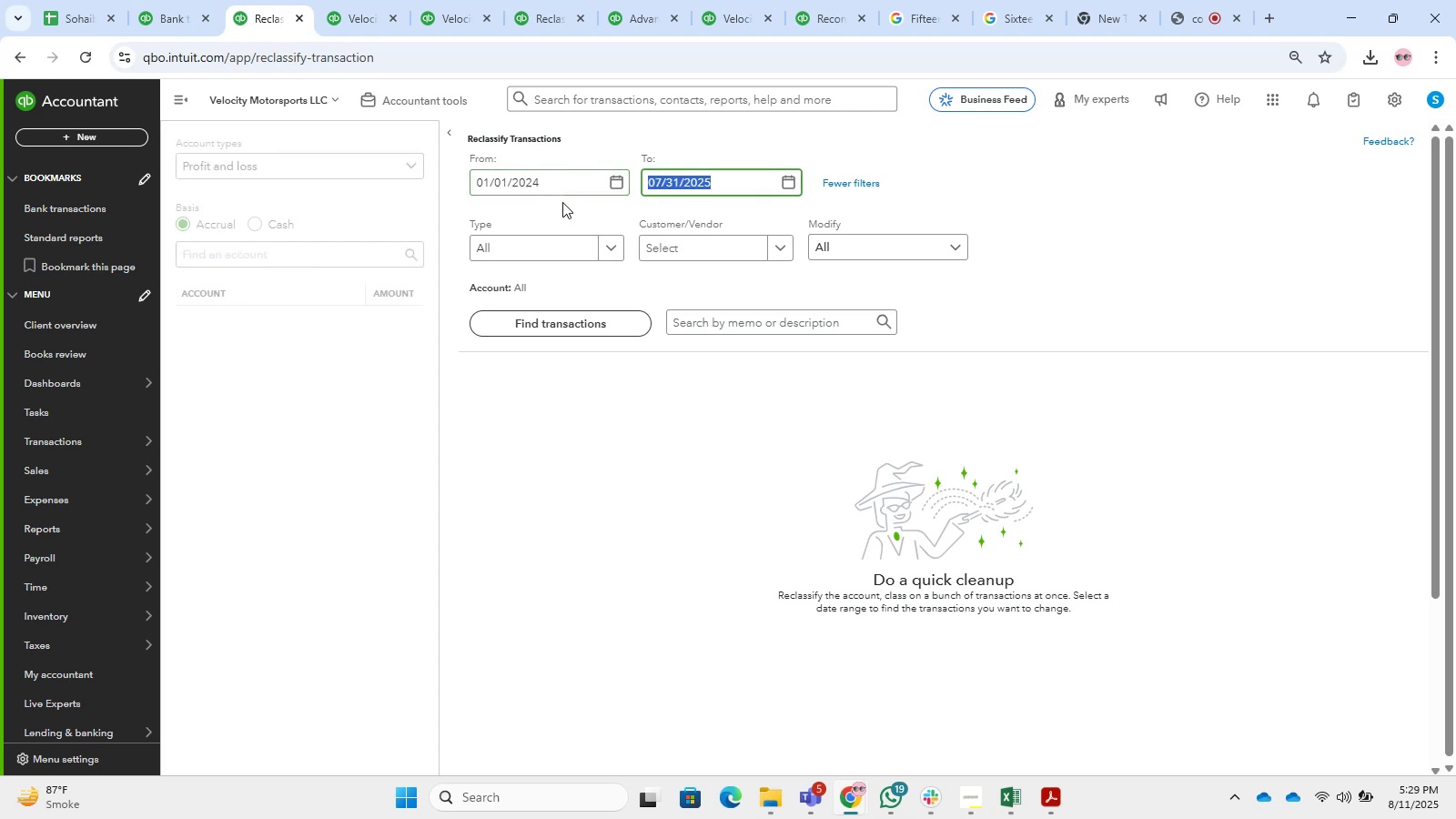 
key(NumpadDivide)
 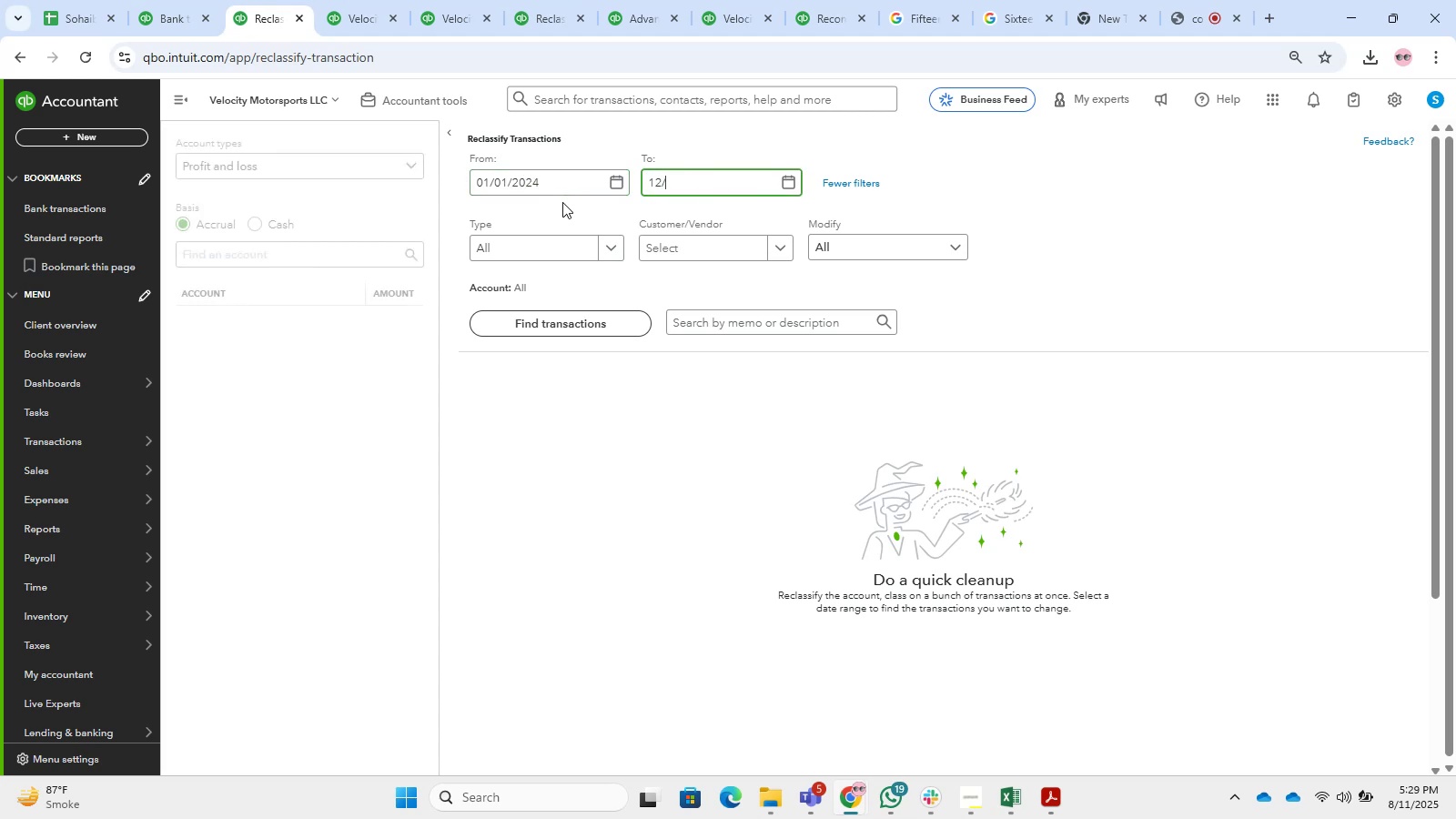 
key(Numpad3)
 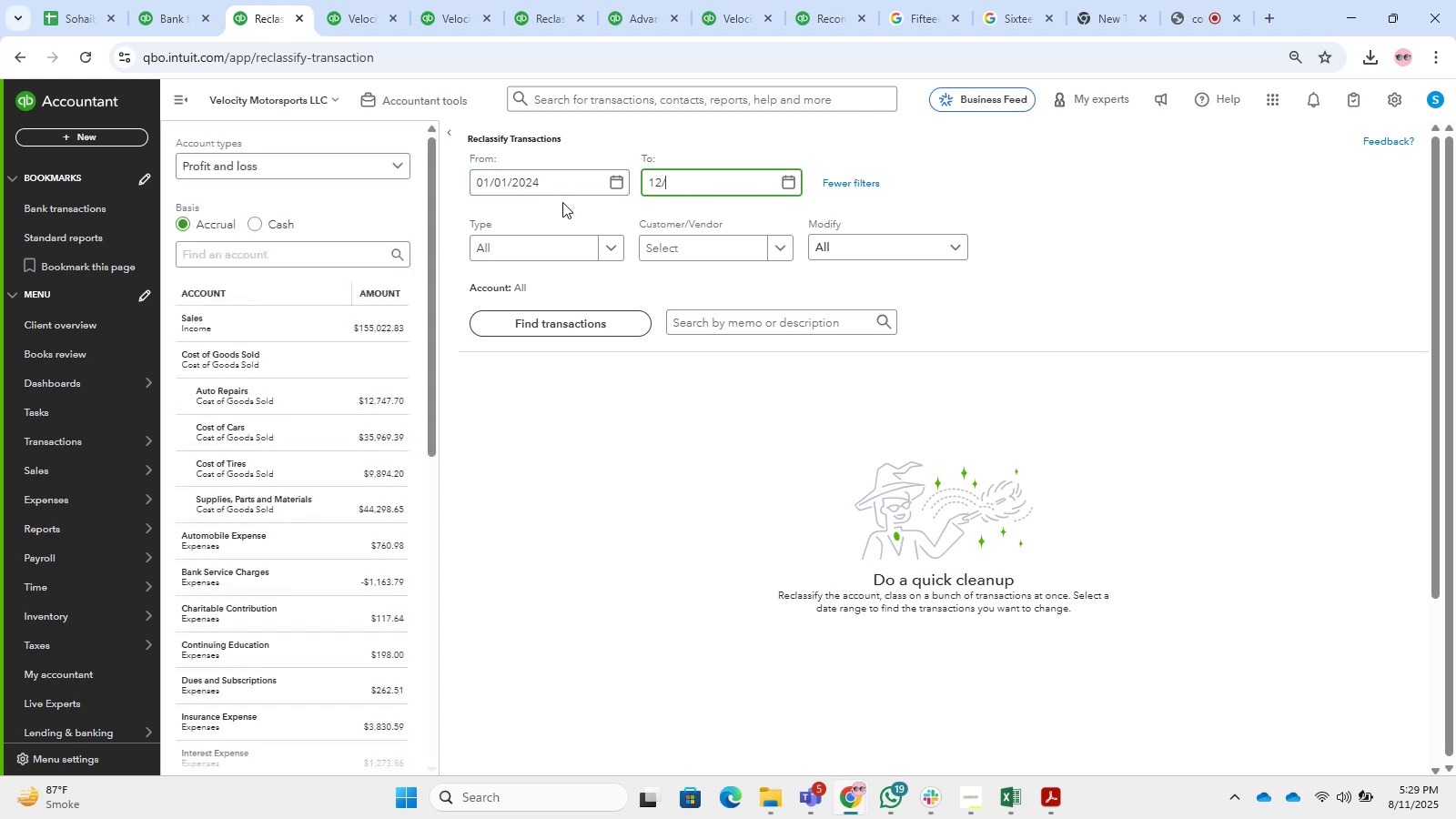 
key(Numpad1)
 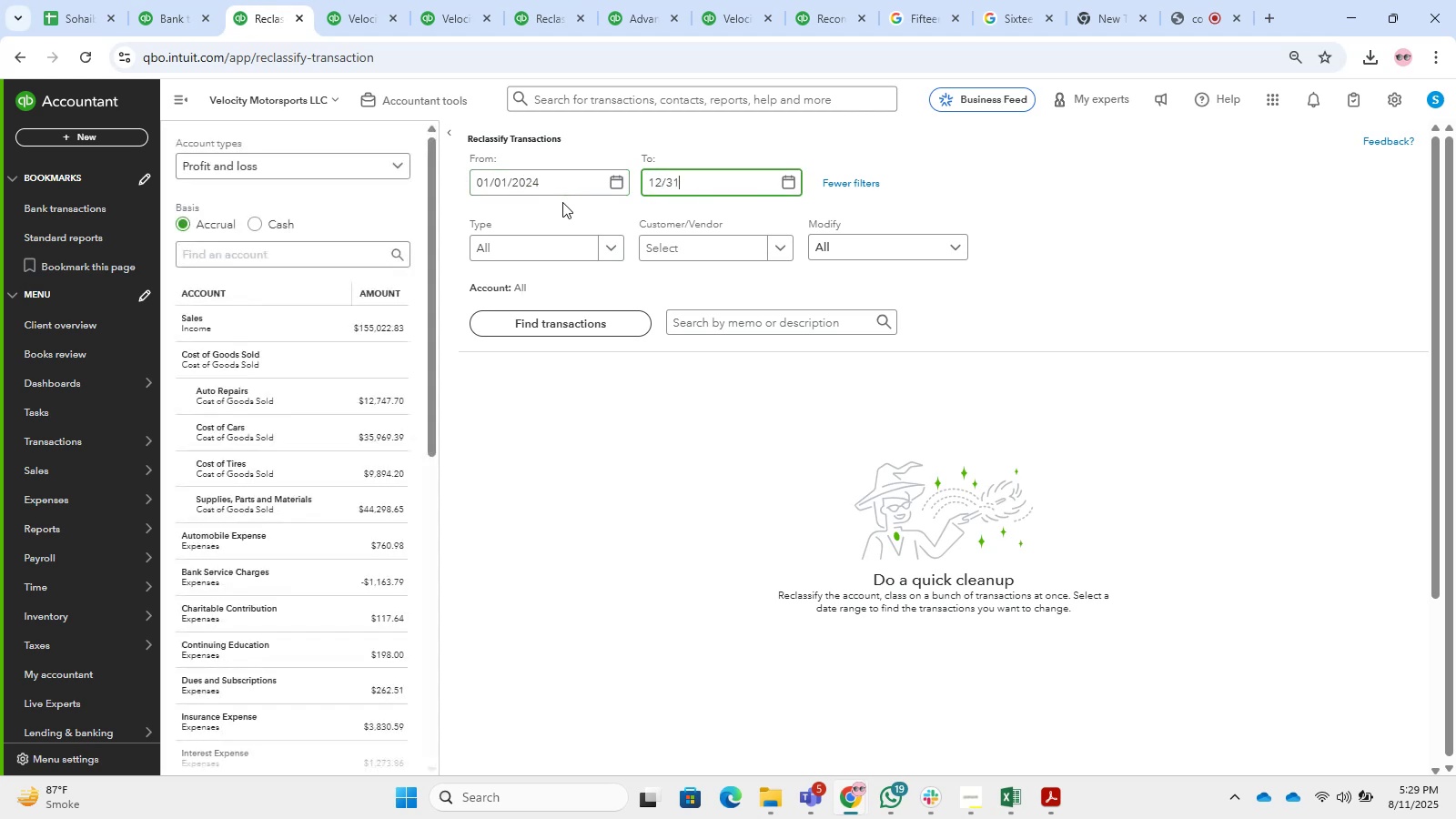 
key(NumpadDivide)
 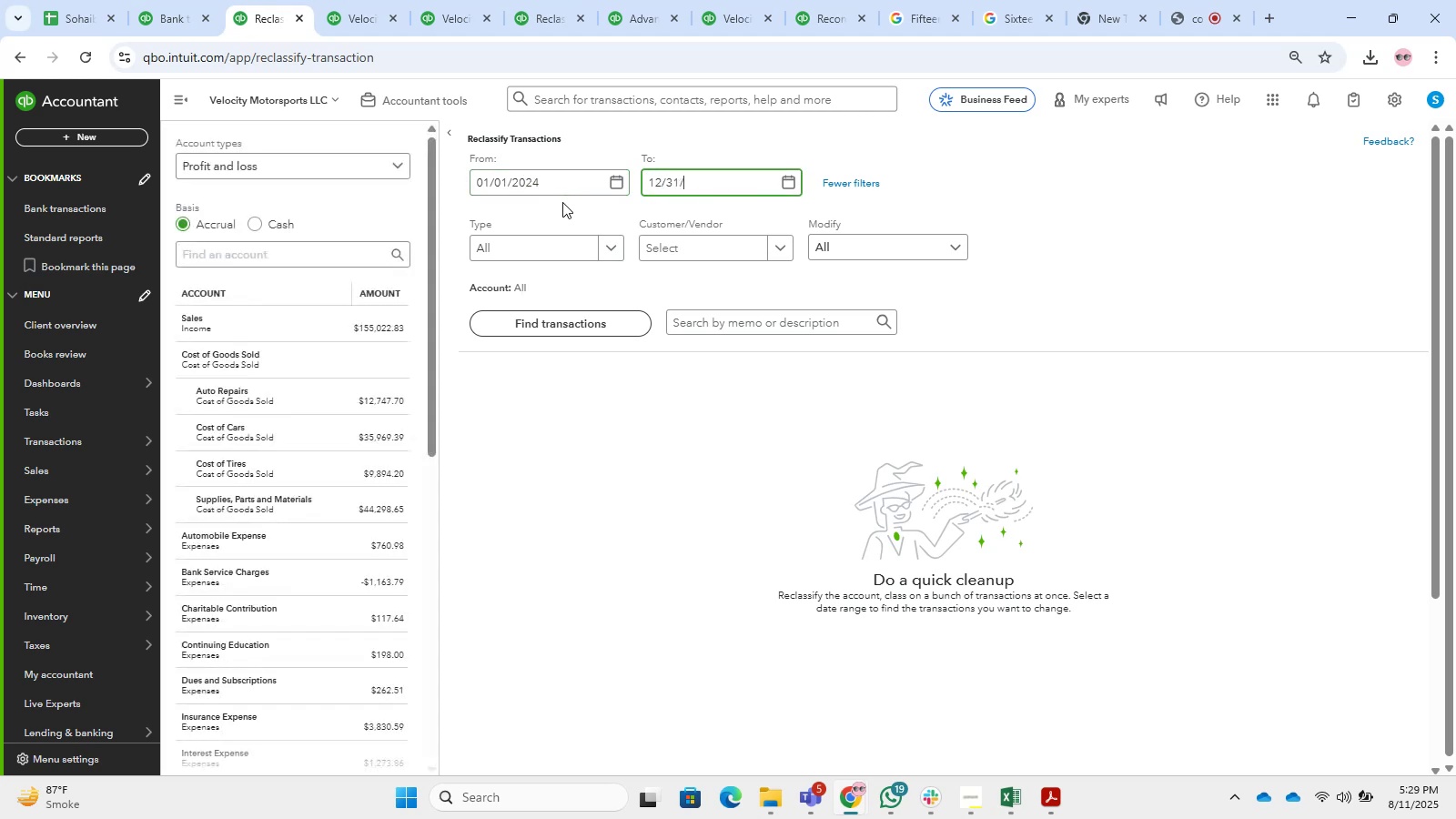 
key(Numpad2)
 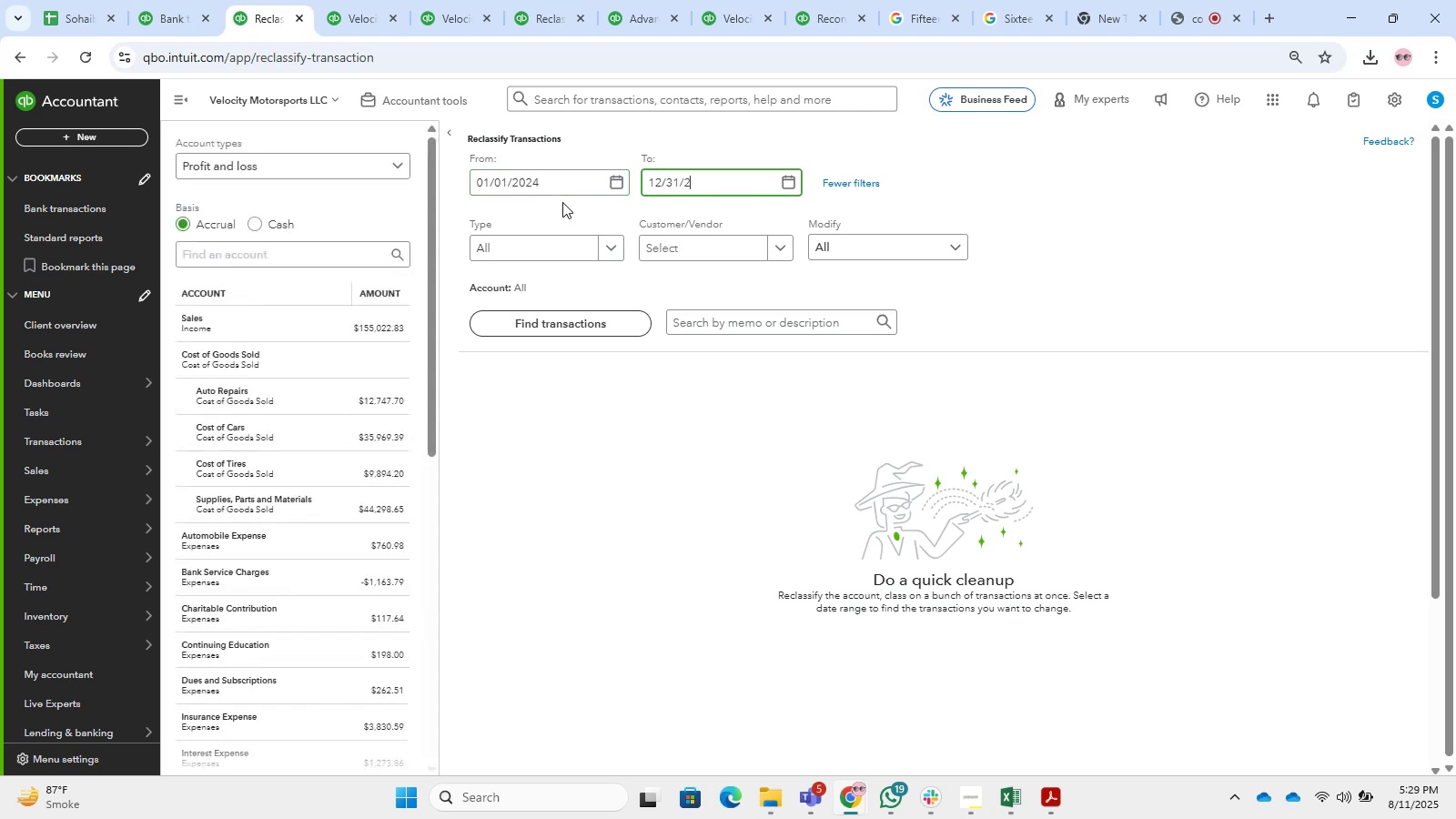 
key(Numpad4)
 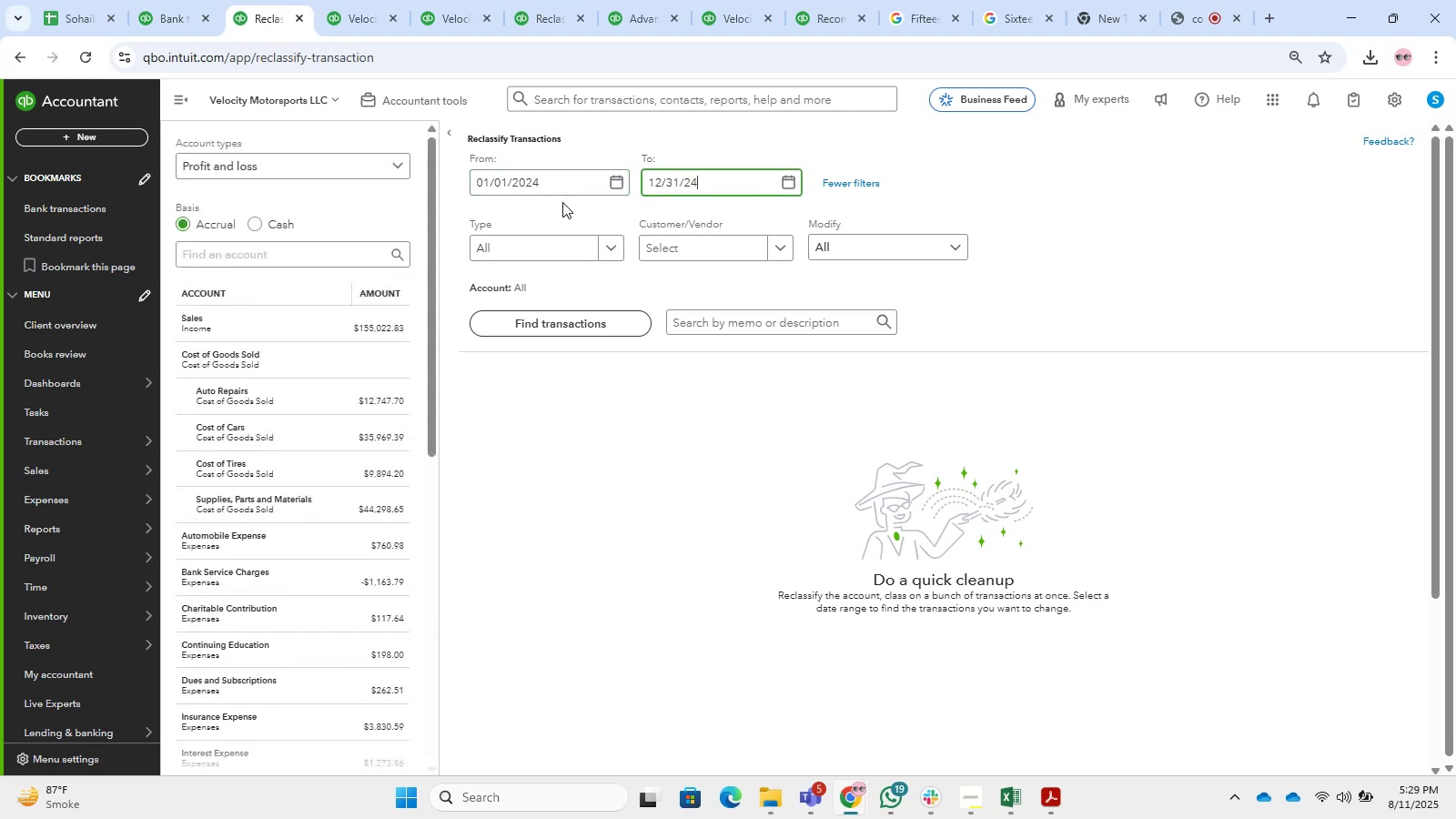 
key(NumpadEnter)
 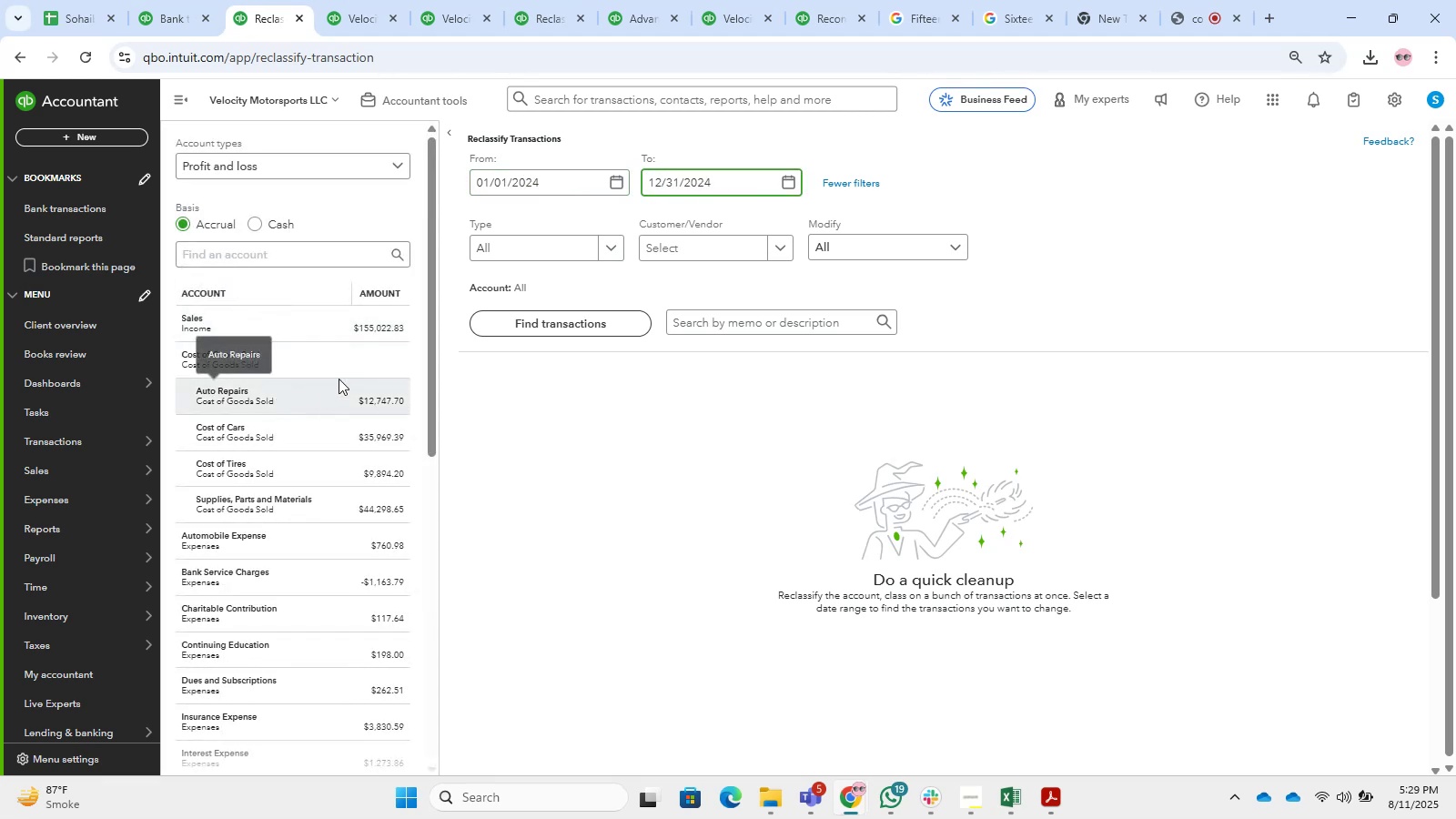 
left_click([507, 322])
 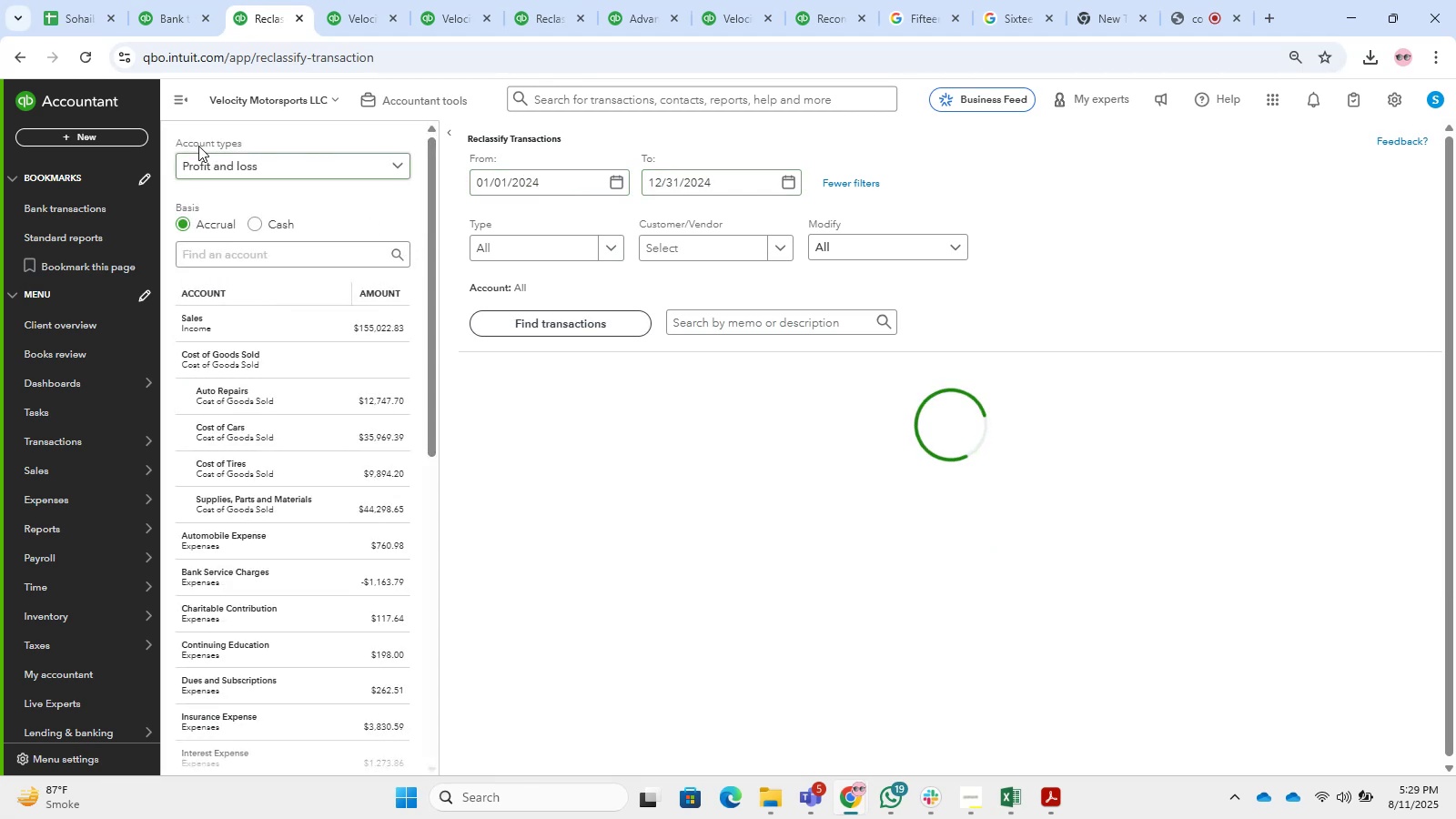 
left_click([174, 114])
 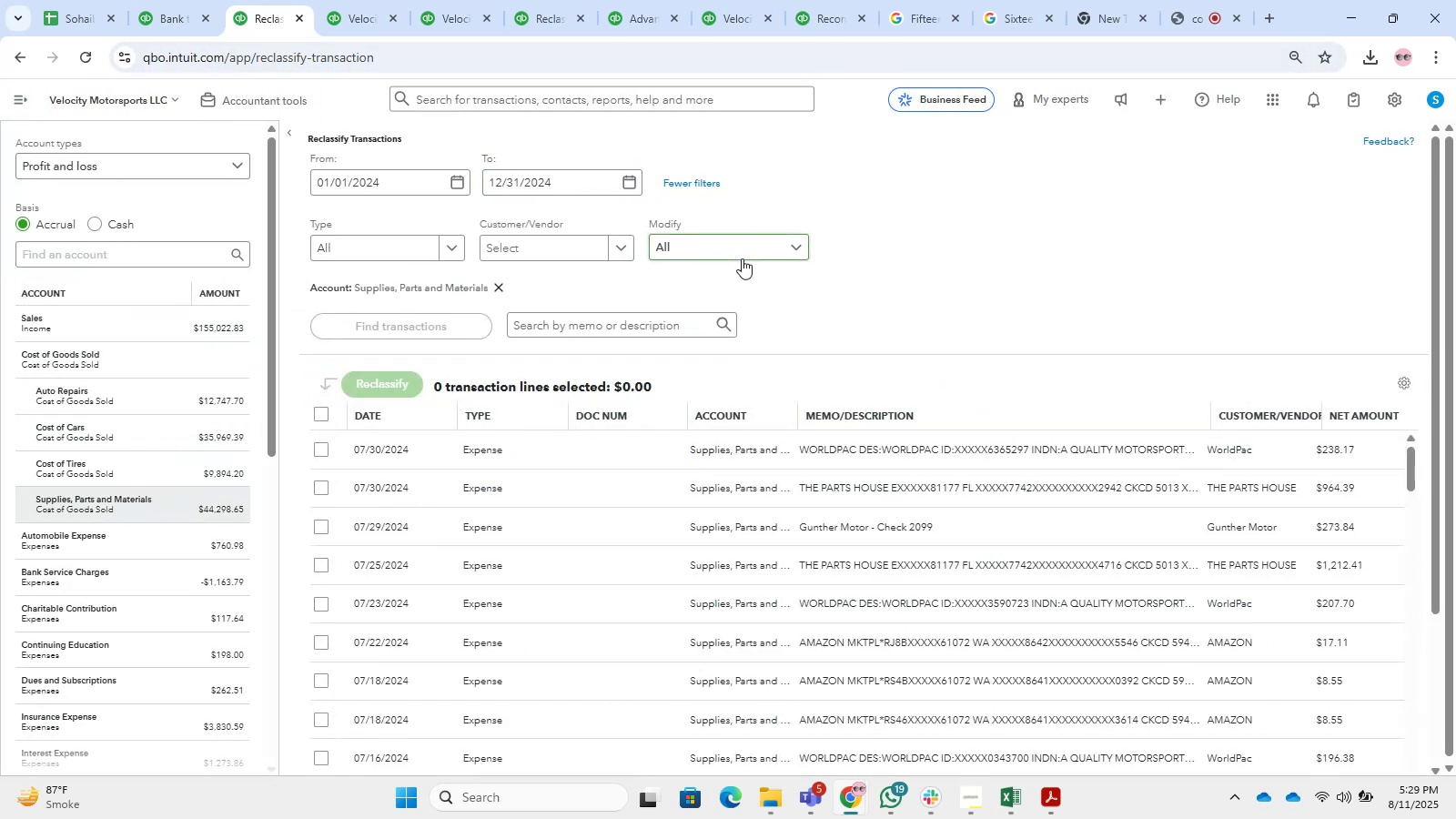 
wait(5.33)
 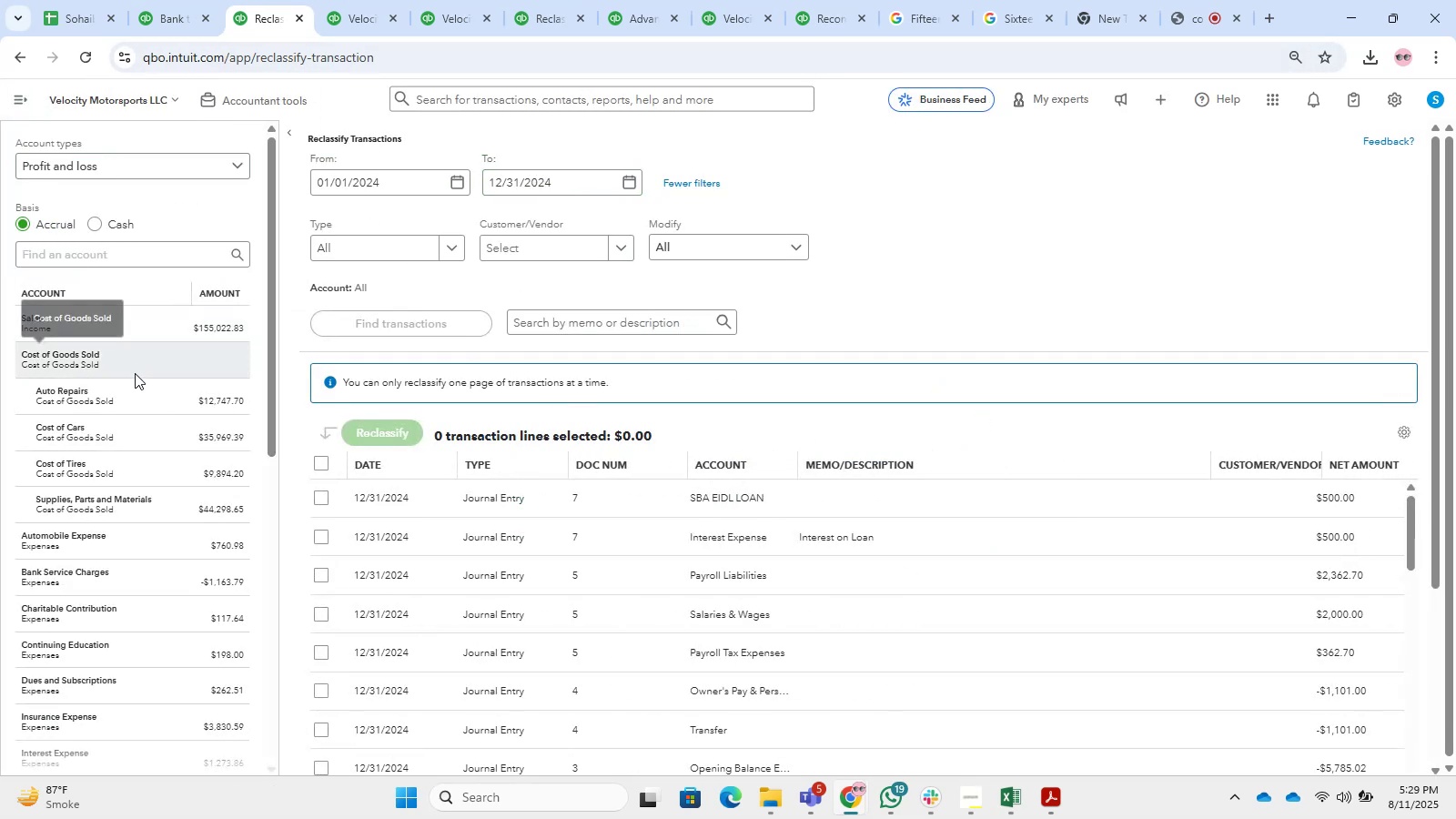 
double_click([1057, 404])
 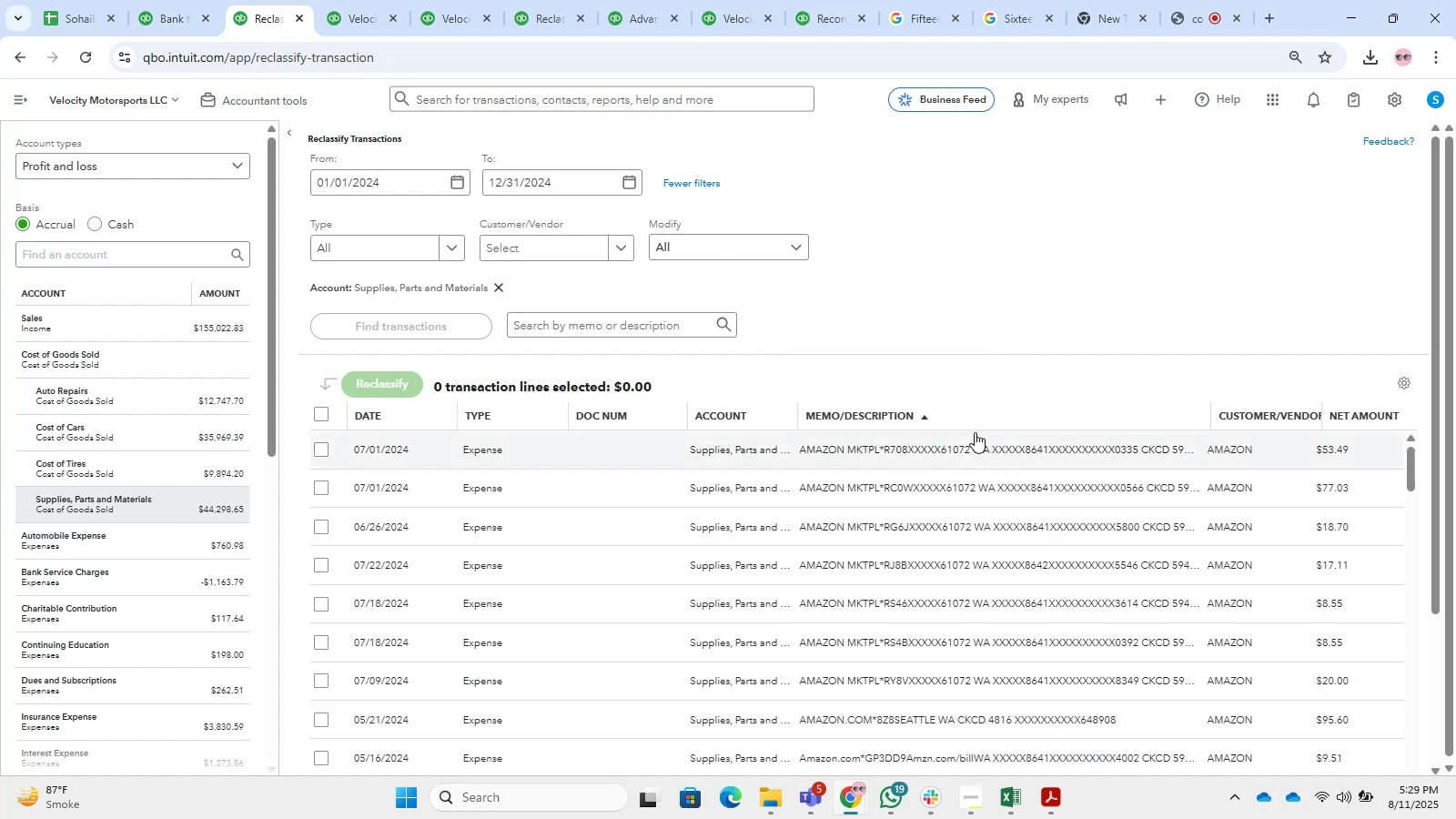 
scroll: coordinate [980, 248], scroll_direction: down, amount: 4.0
 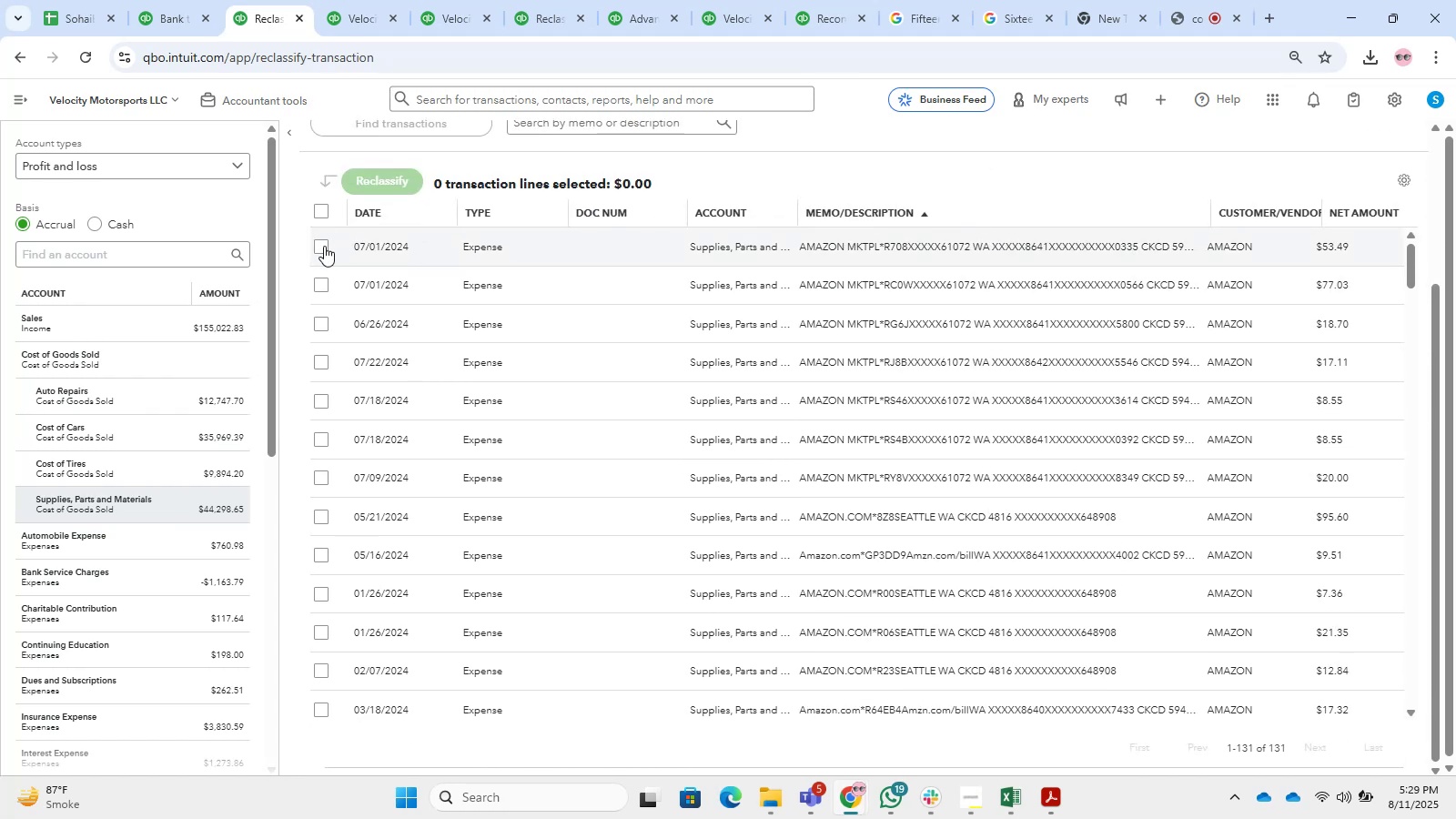 
double_click([323, 296])
 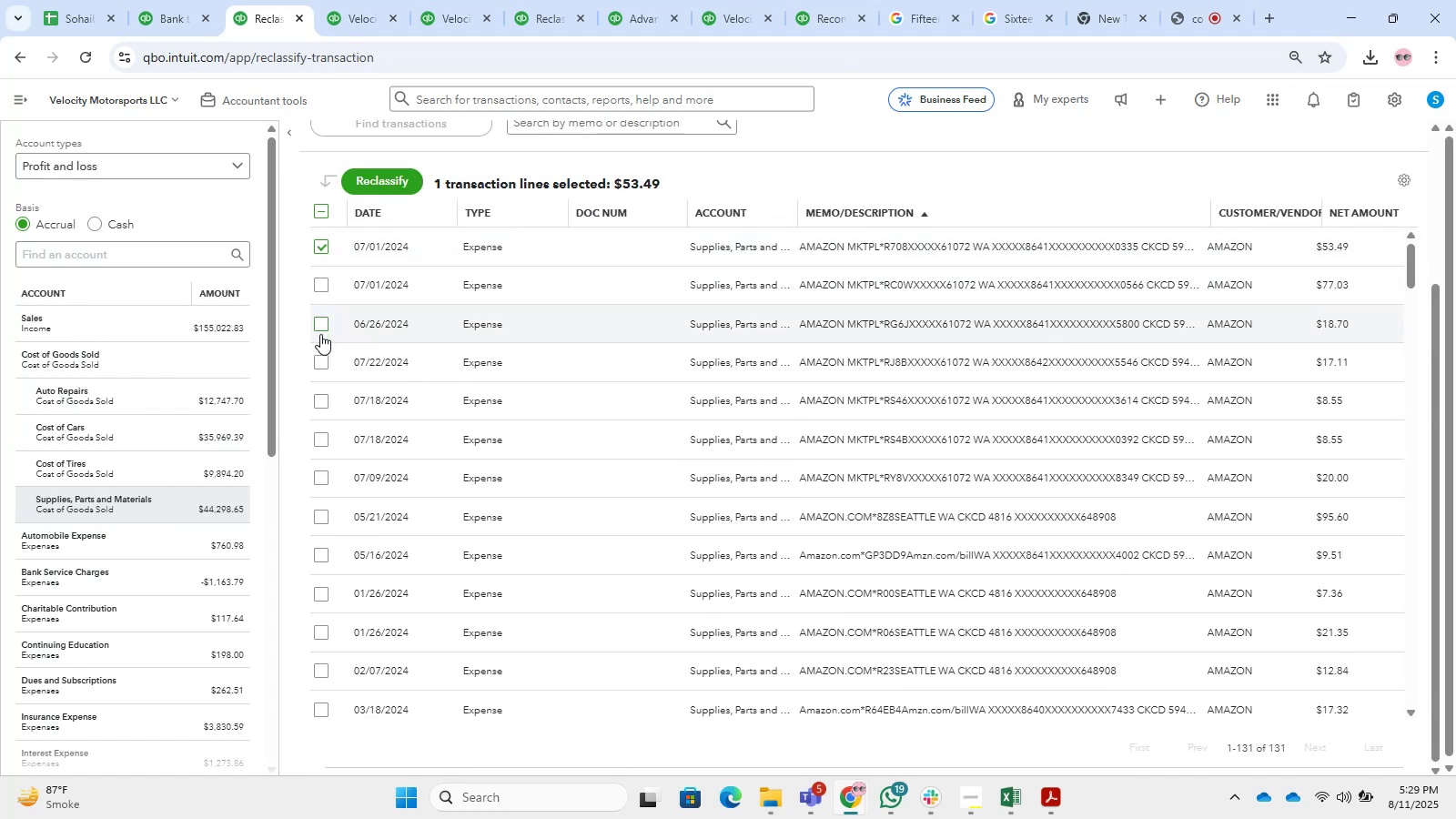 
double_click([320, 373])
 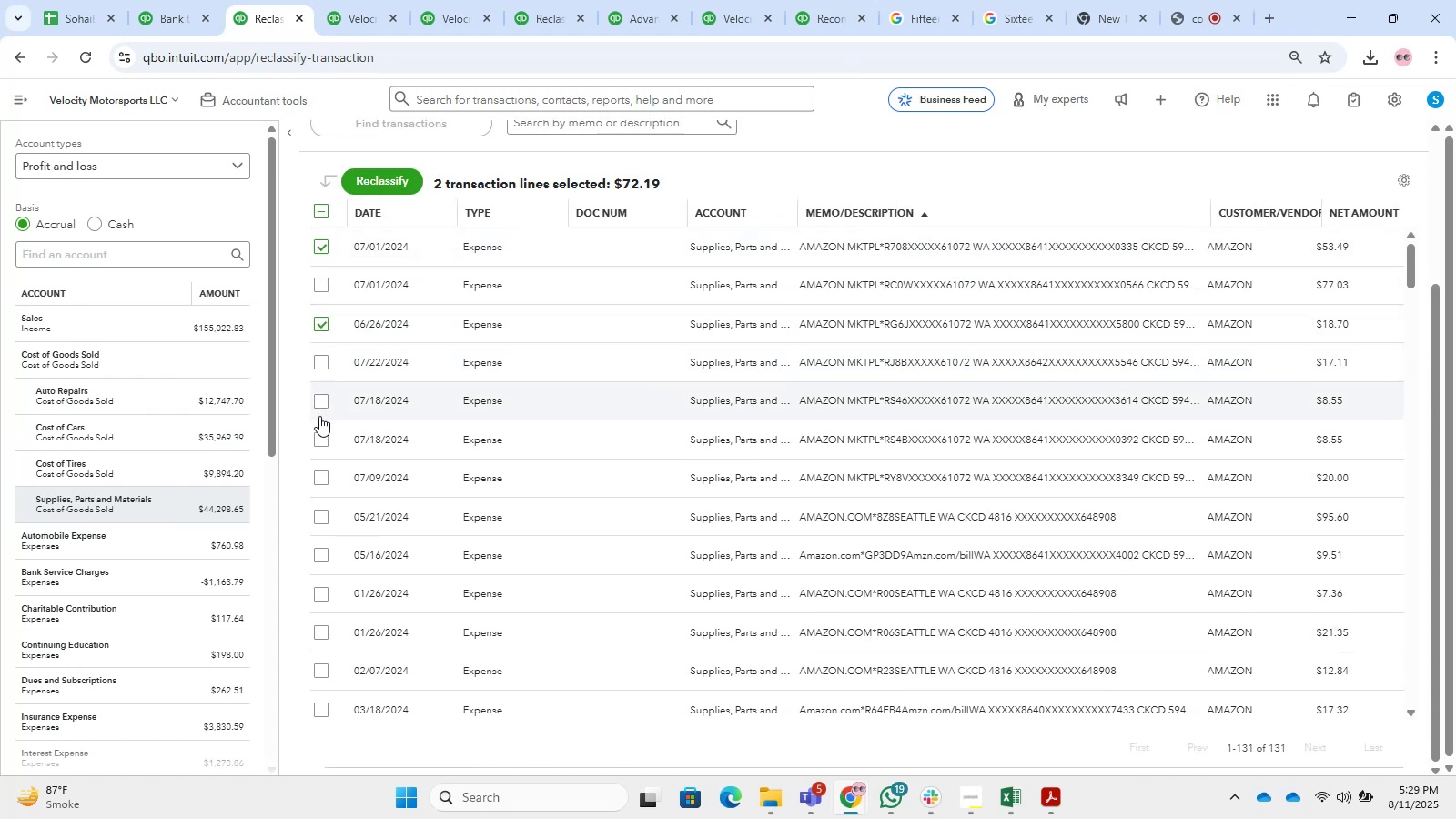 
triple_click([319, 466])
 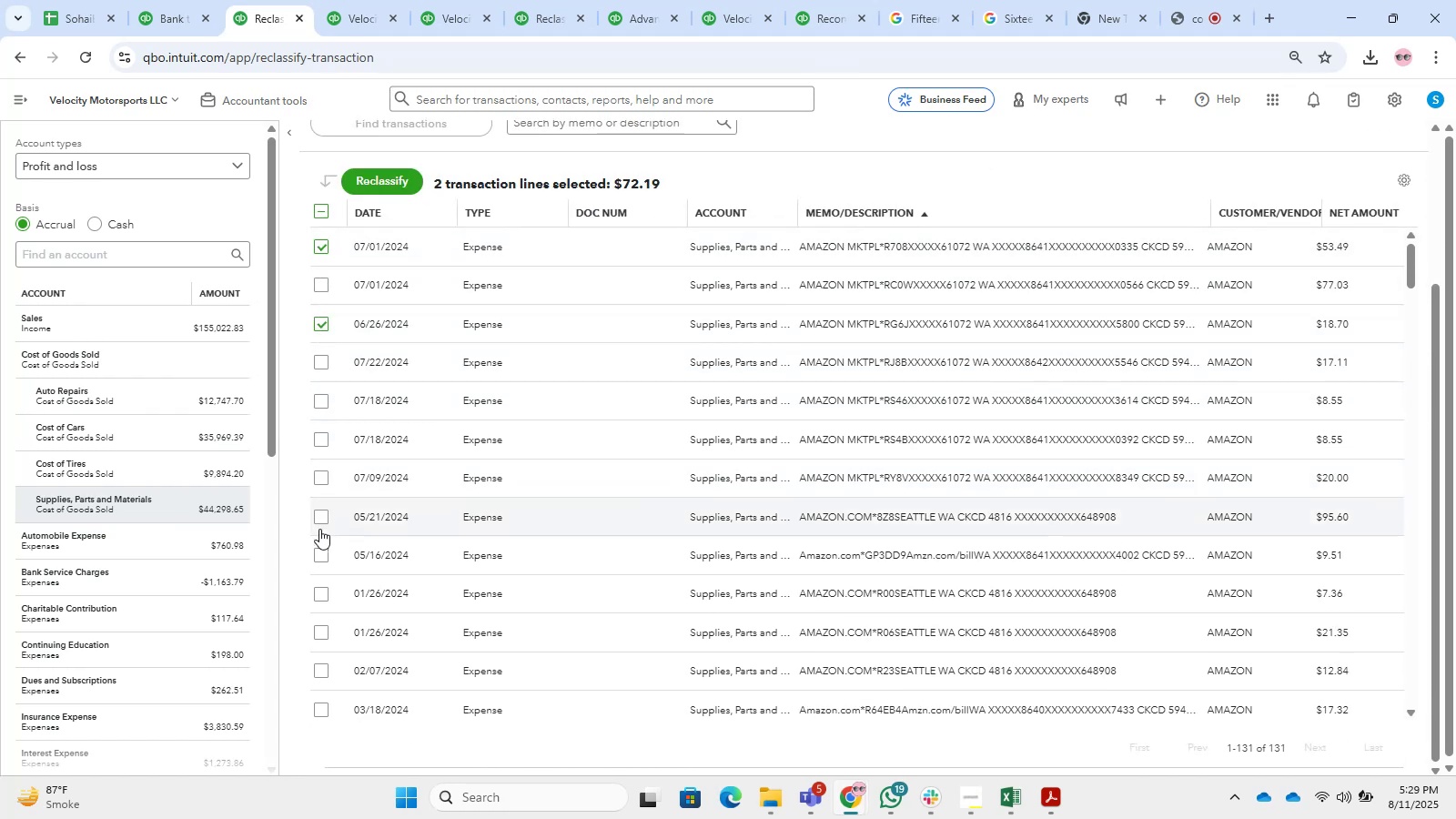 
triple_click([319, 544])
 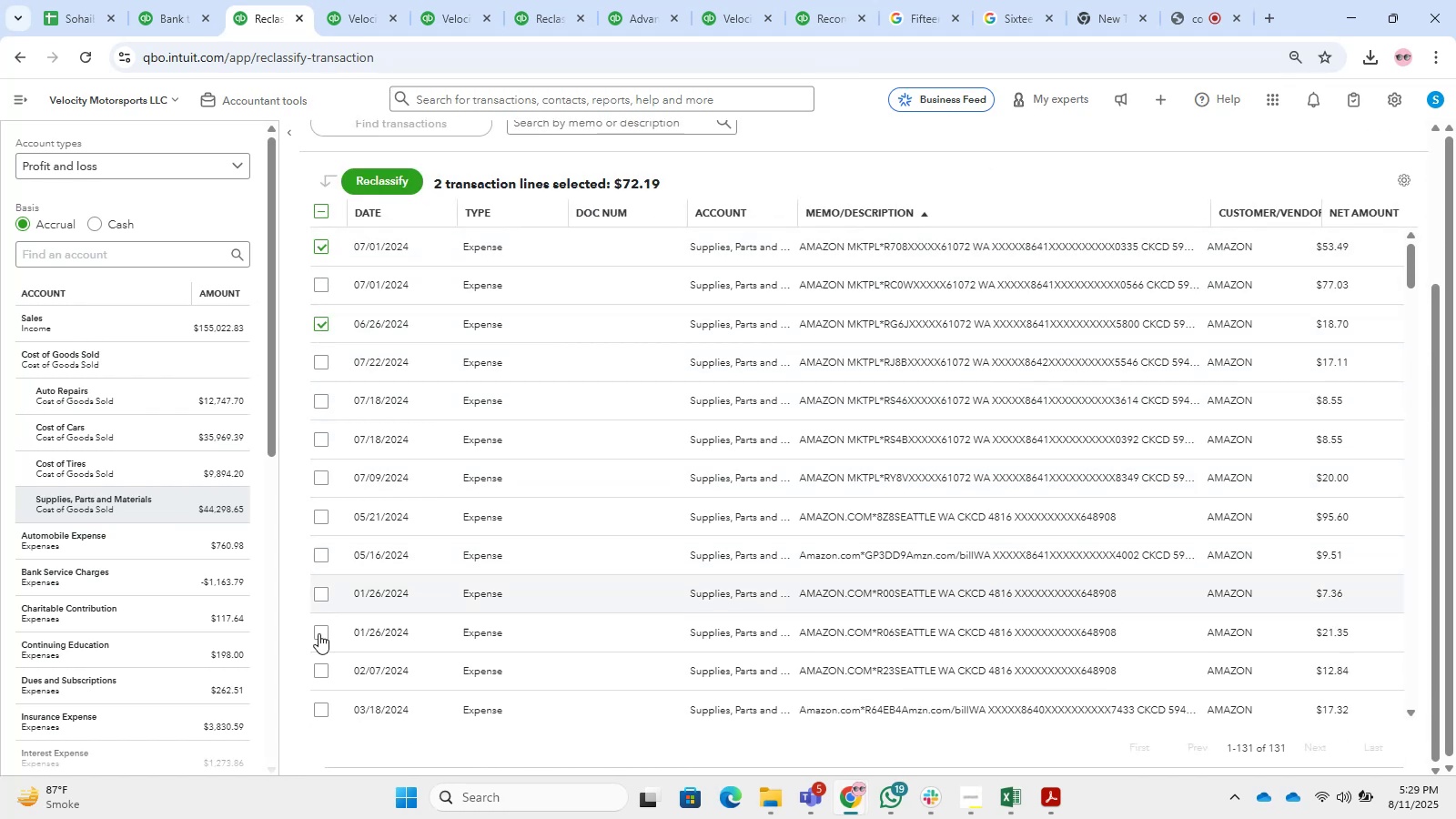 
triple_click([318, 642])
 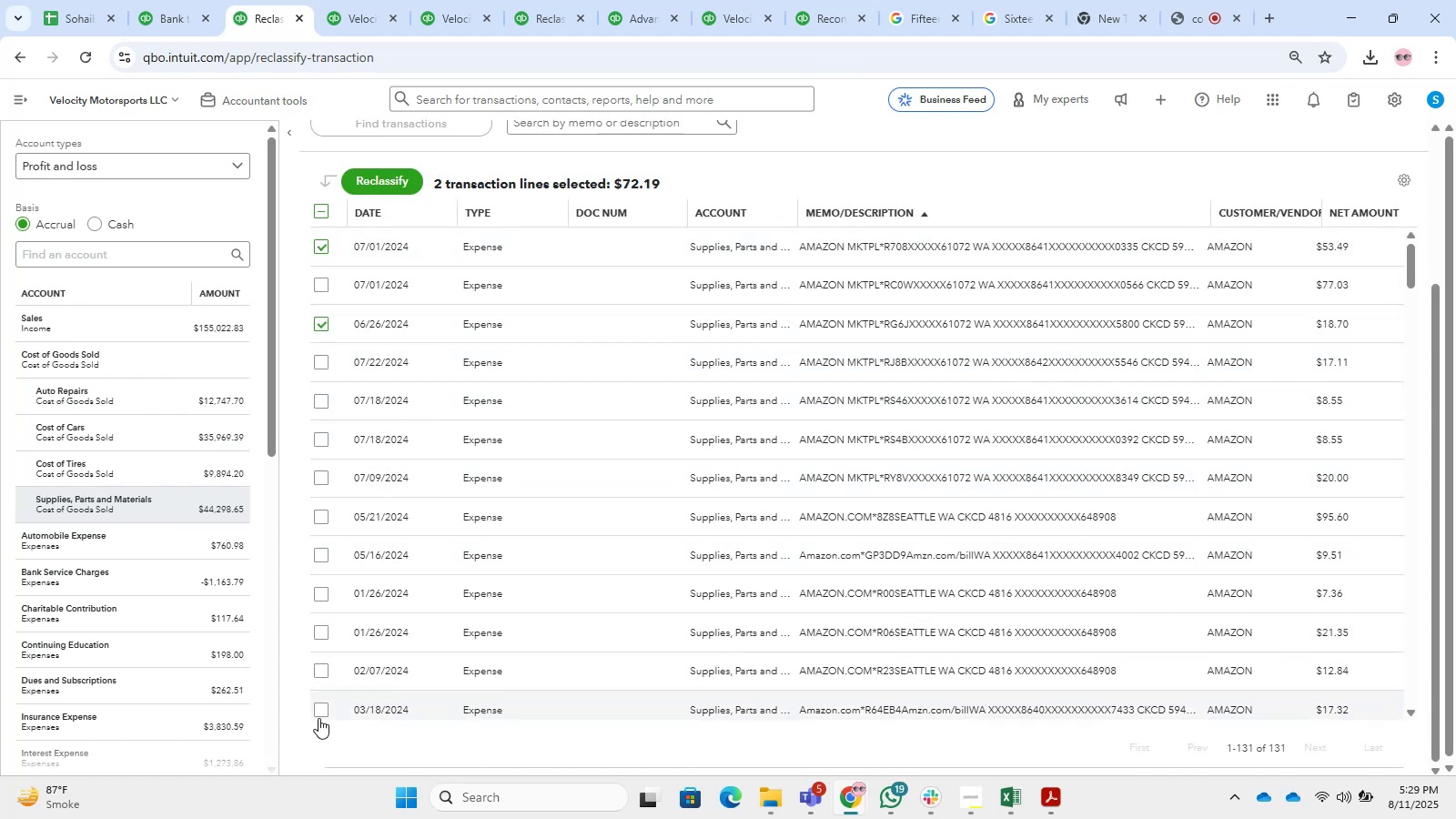 
triple_click([318, 719])
 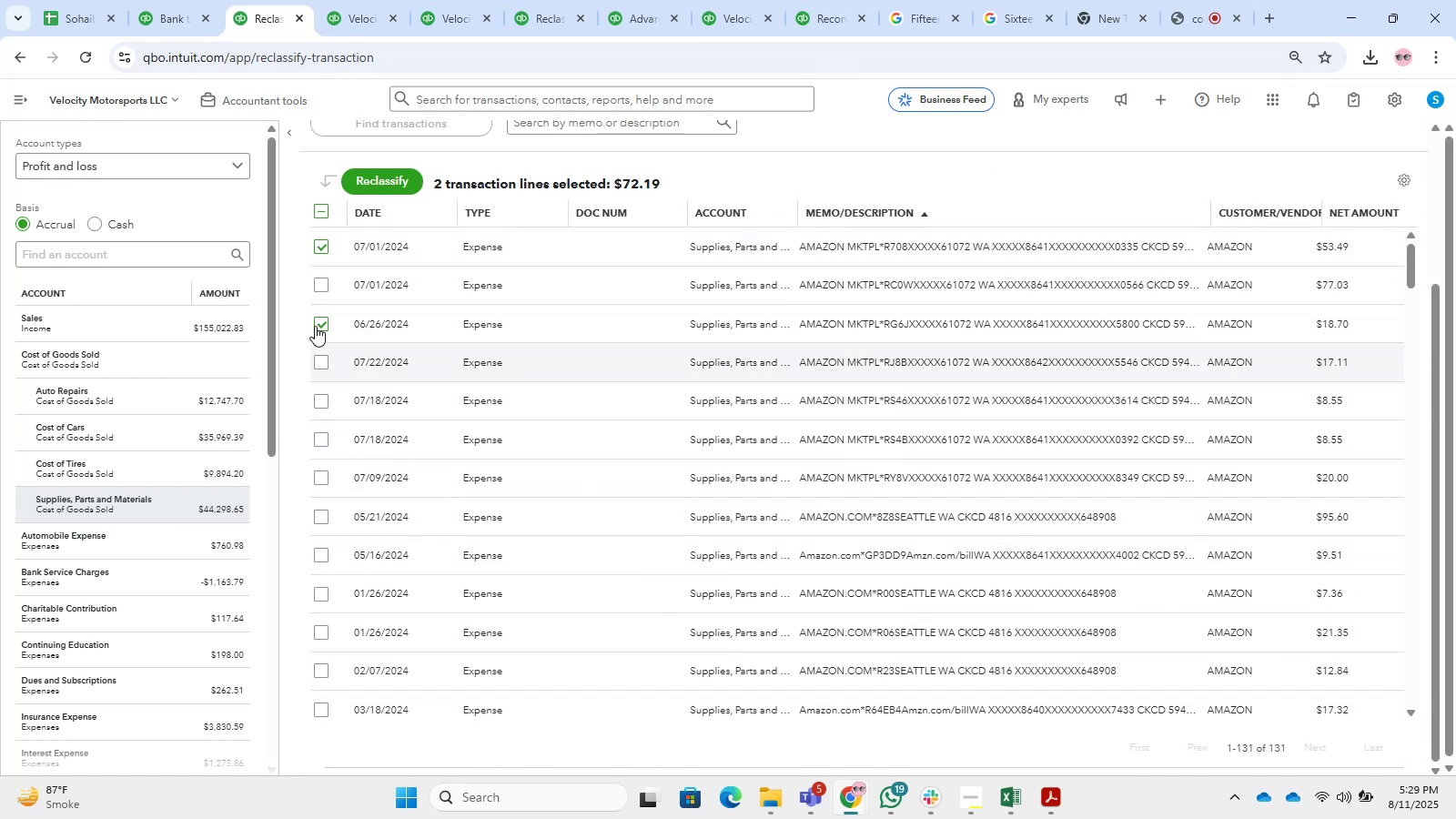 
left_click([320, 286])
 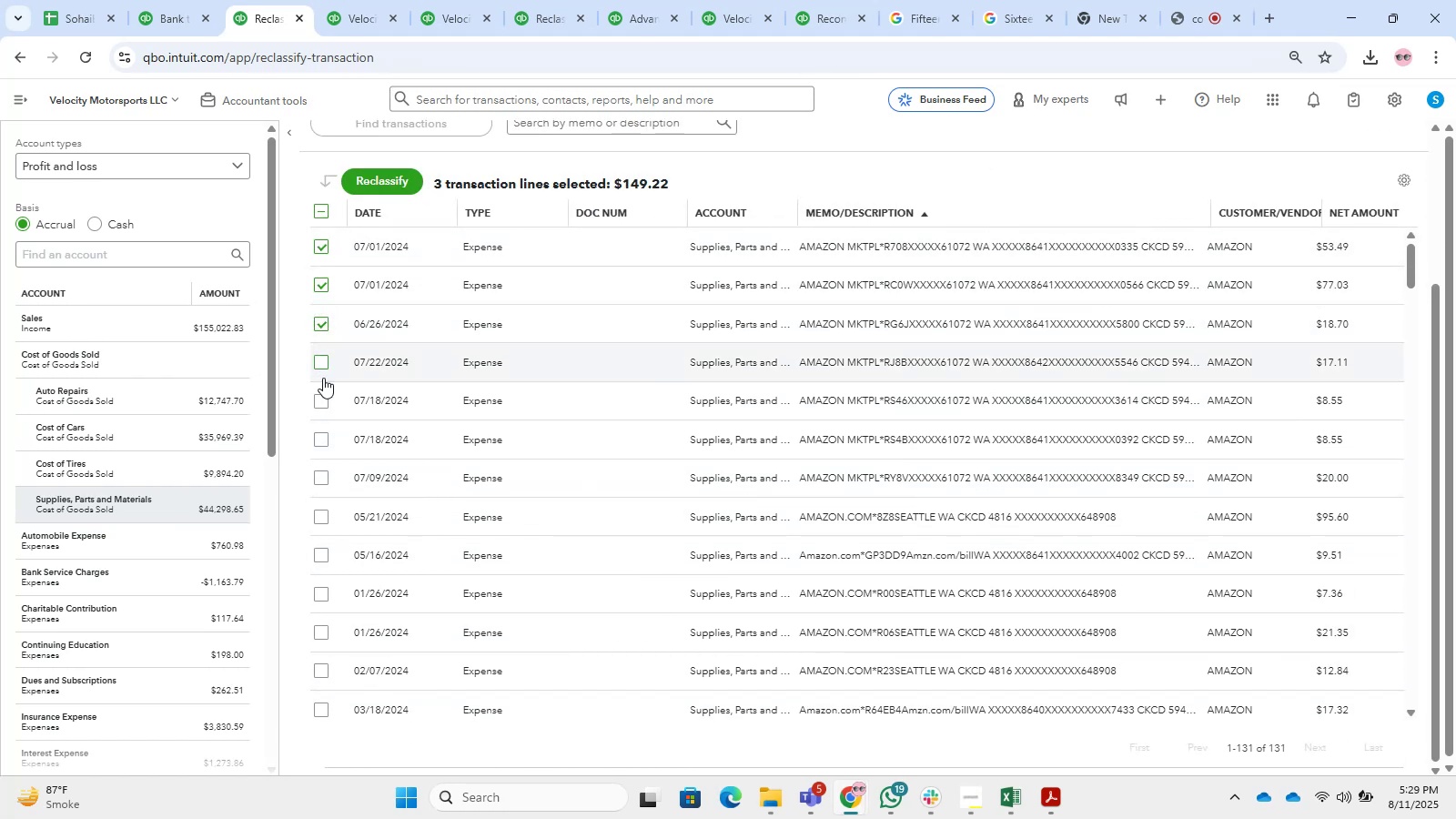 
double_click([322, 408])
 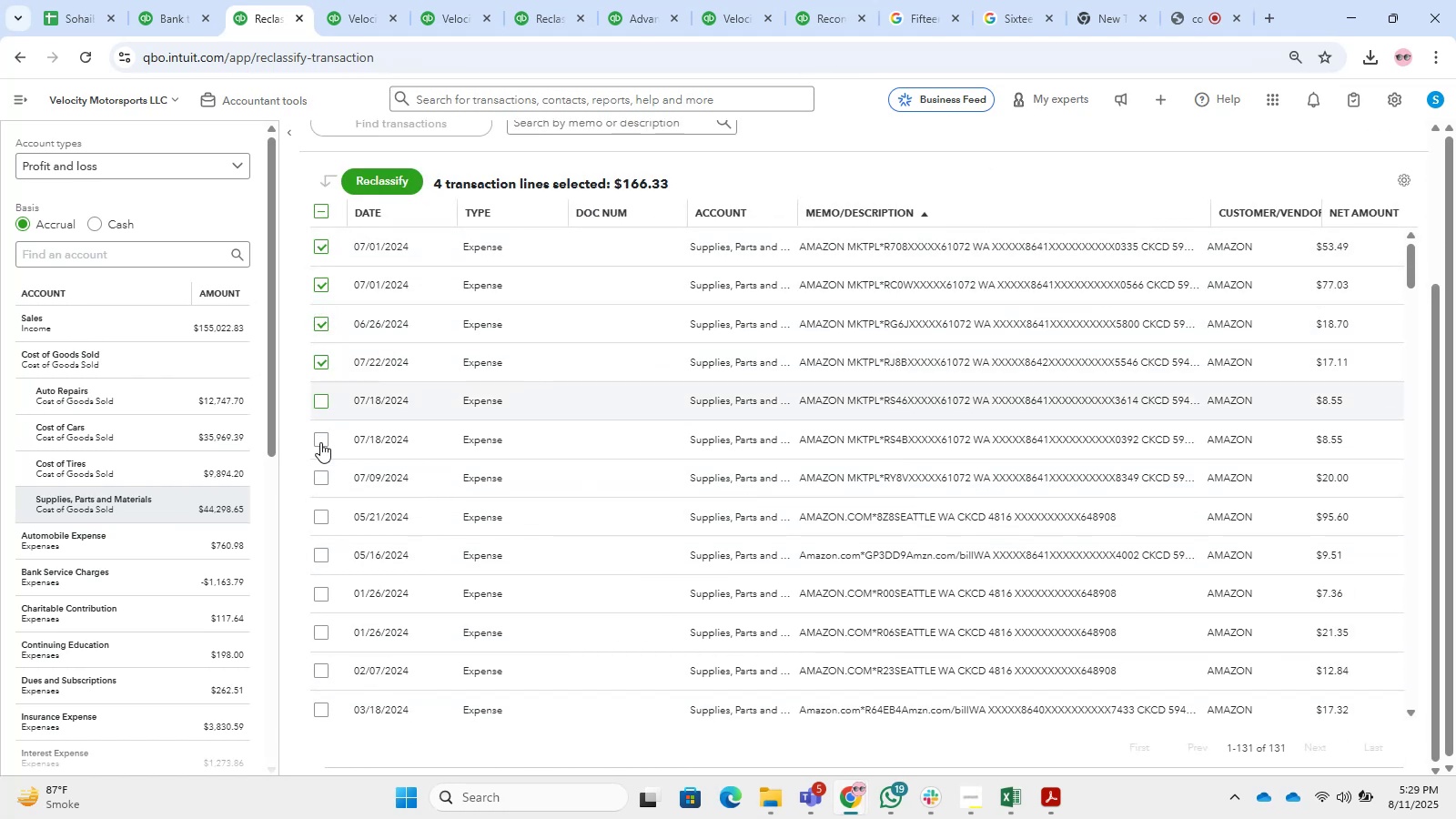 
triple_click([320, 442])
 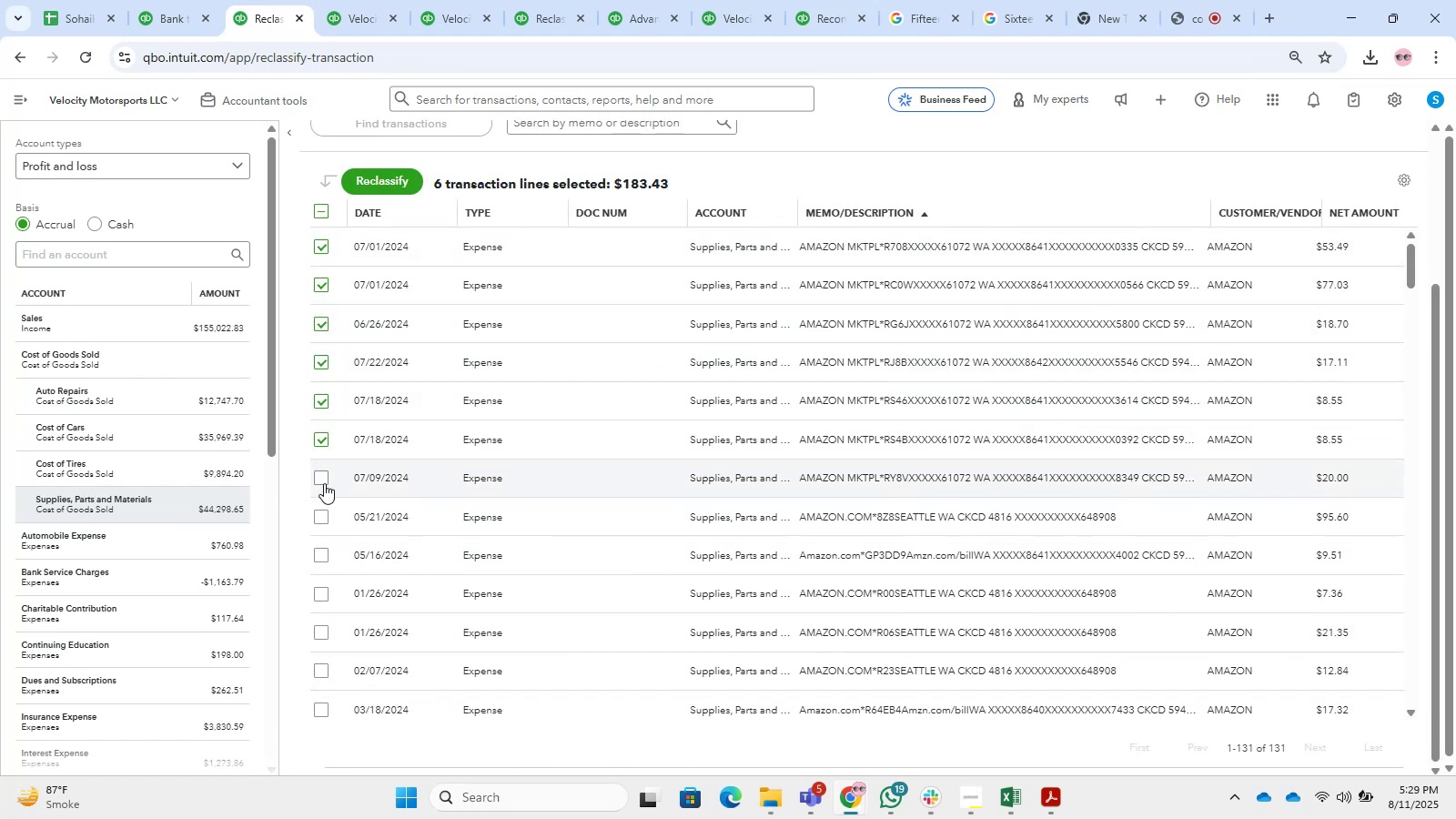 
left_click([328, 513])
 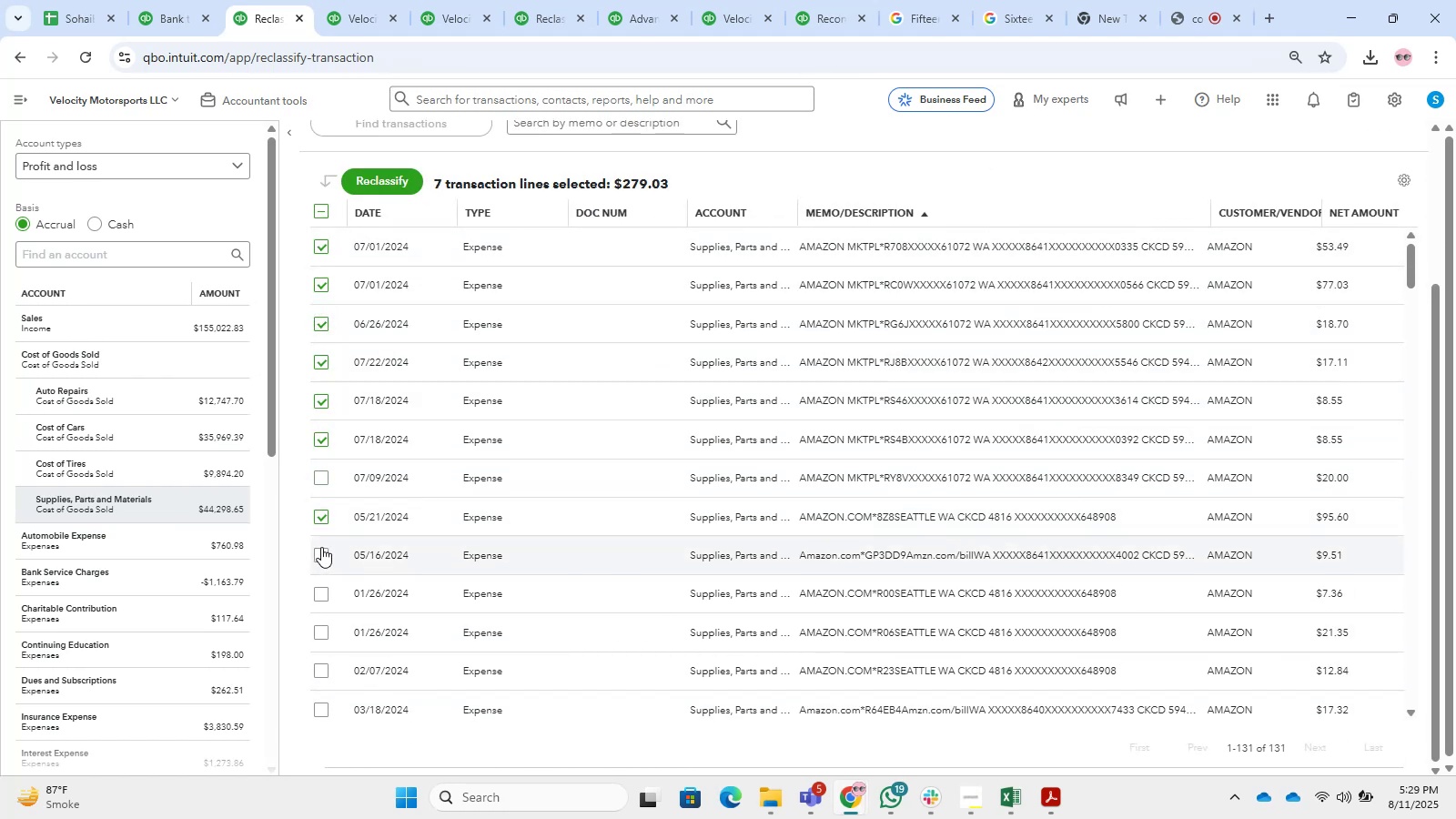 
left_click([320, 554])
 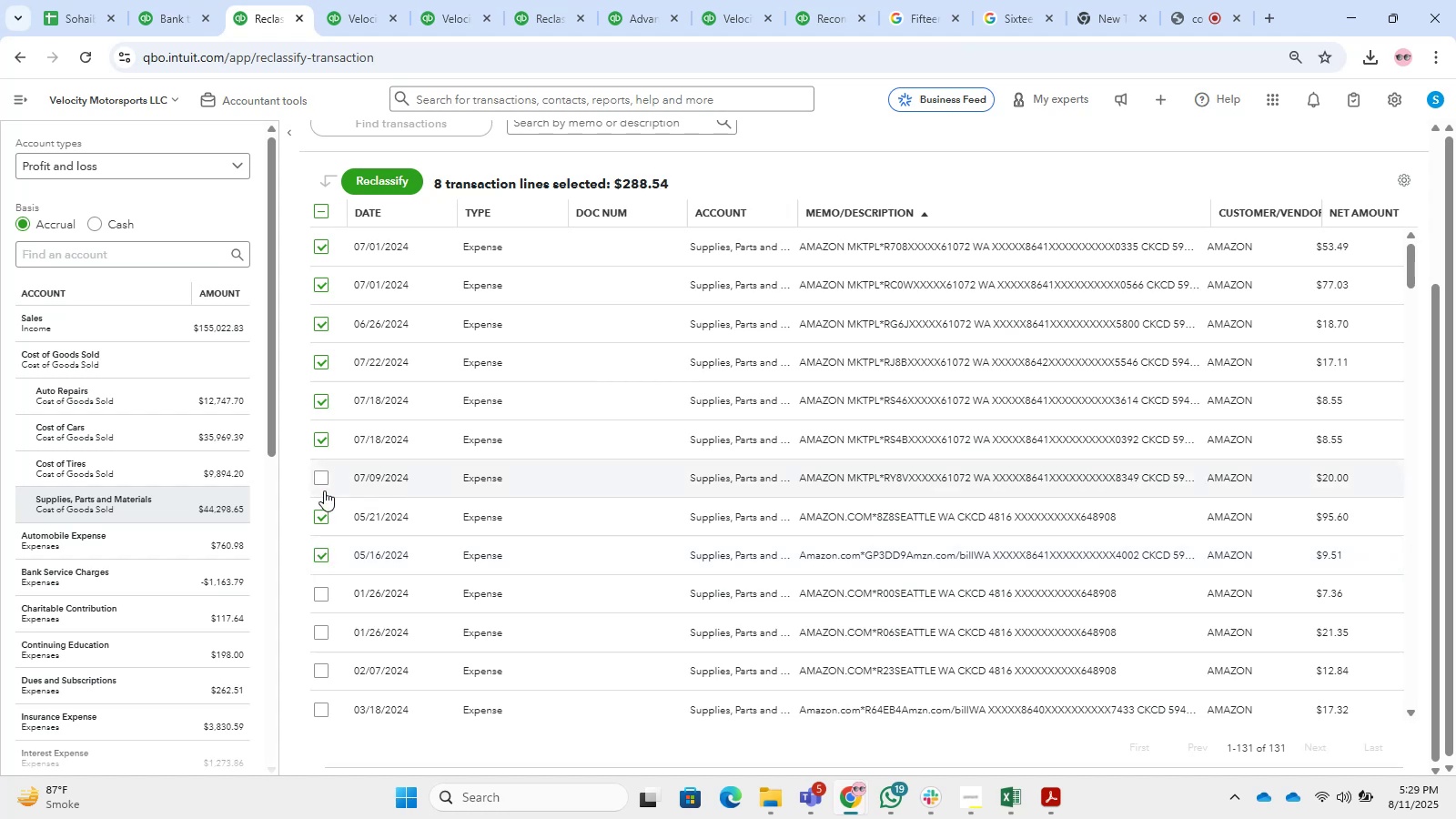 
left_click([323, 487])
 